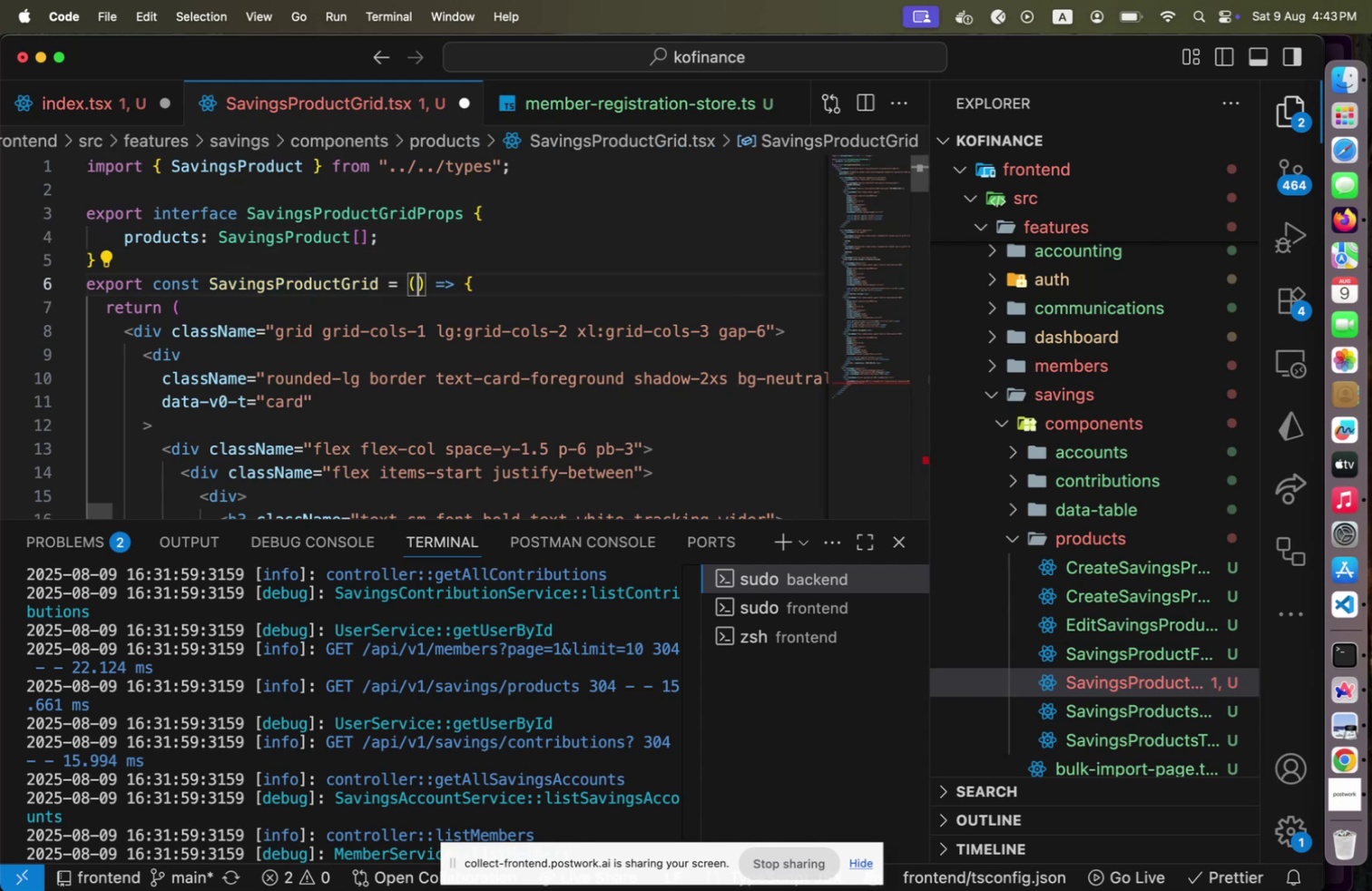 
type({ s)
key(Backspace)
type(pr)
key(Backspace)
key(Backspace)
 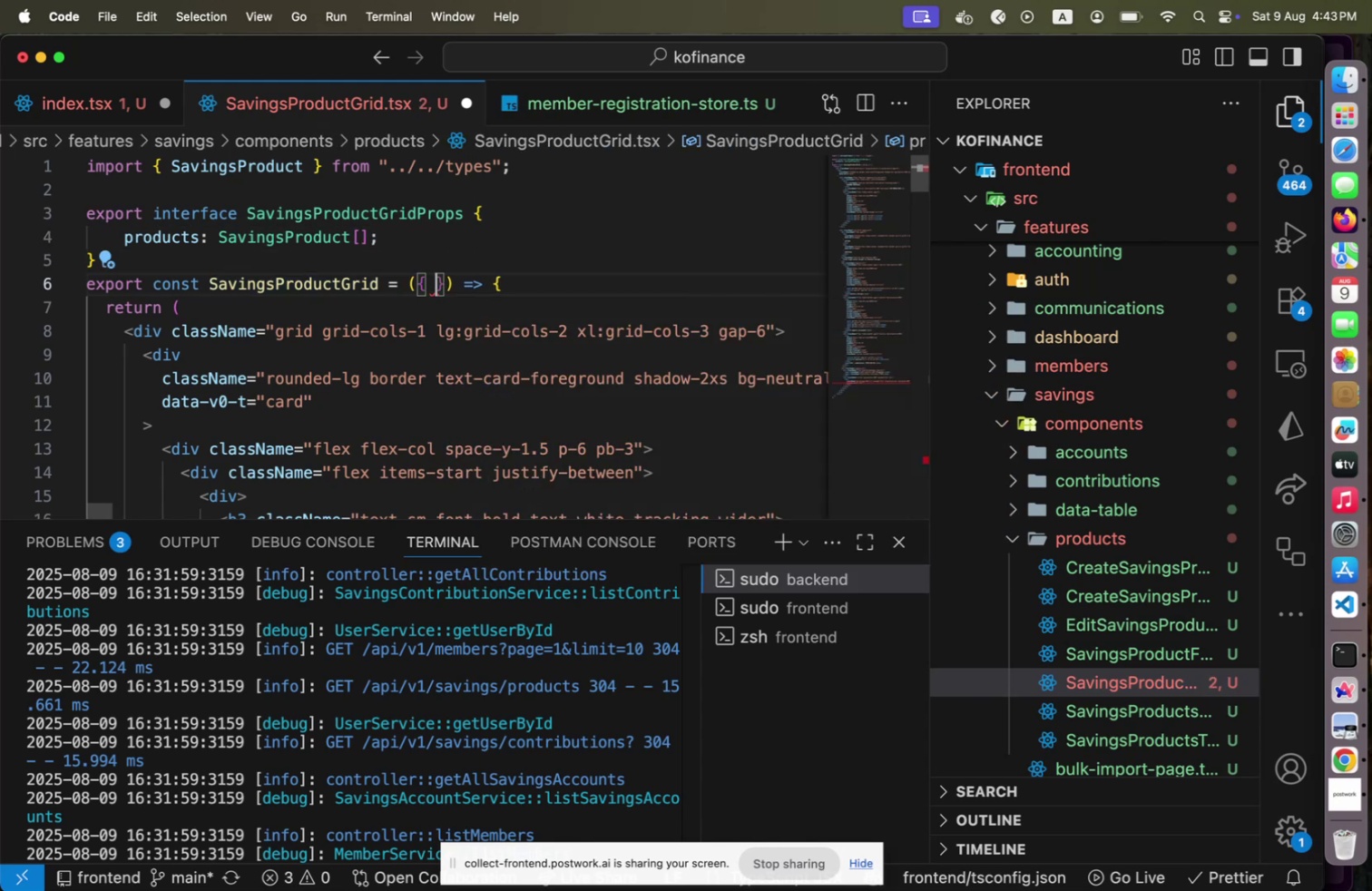 
hold_key(key=ArrowLeft, duration=0.82)
 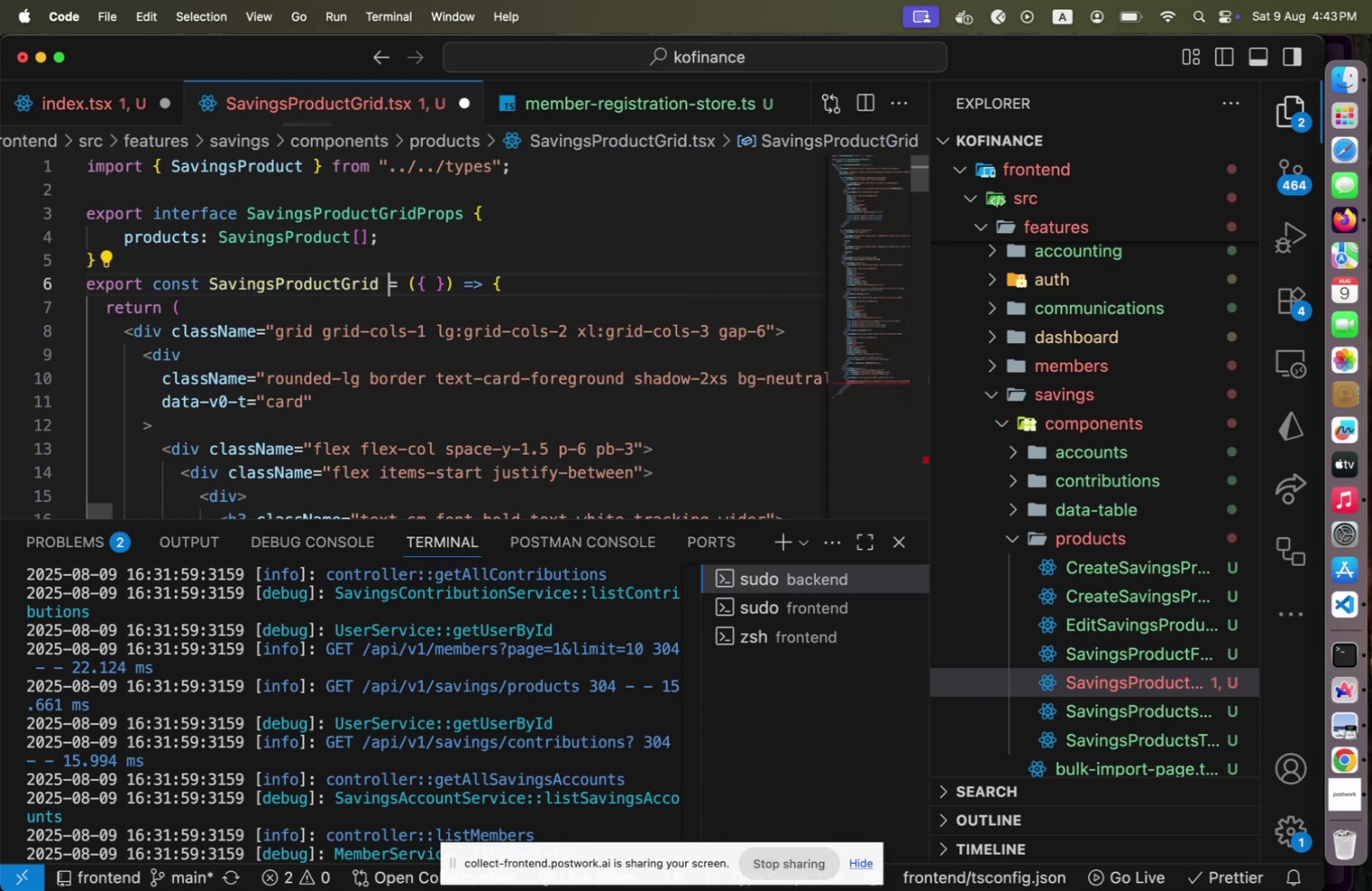 
key(ArrowLeft)
 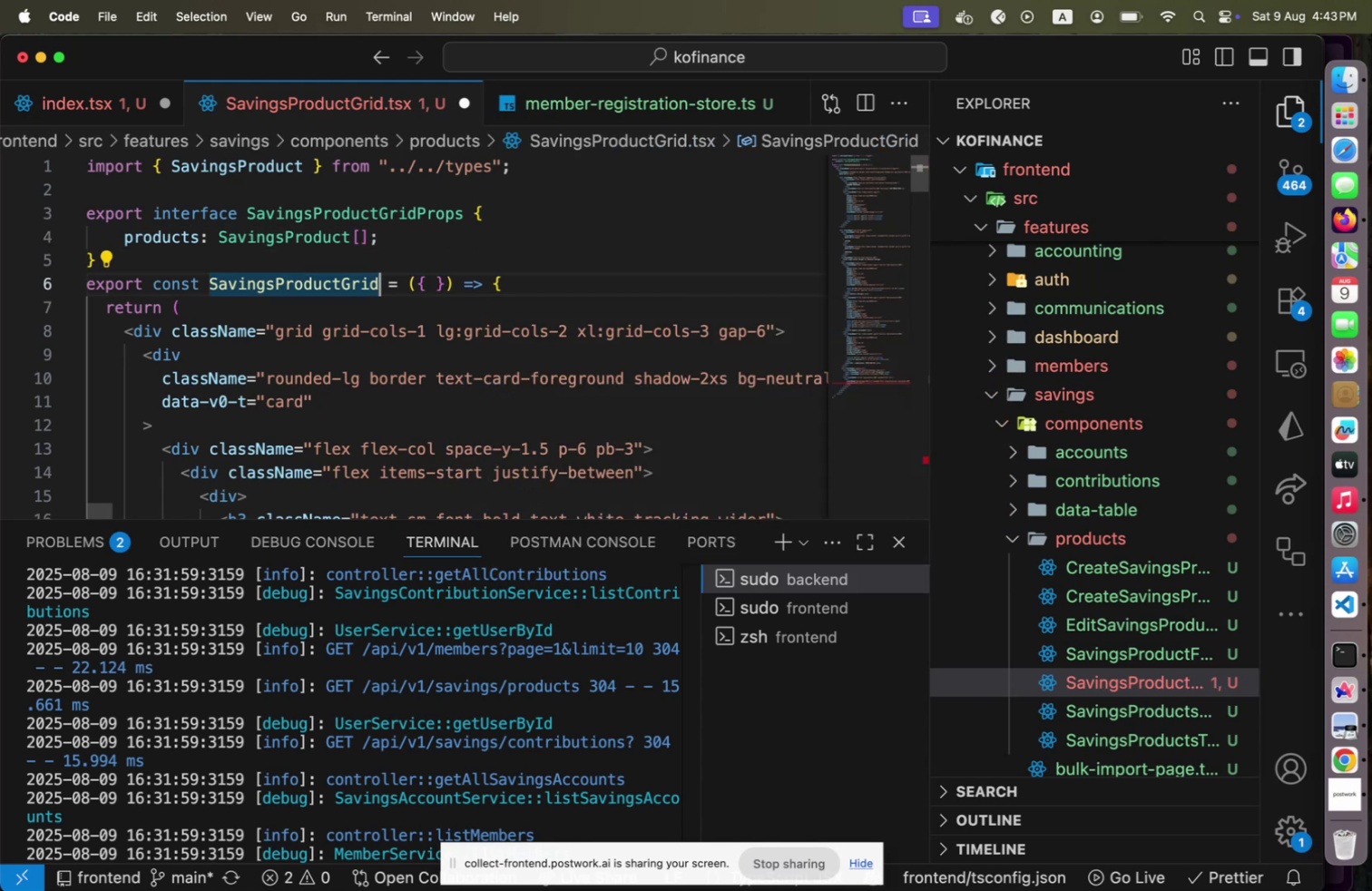 
type(: React.FC<>)
 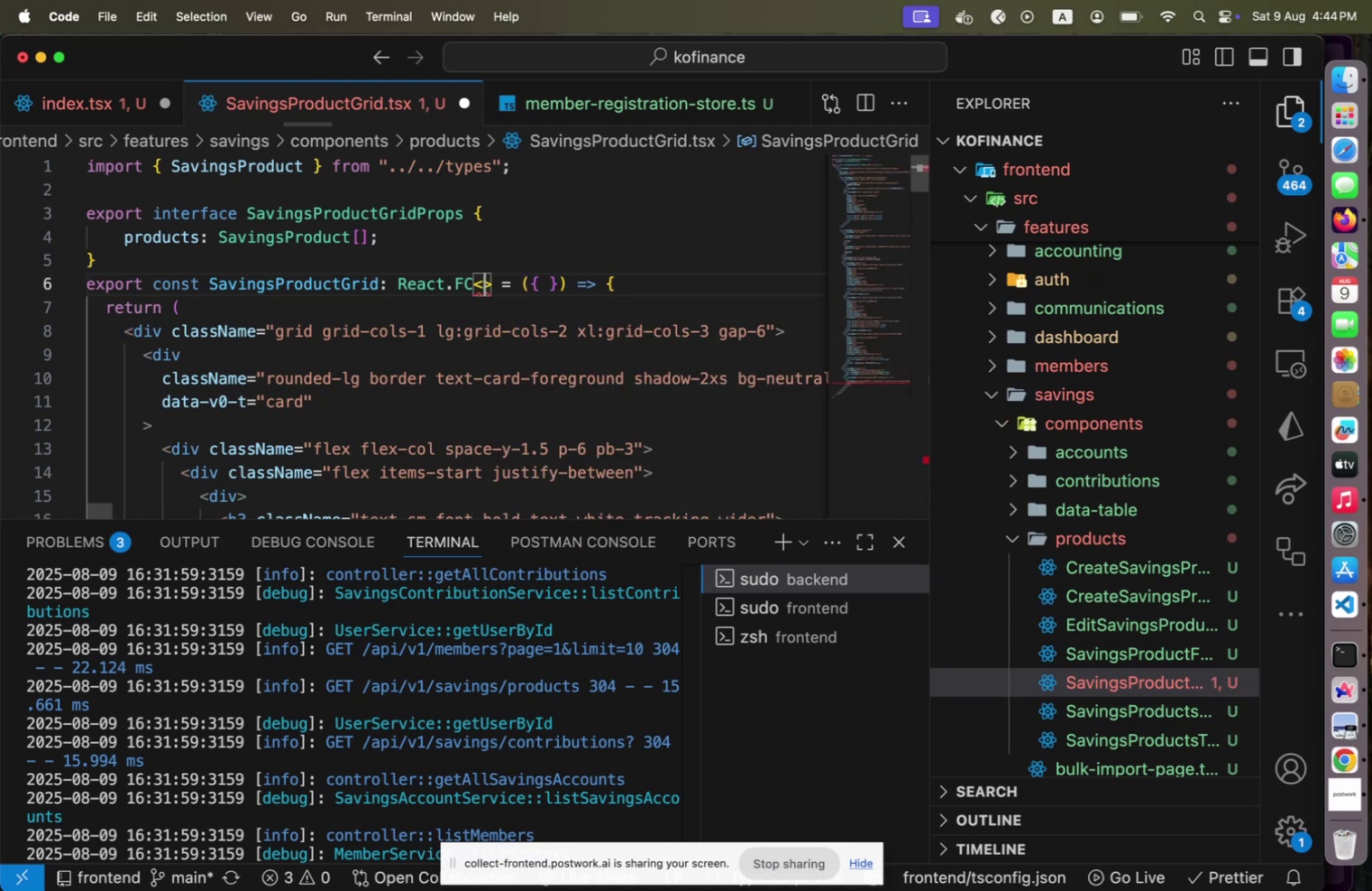 
 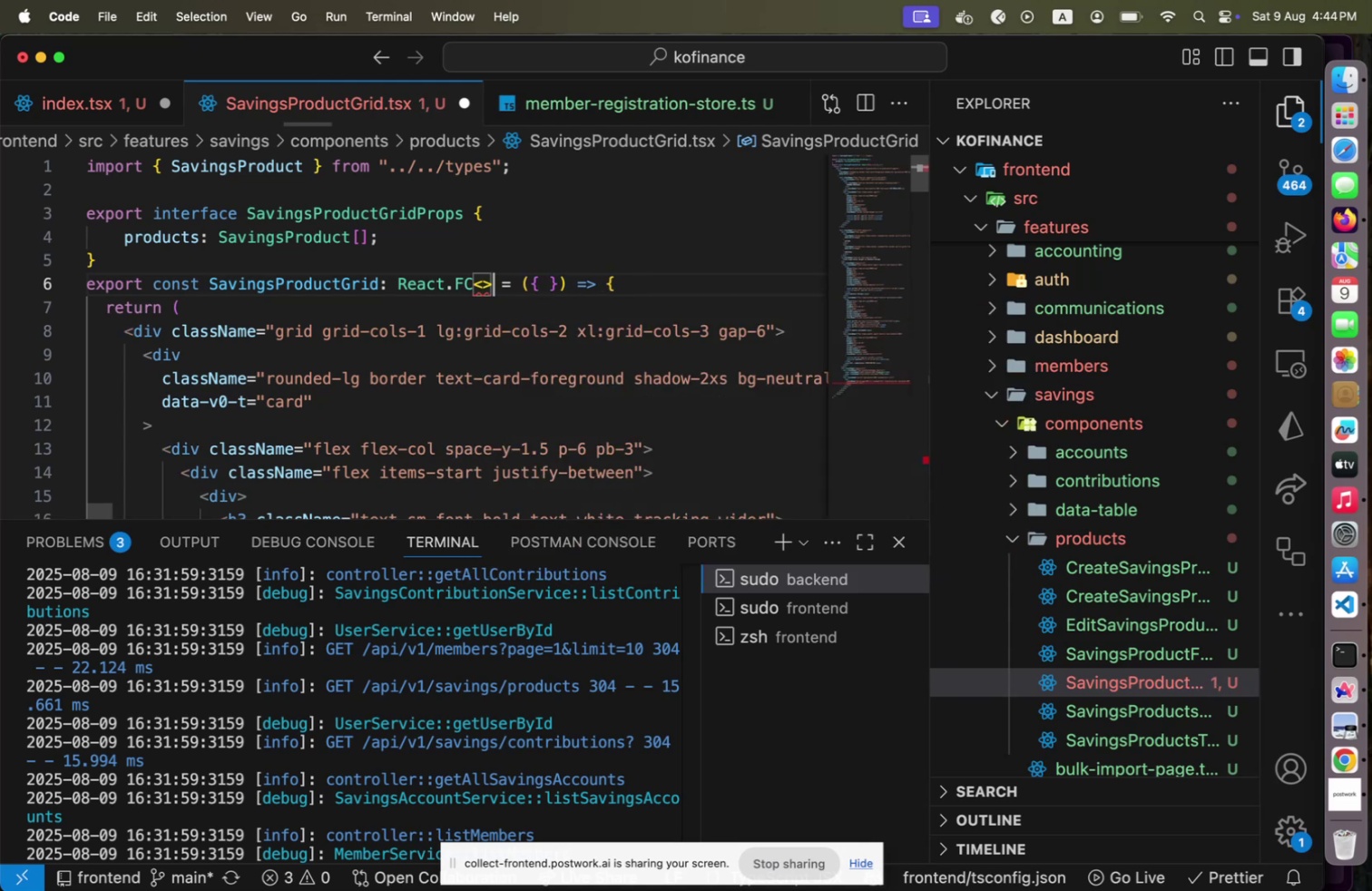 
key(ArrowLeft)
 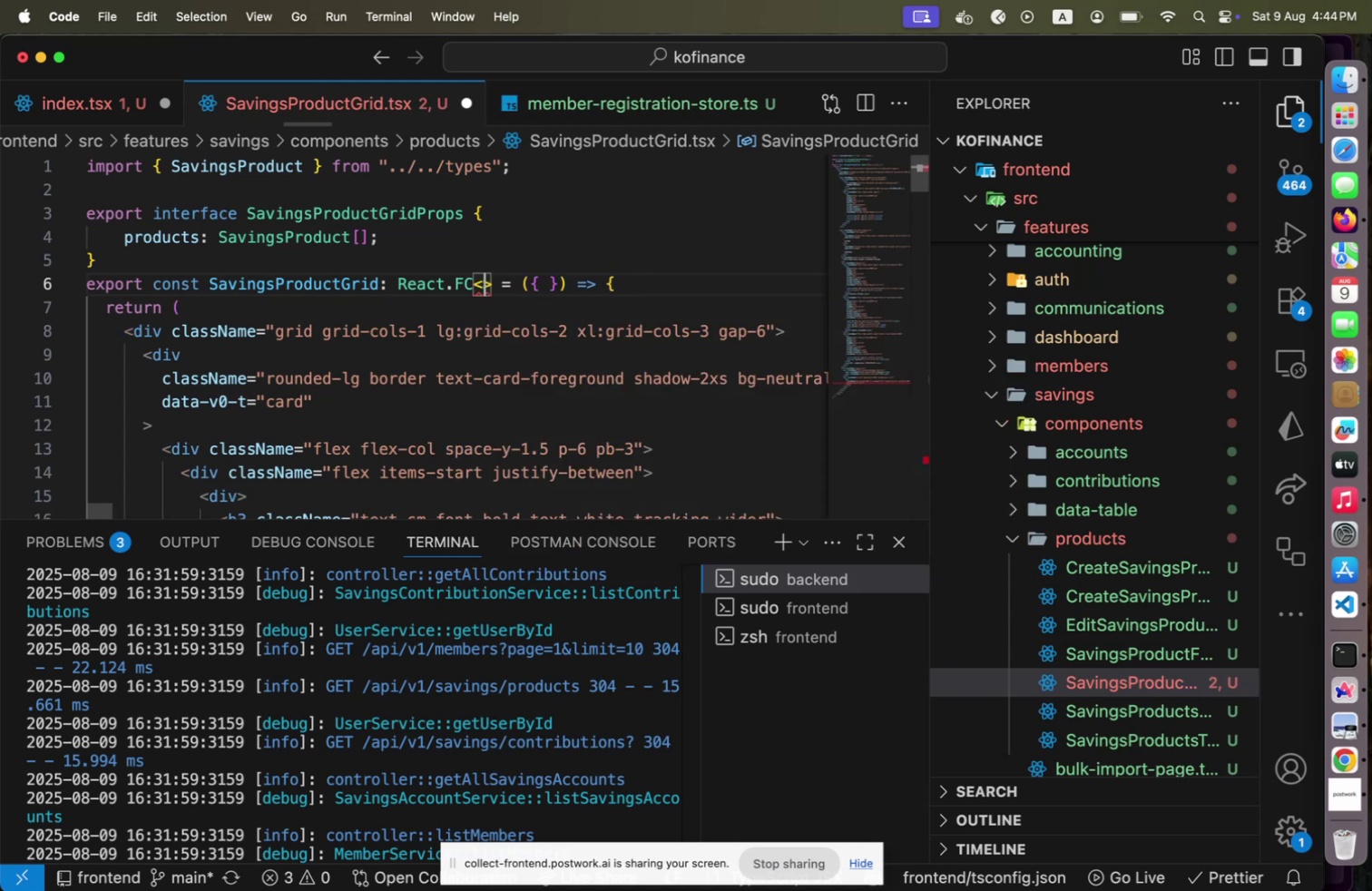 
type(Sa)
 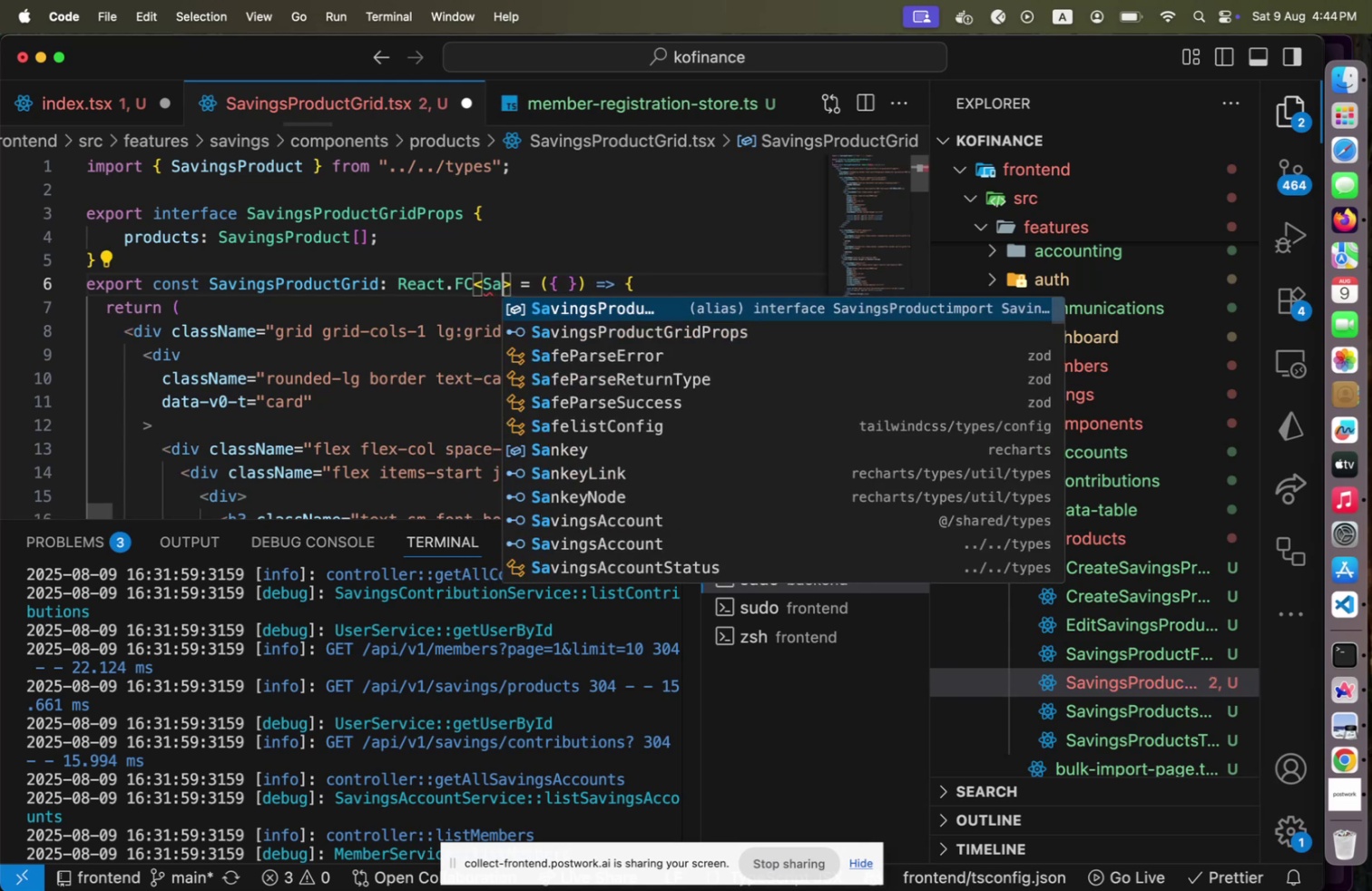 
key(ArrowDown)
 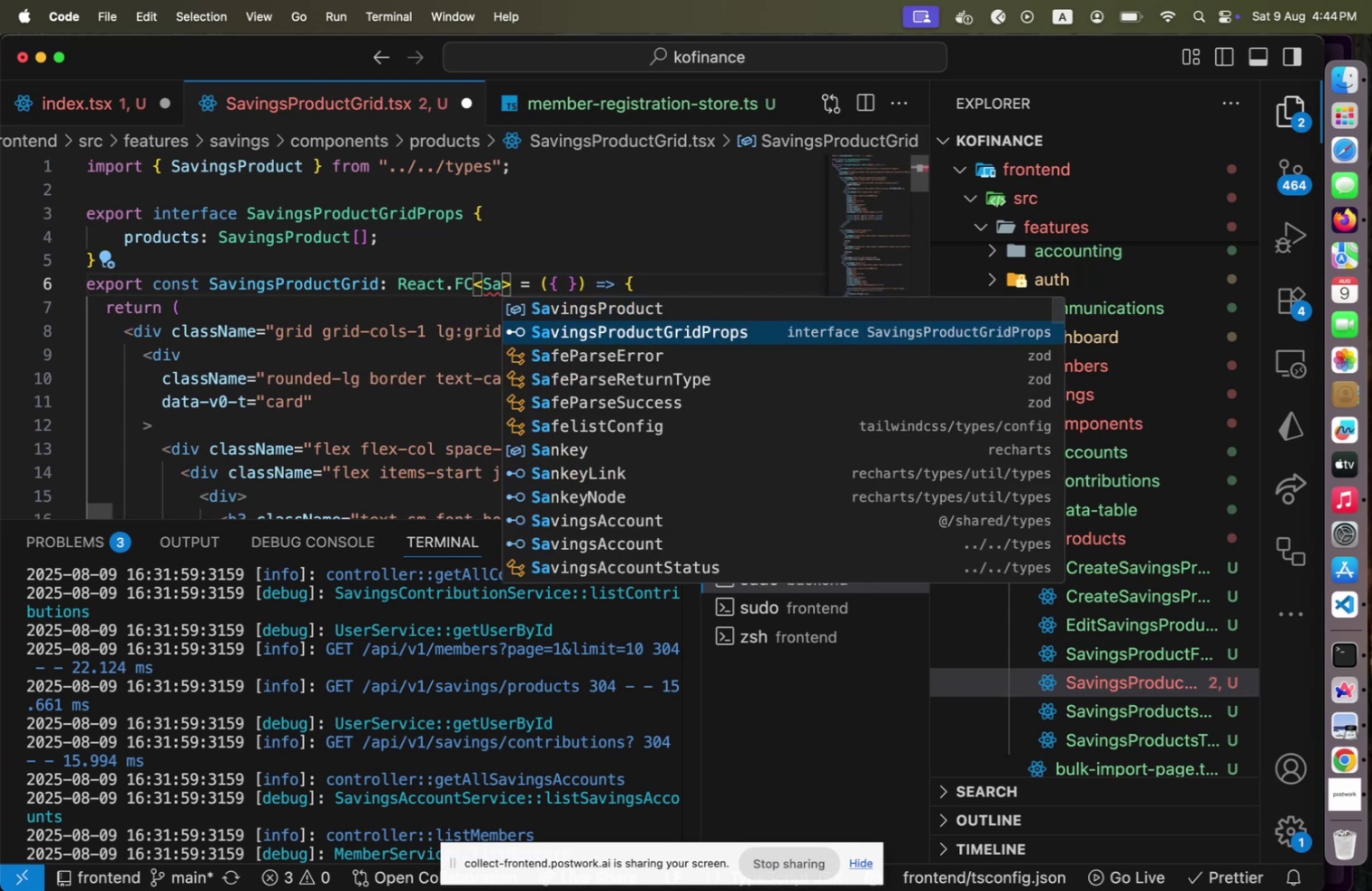 
key(Enter)
 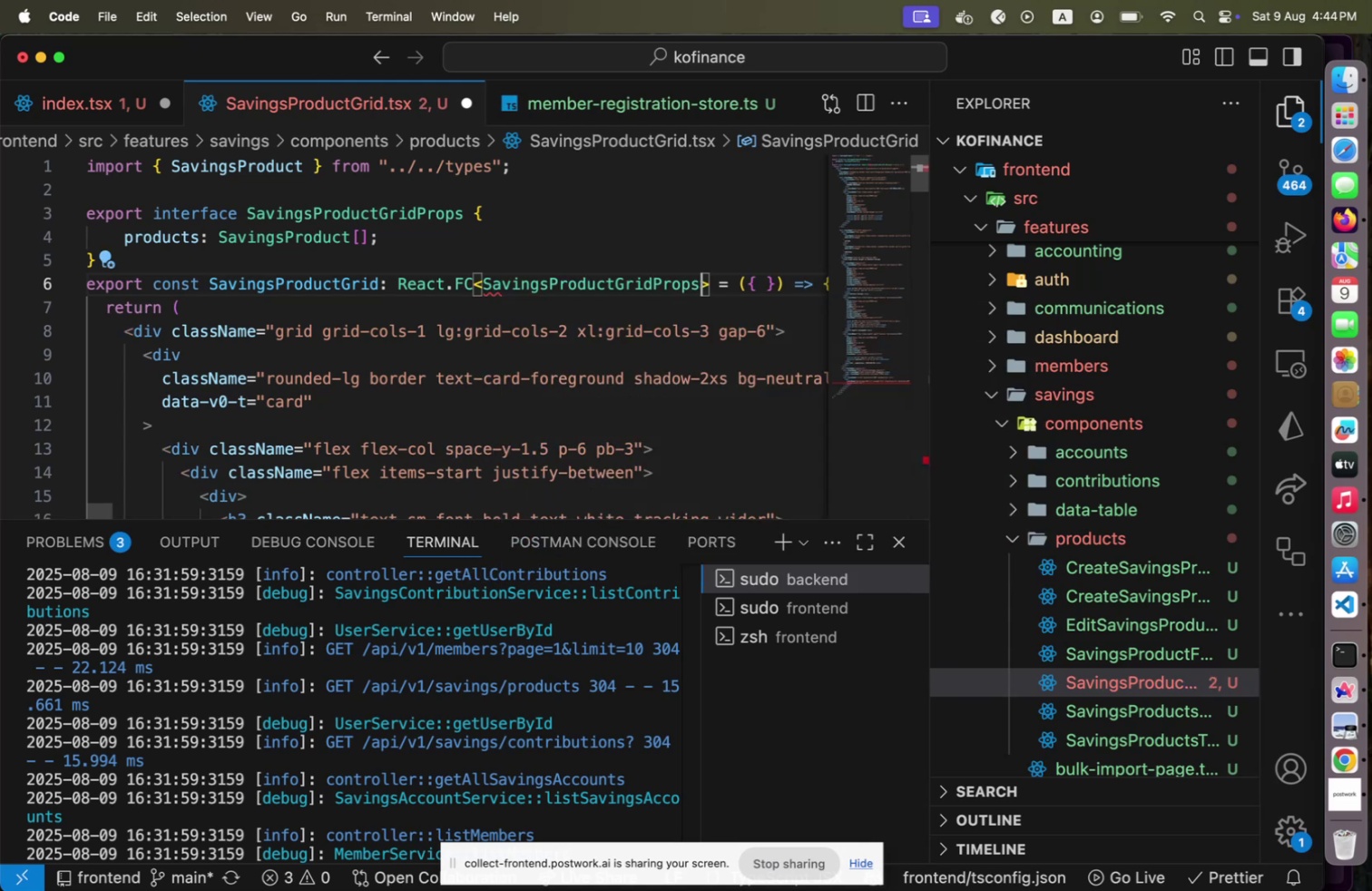 
key(ArrowRight)
 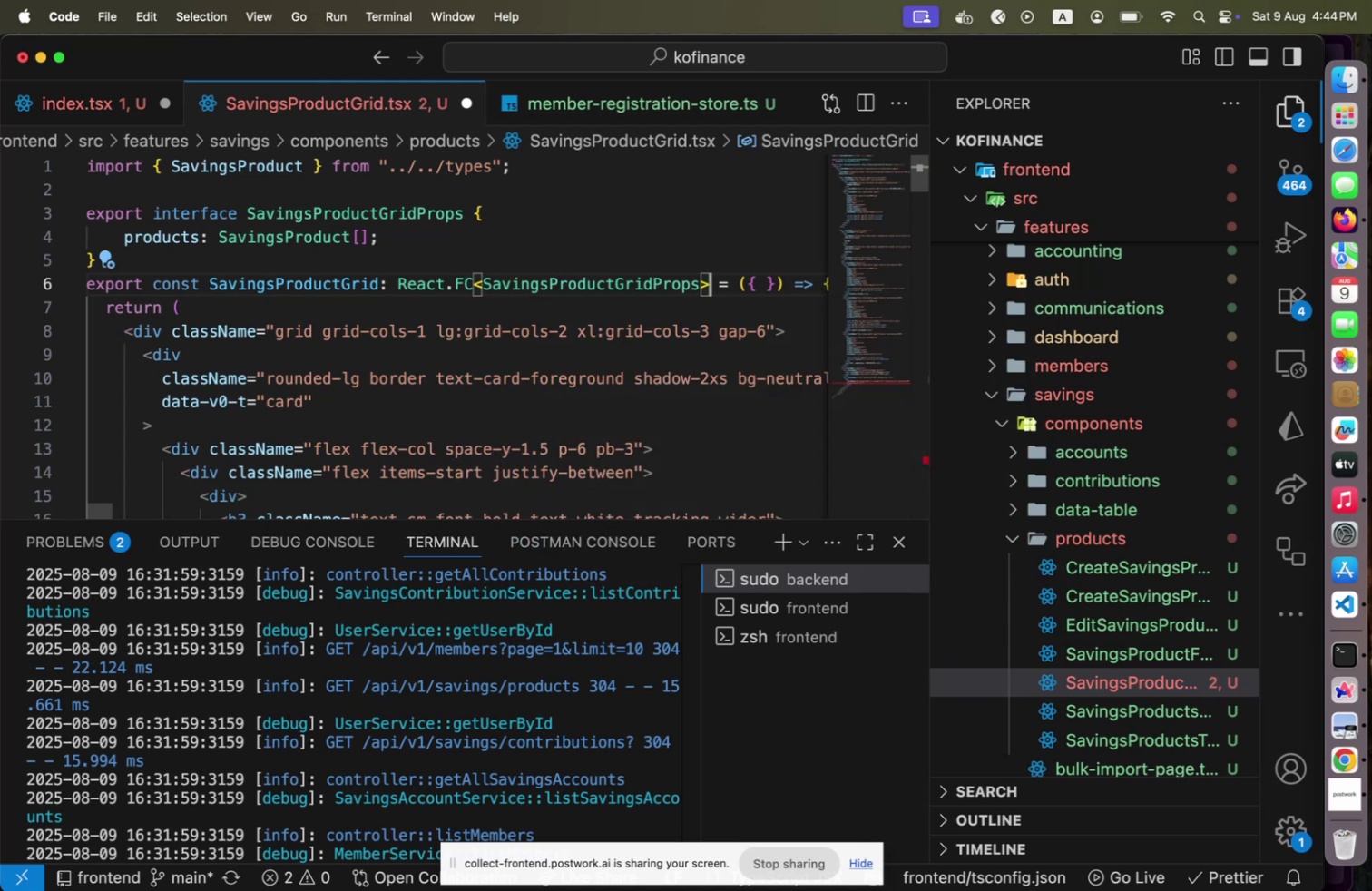 
hold_key(key=ArrowRight, duration=0.79)
 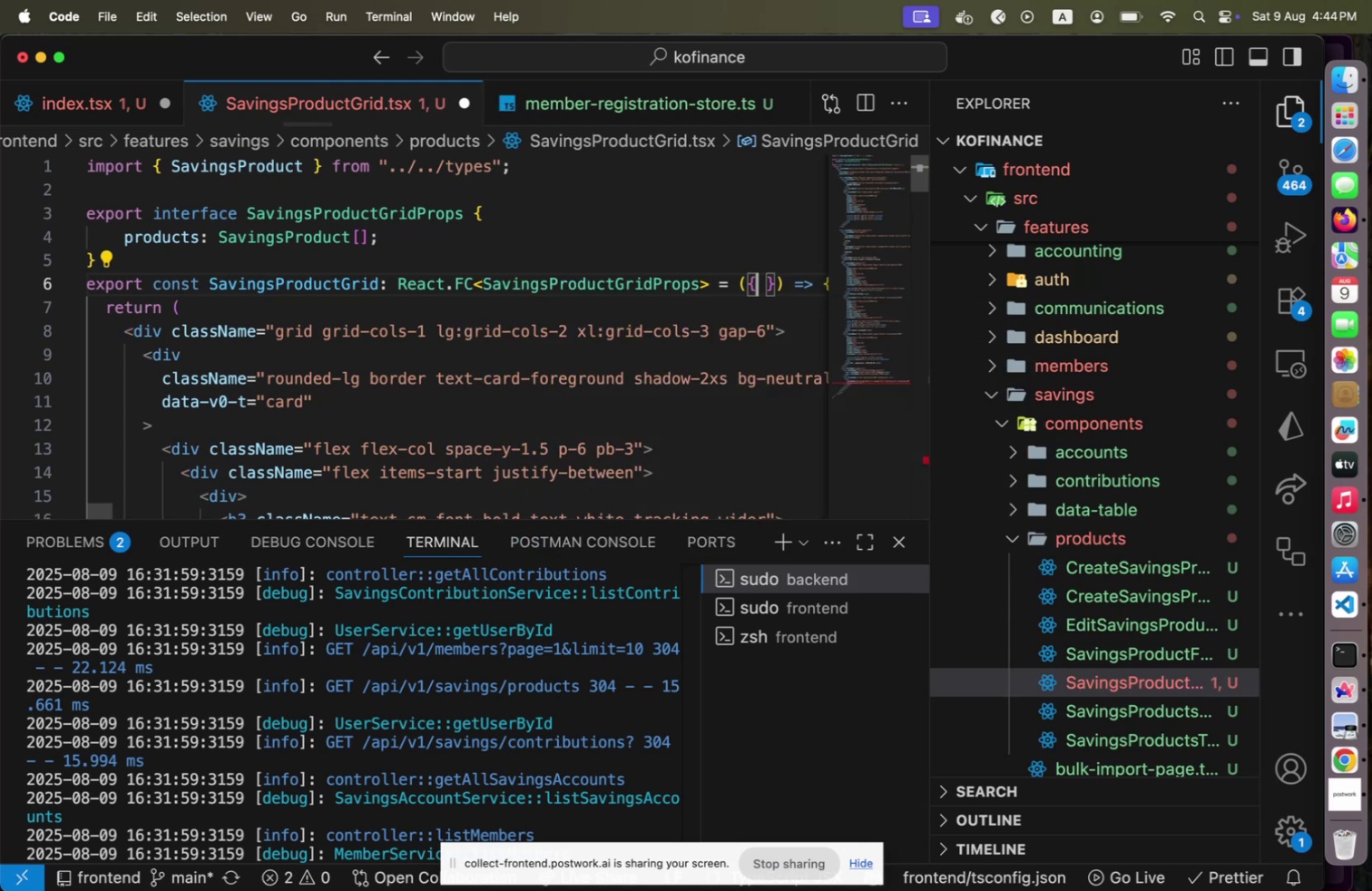 
type( pro)
 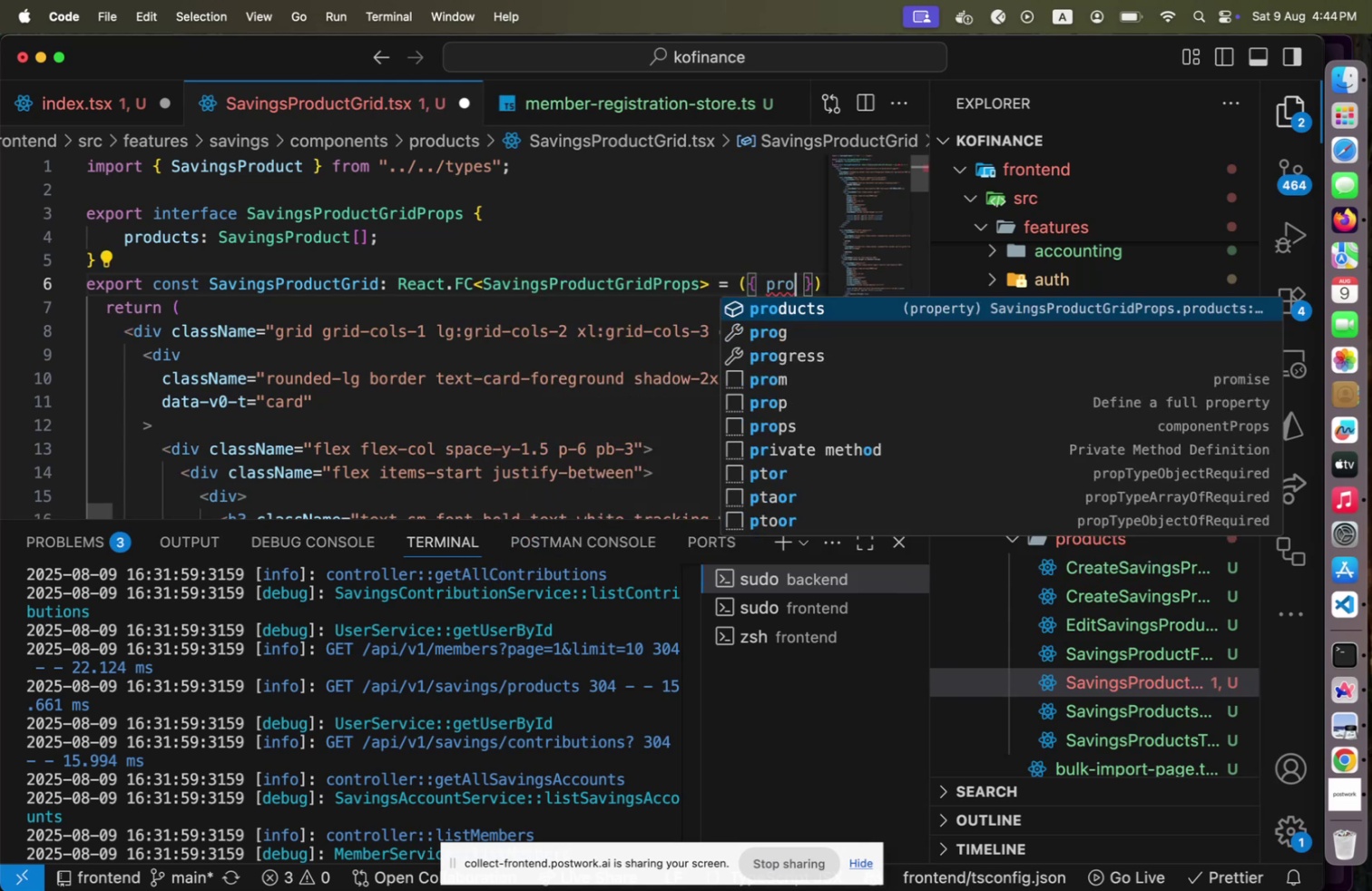 
key(Enter)
 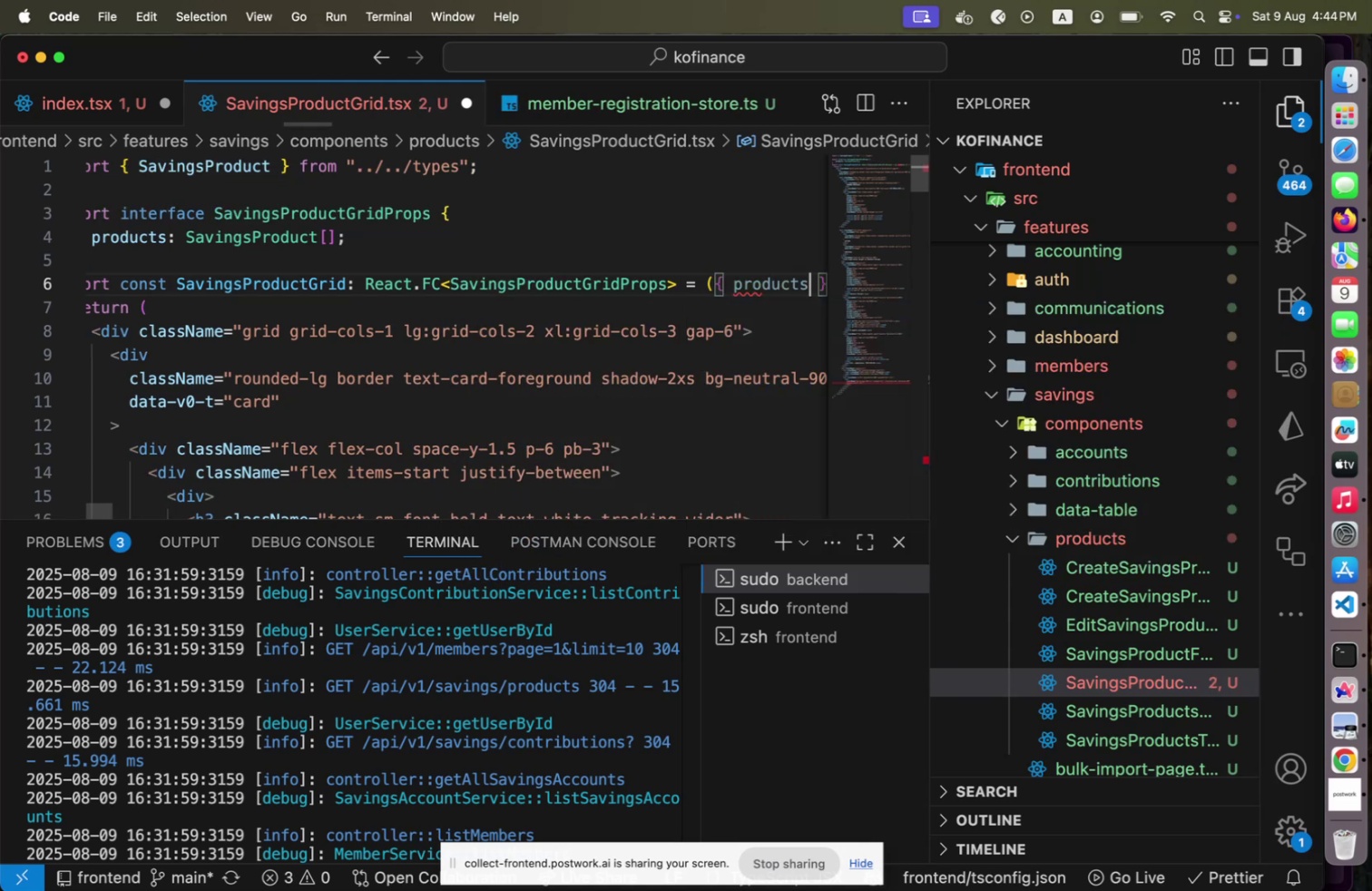 
key(ArrowDown)
 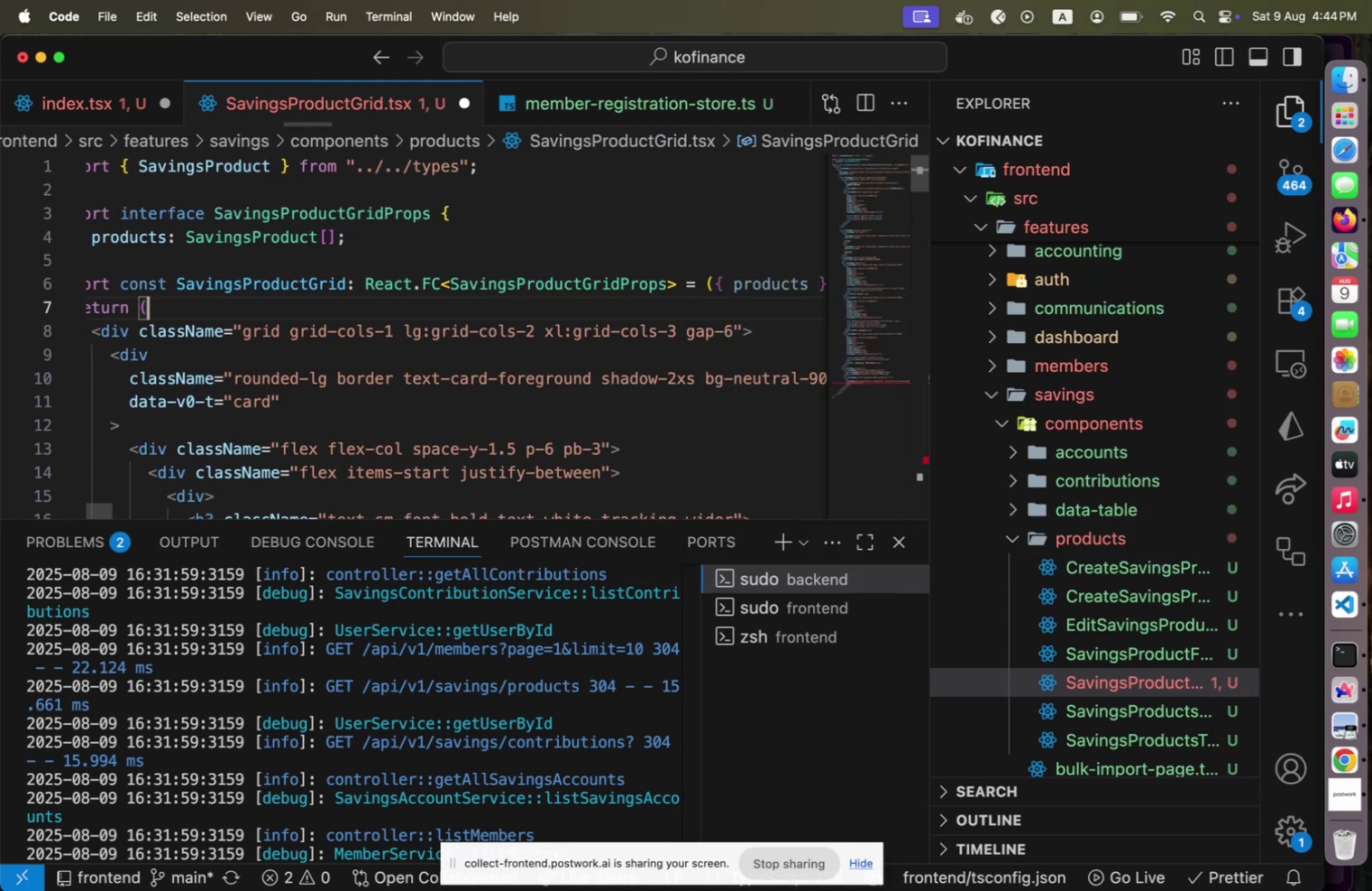 
key(ArrowDown)
 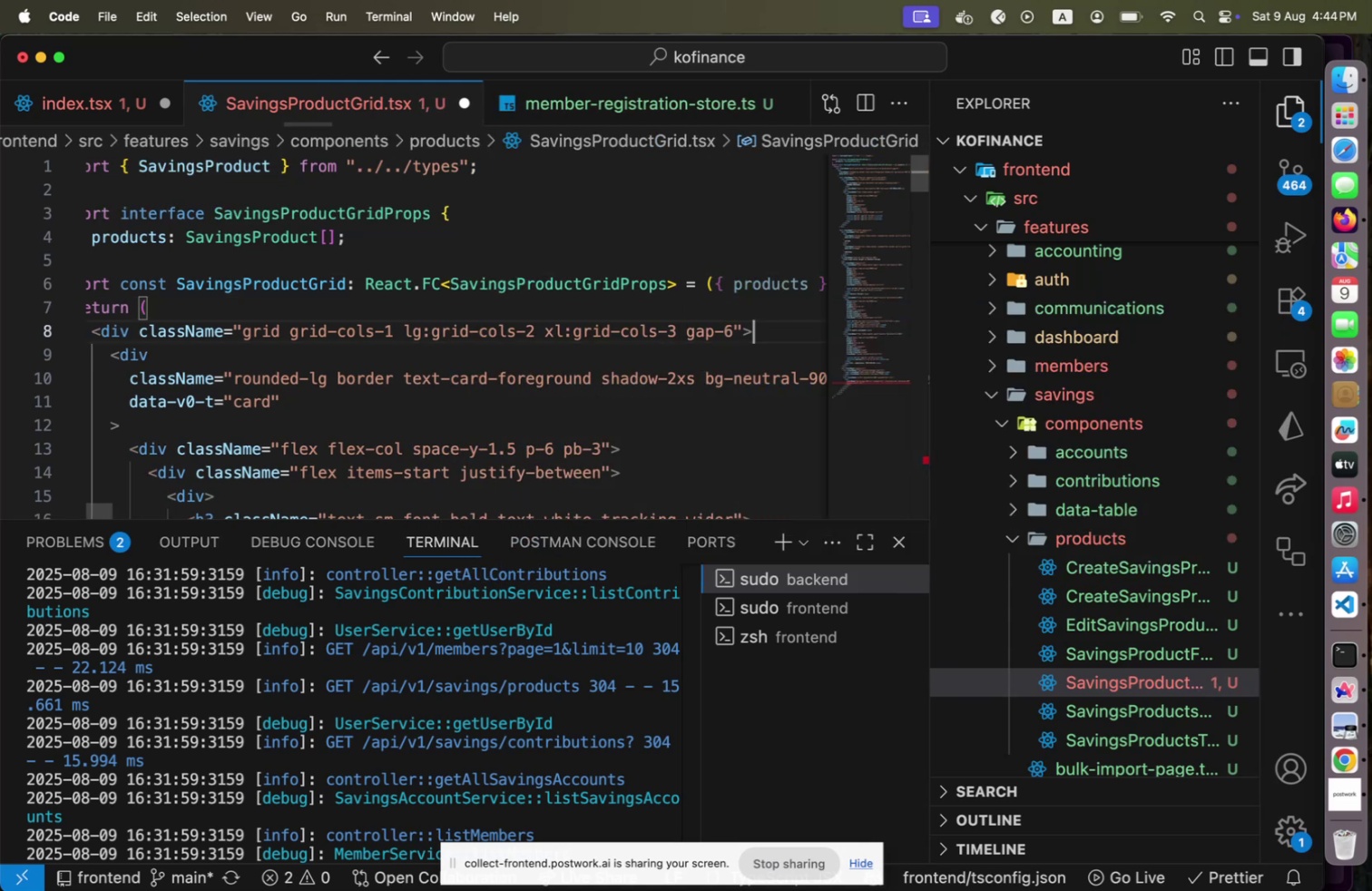 
key(ArrowDown)
 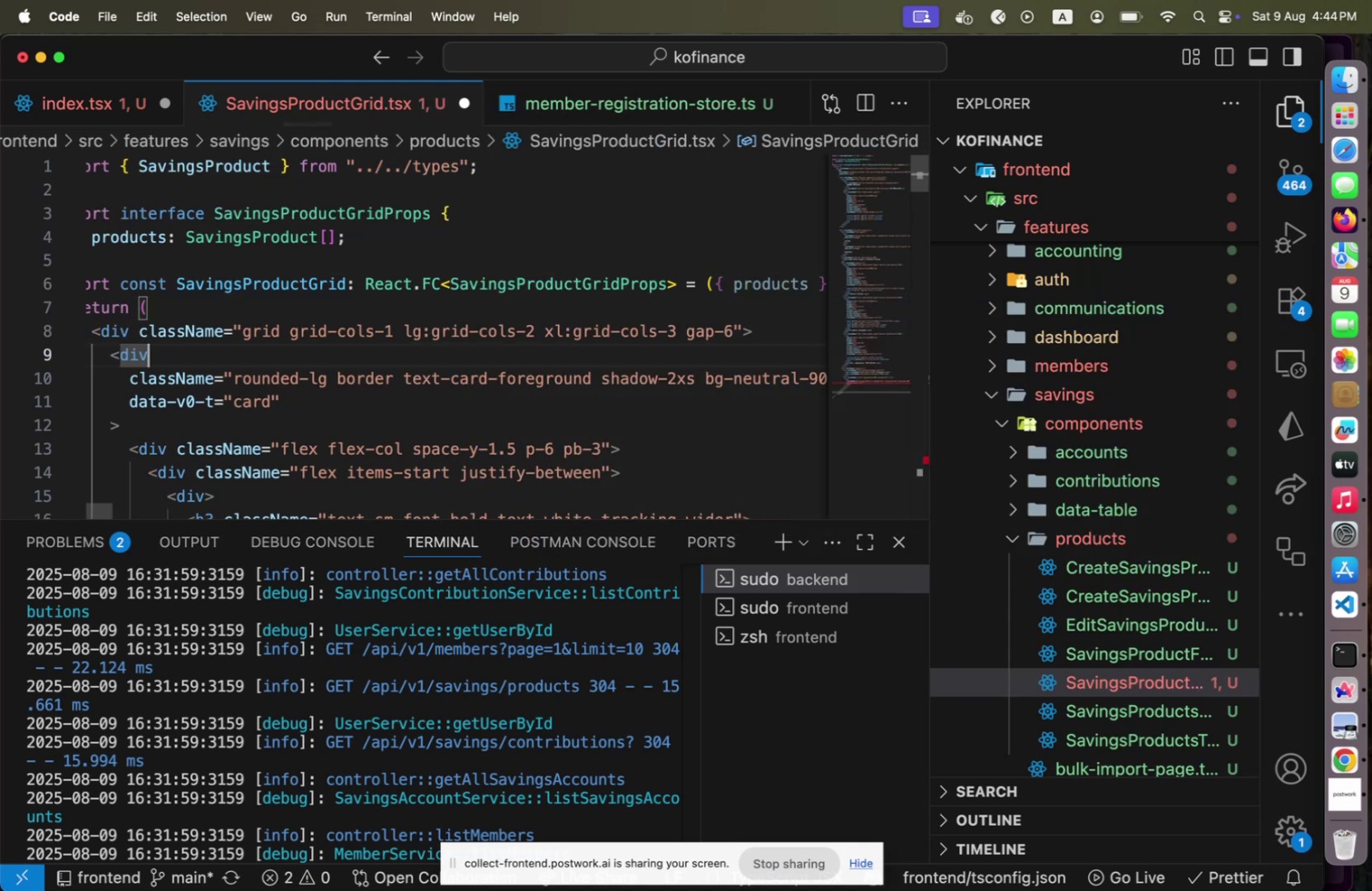 
key(ArrowUp)
 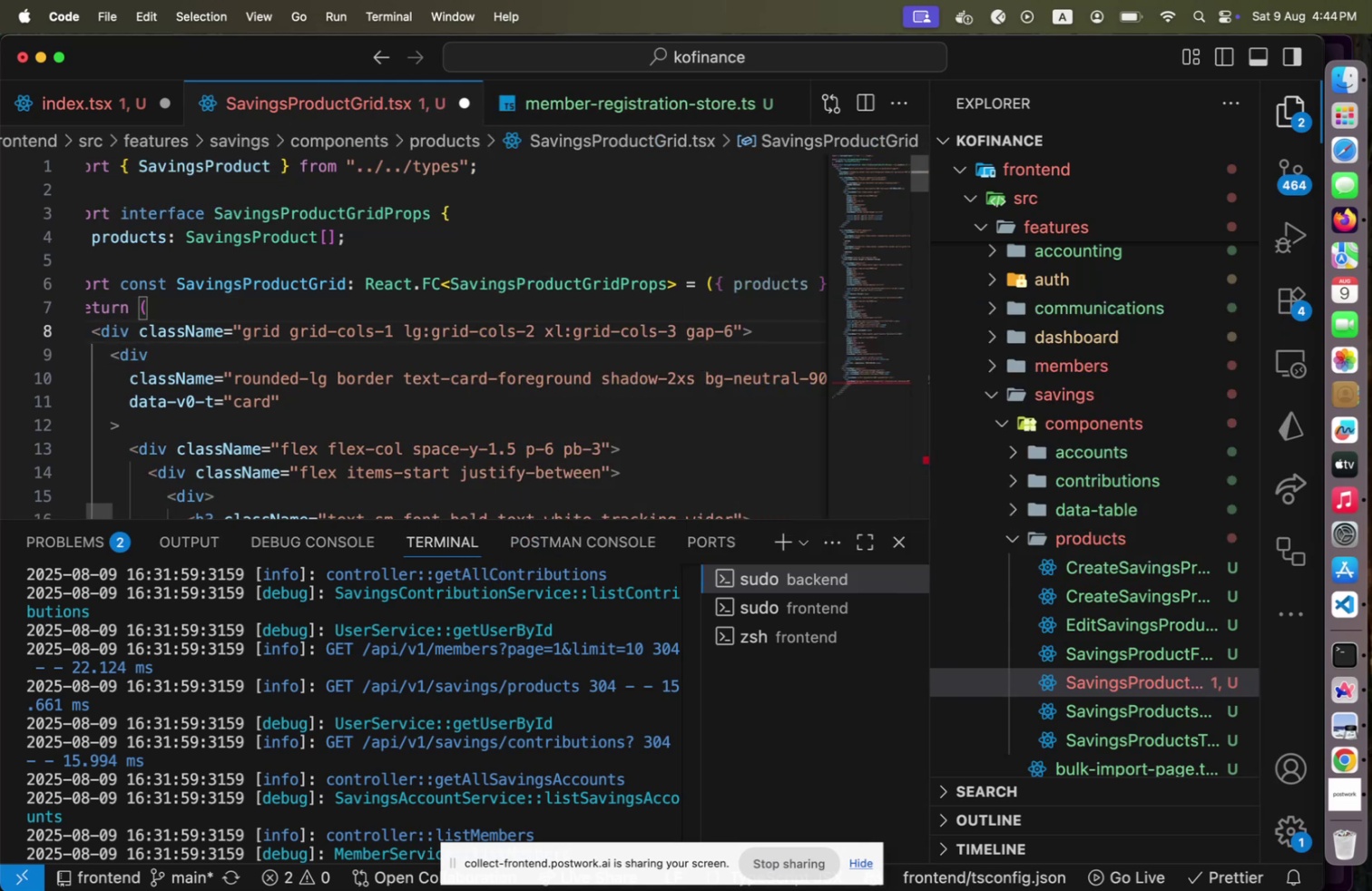 
key(Enter)
 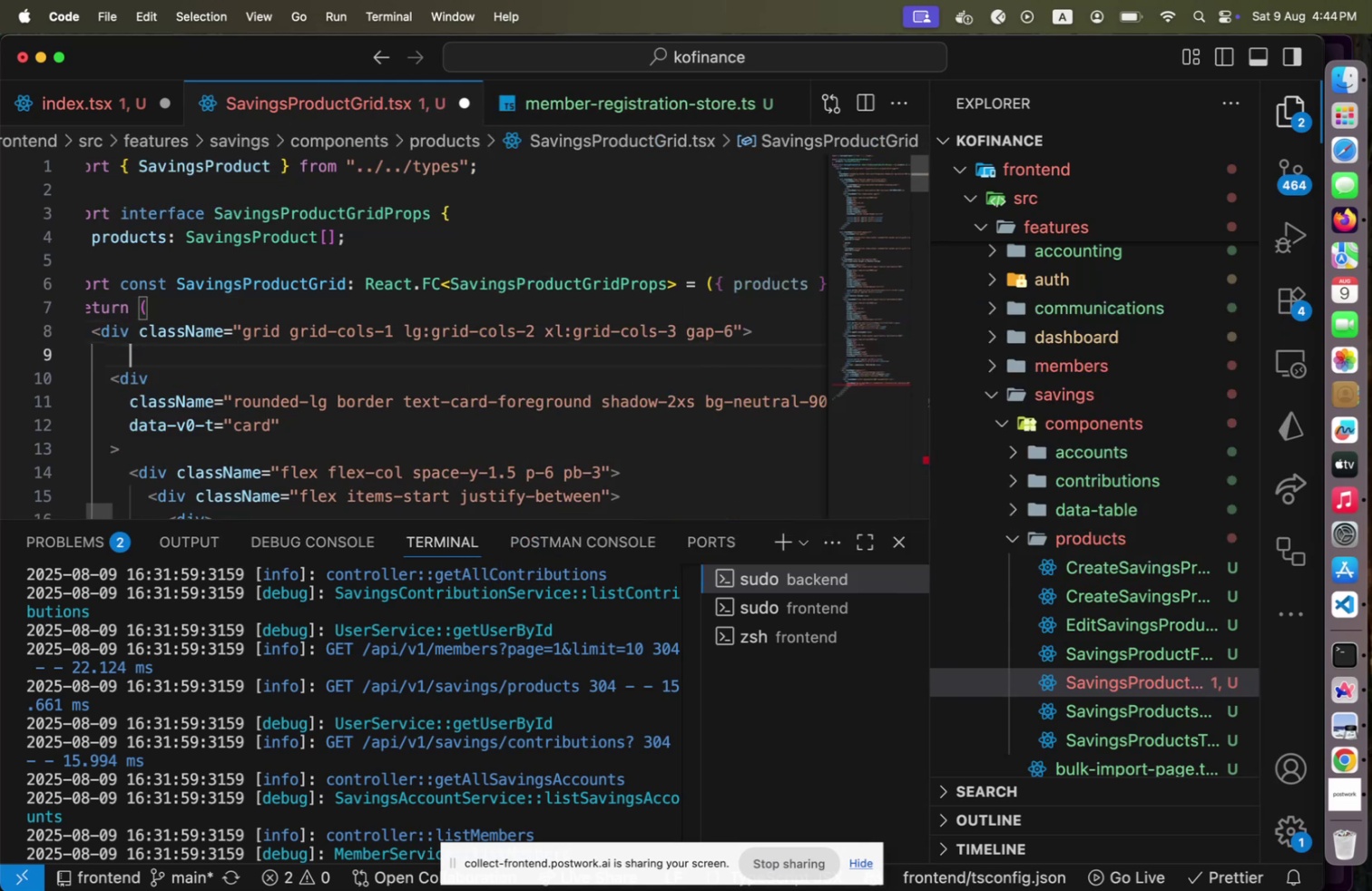 
type({pro)
 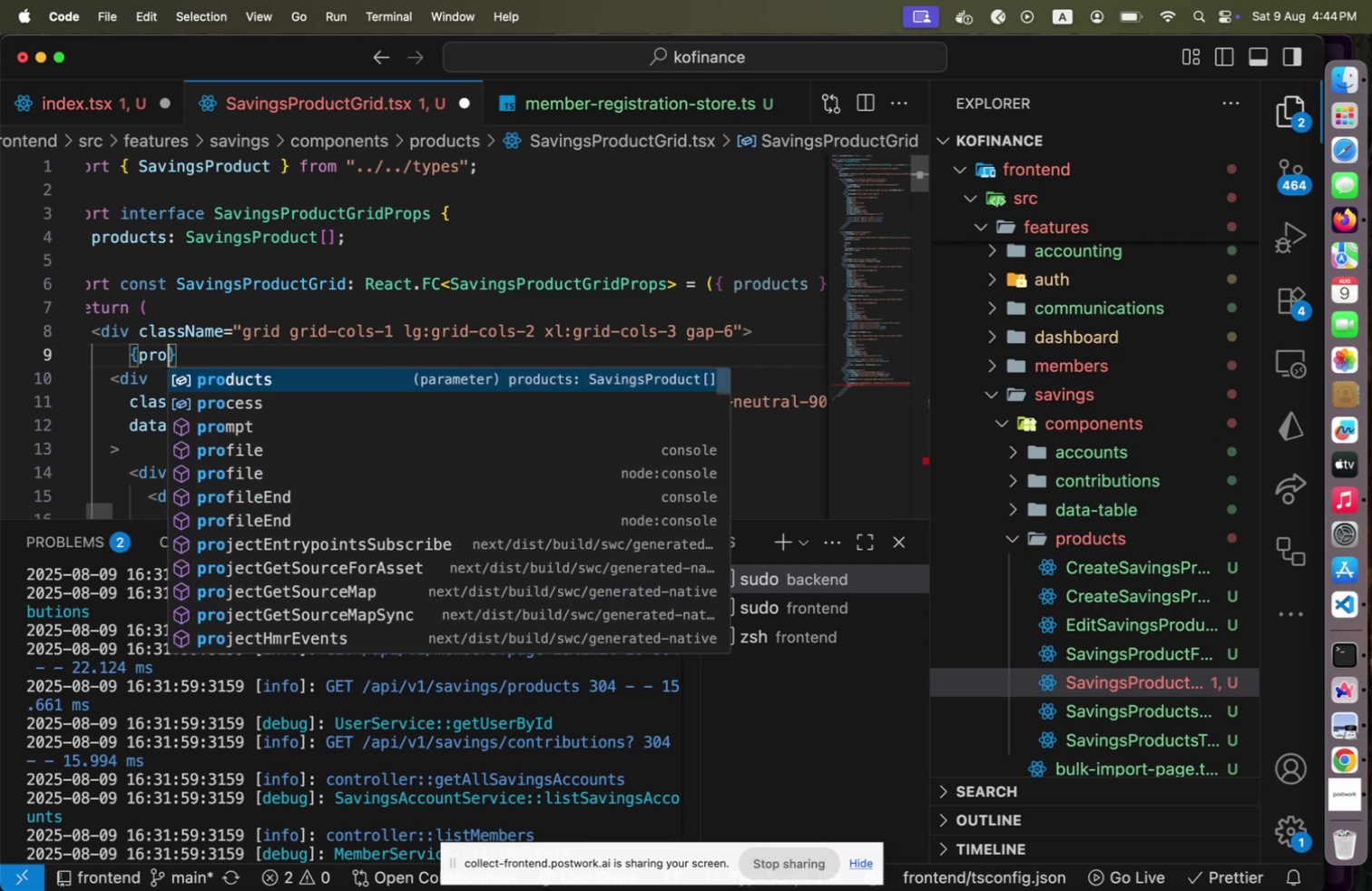 
key(Enter)
 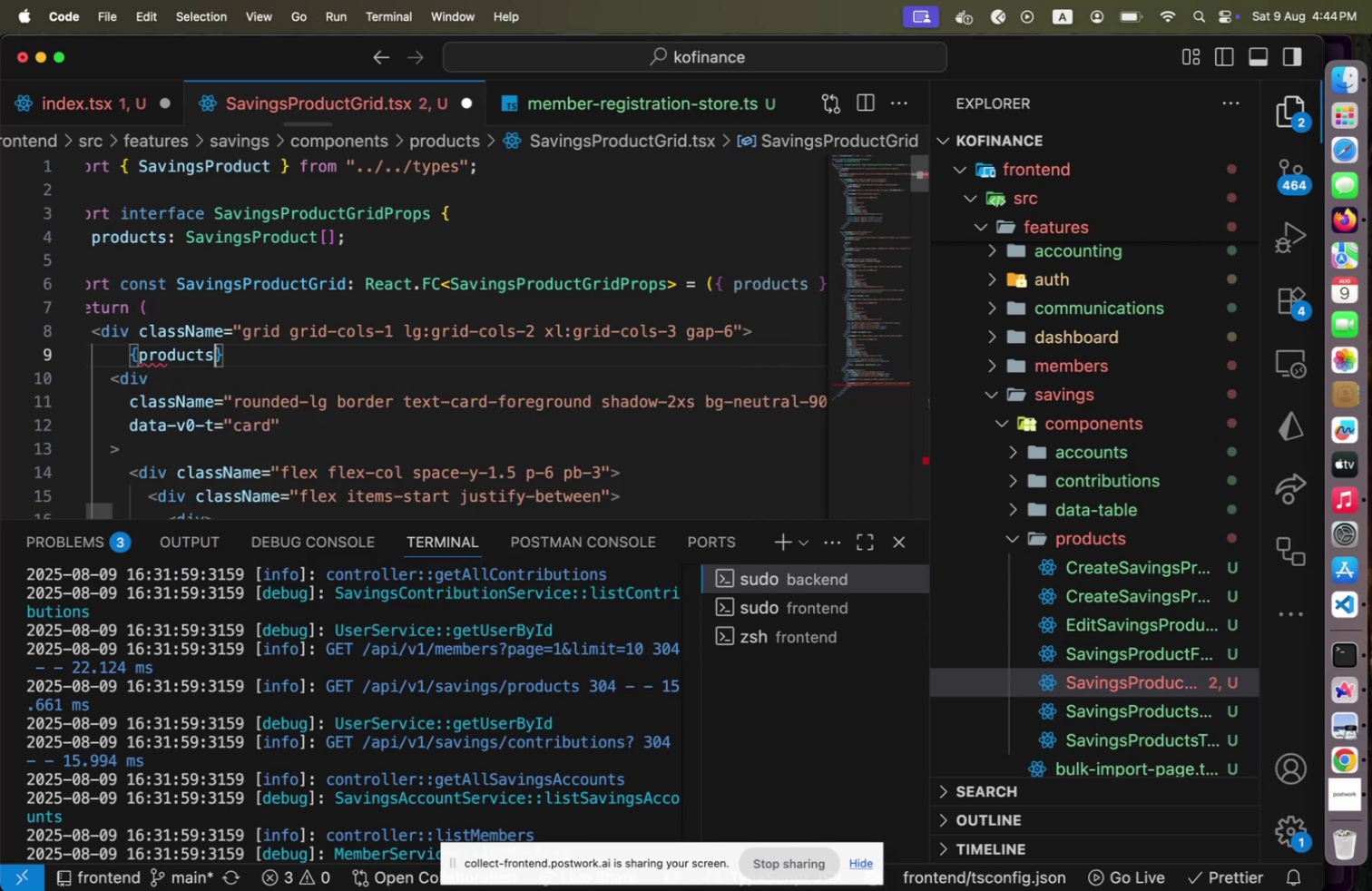 
type(.map(product => ()
 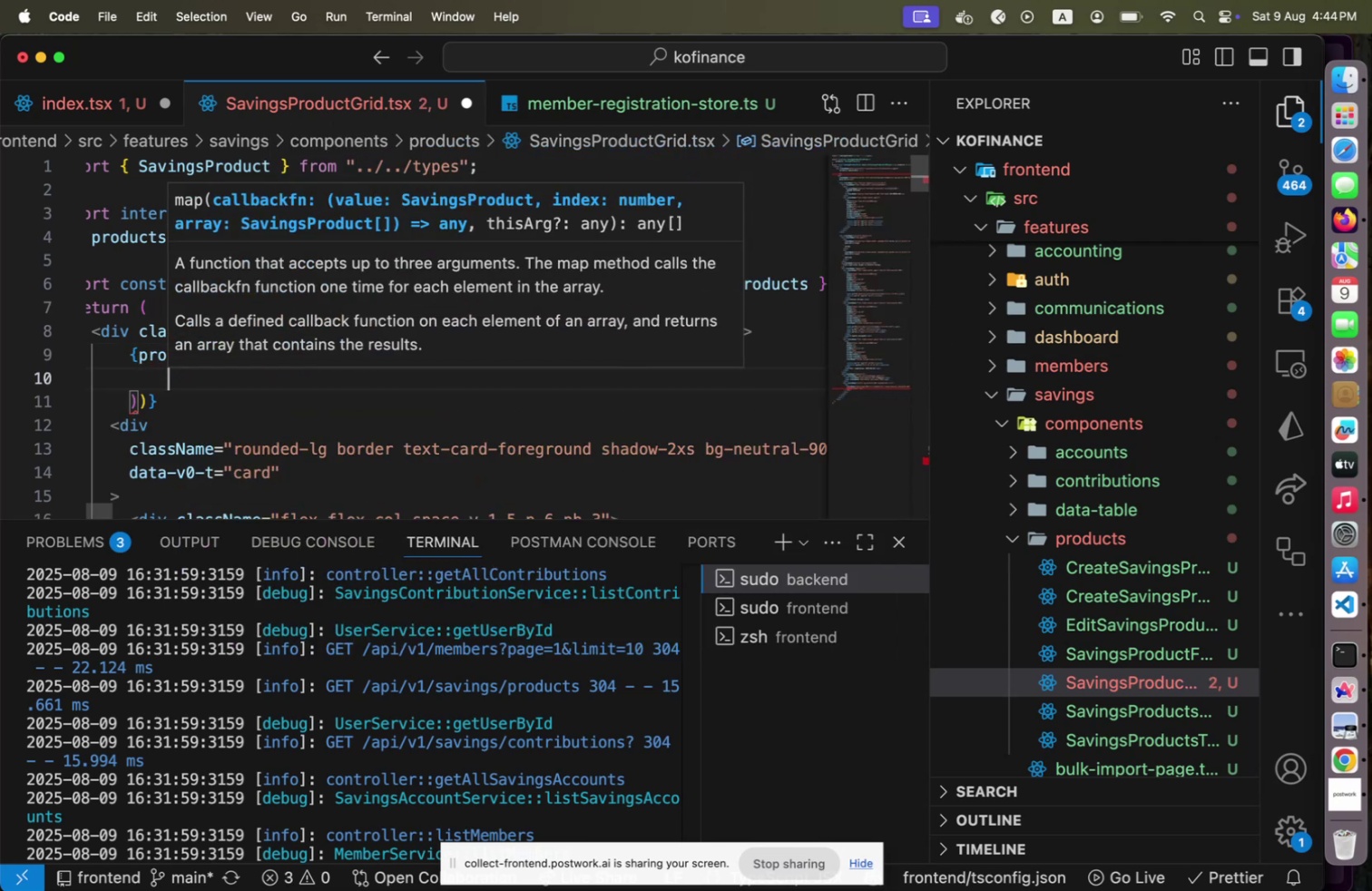 
 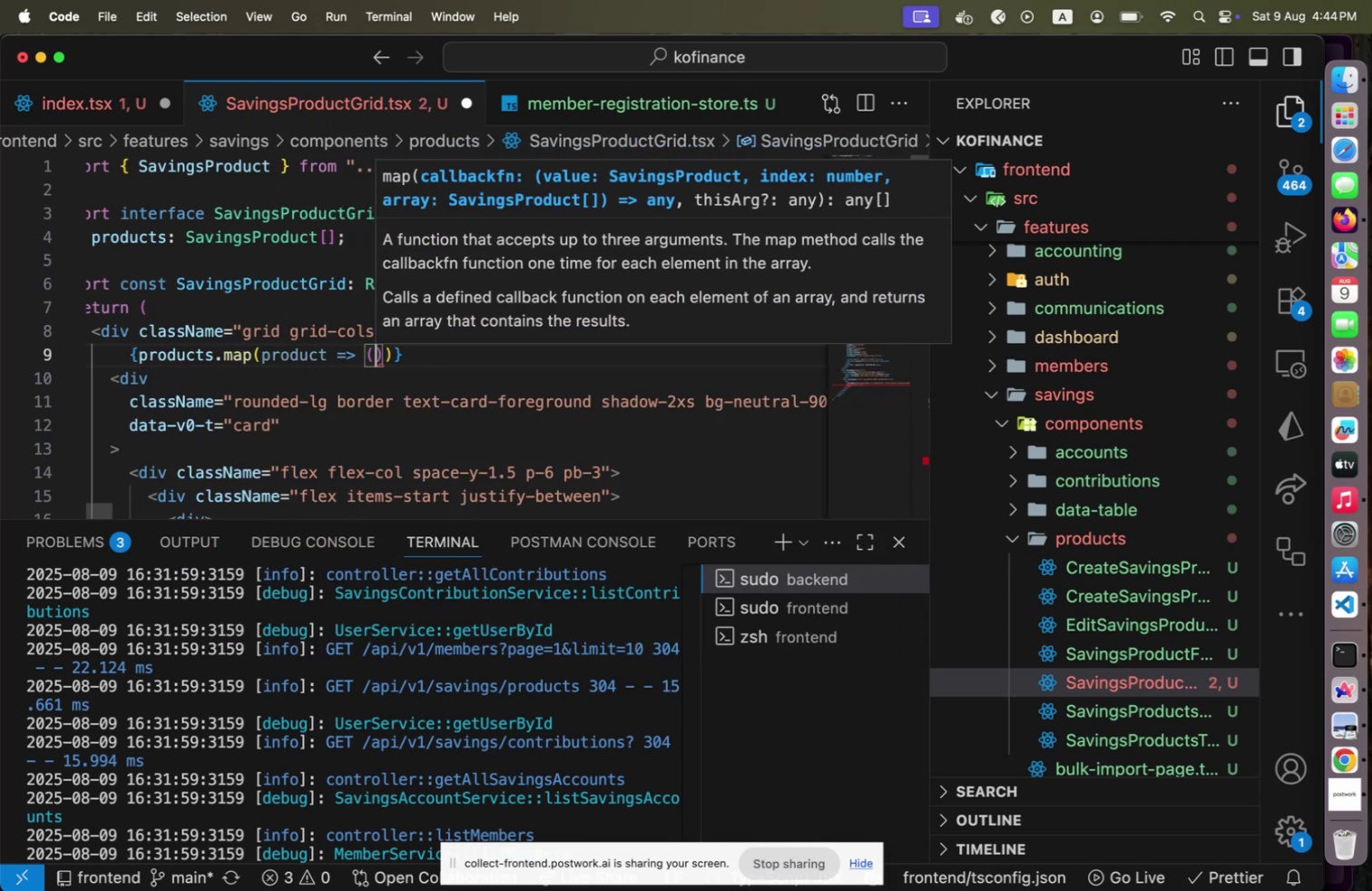 
key(Enter)
 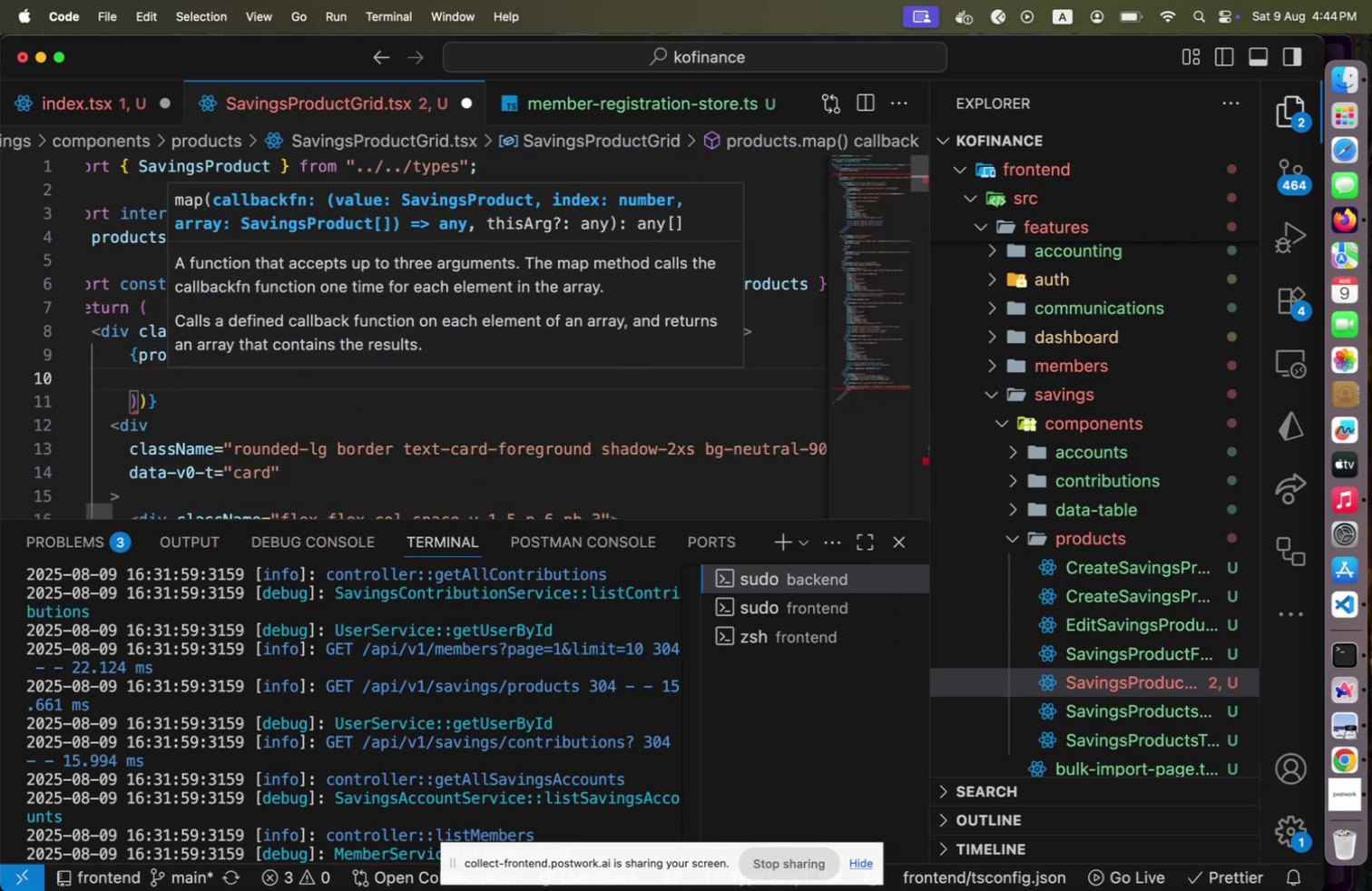 
key(ArrowDown)
 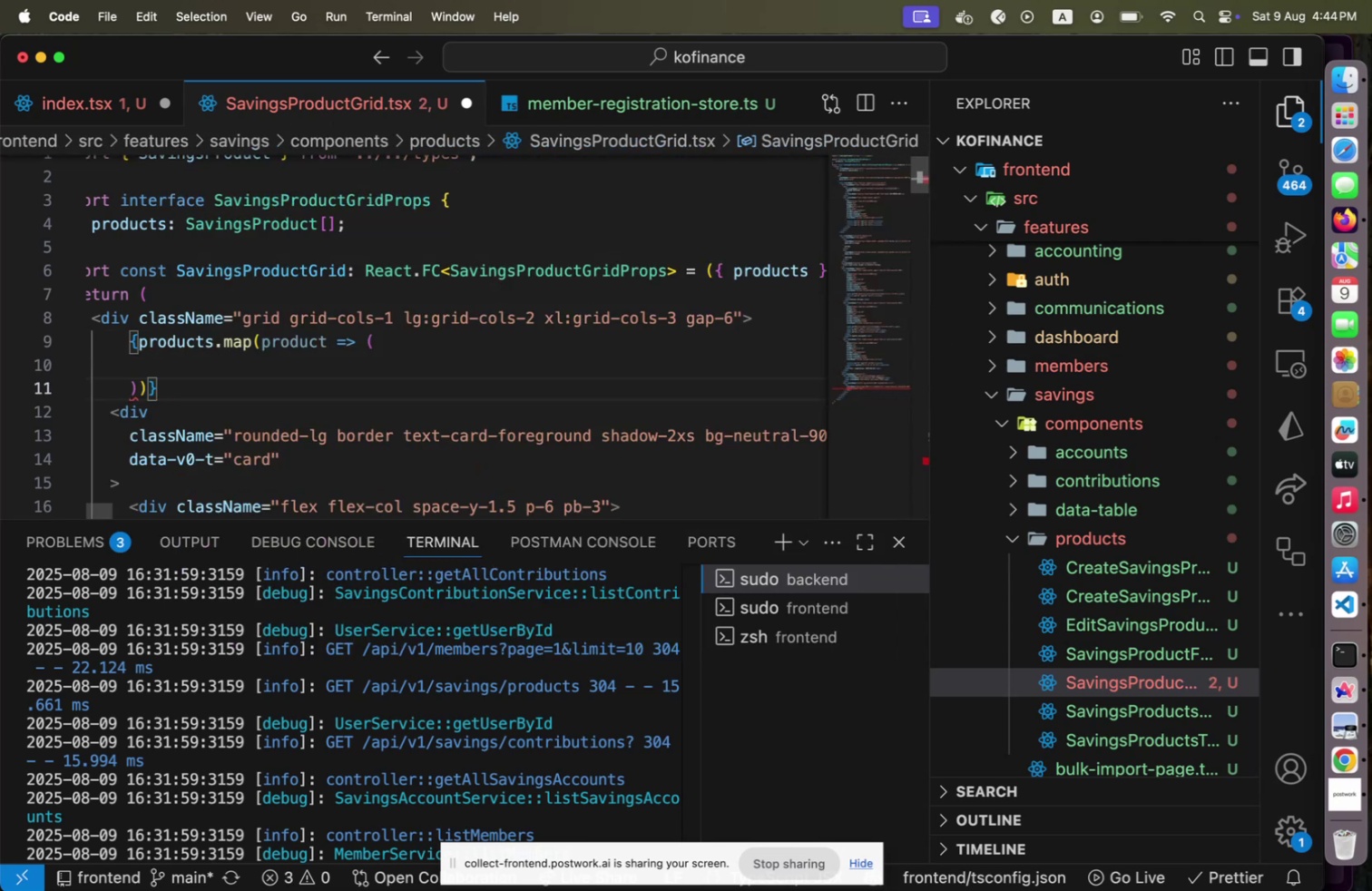 
key(Shift+Home)
 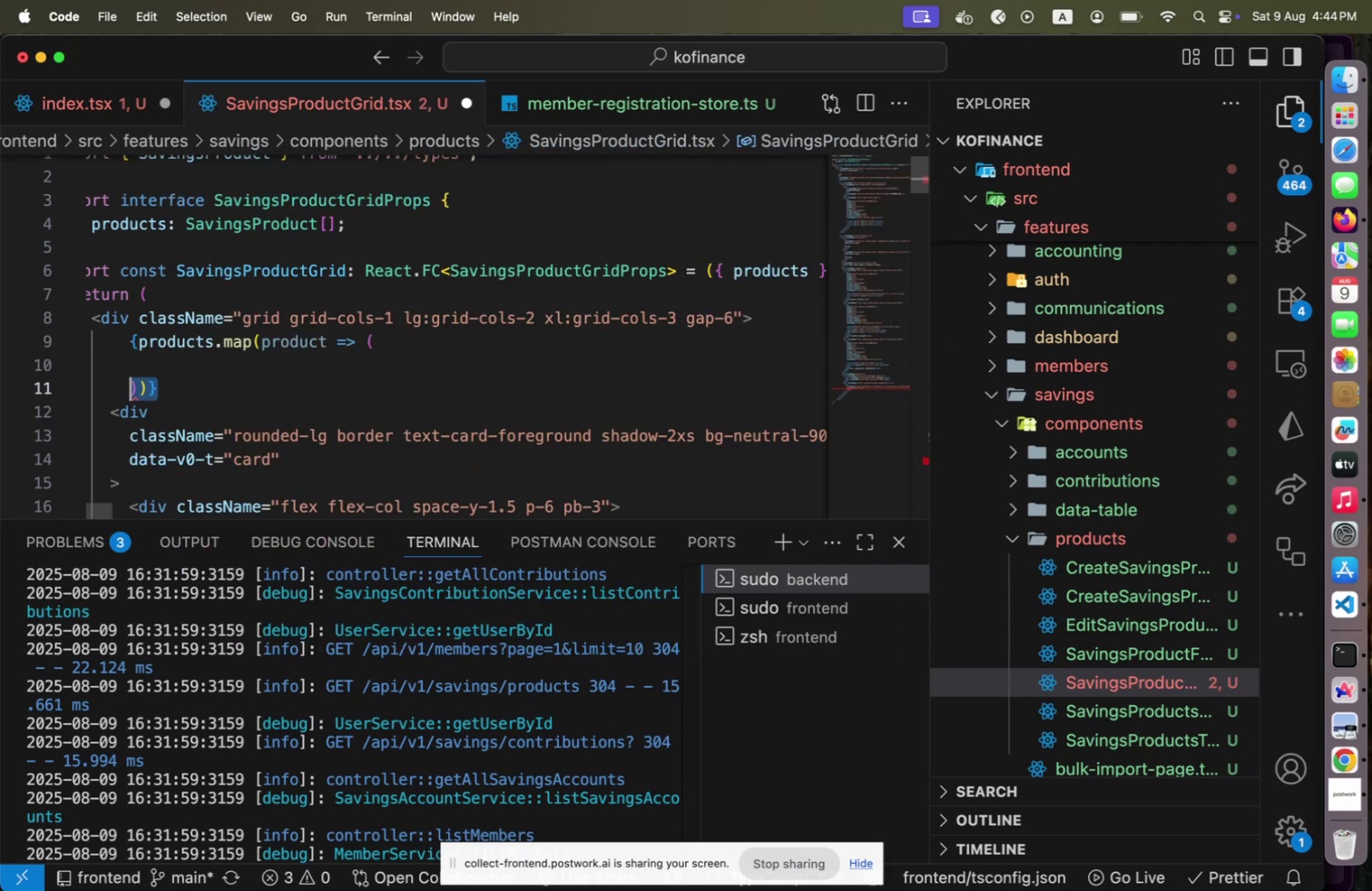 
key(Meta+X)
 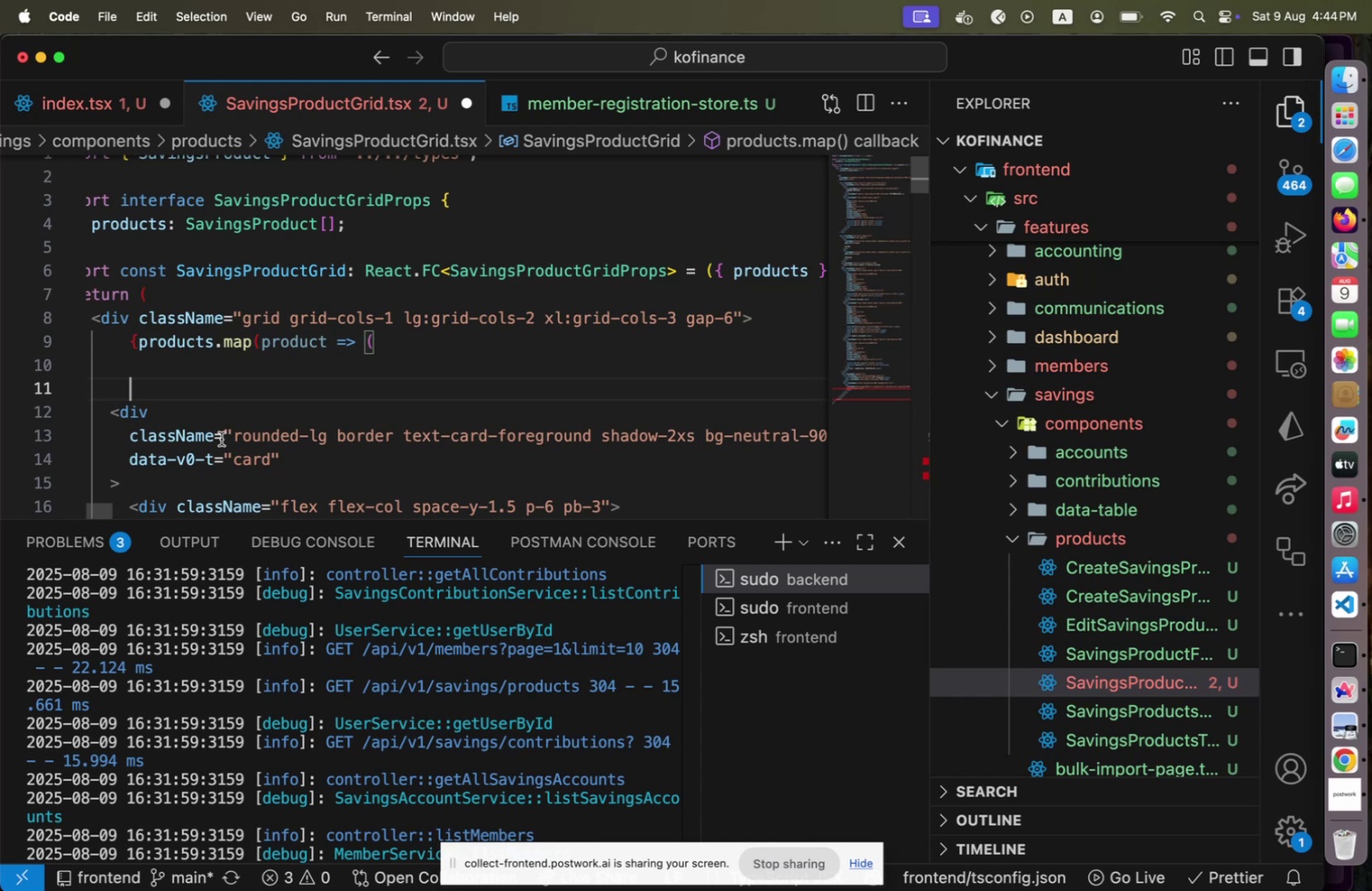 
left_click([209, 416])
 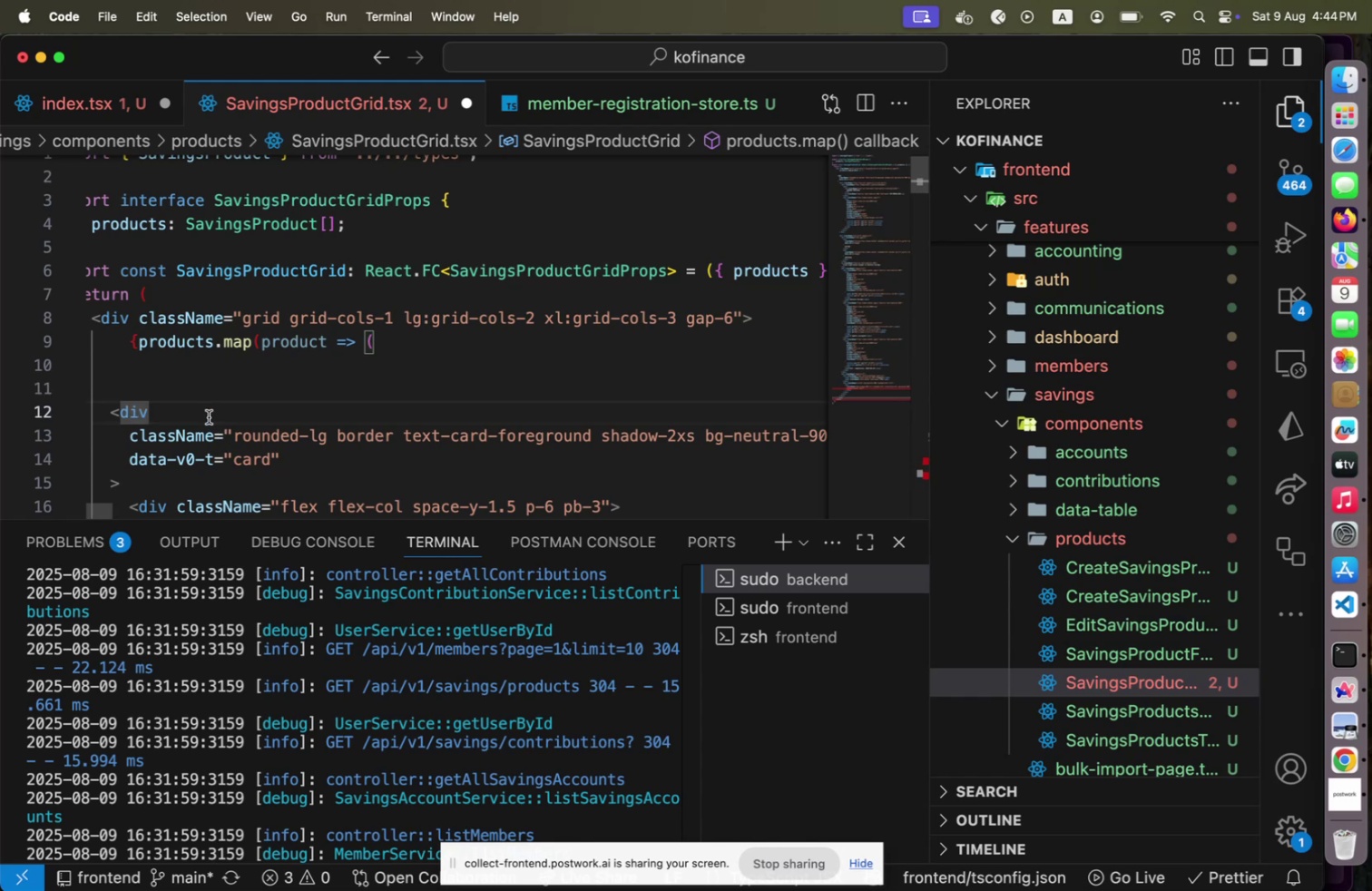 
key(Enter)
 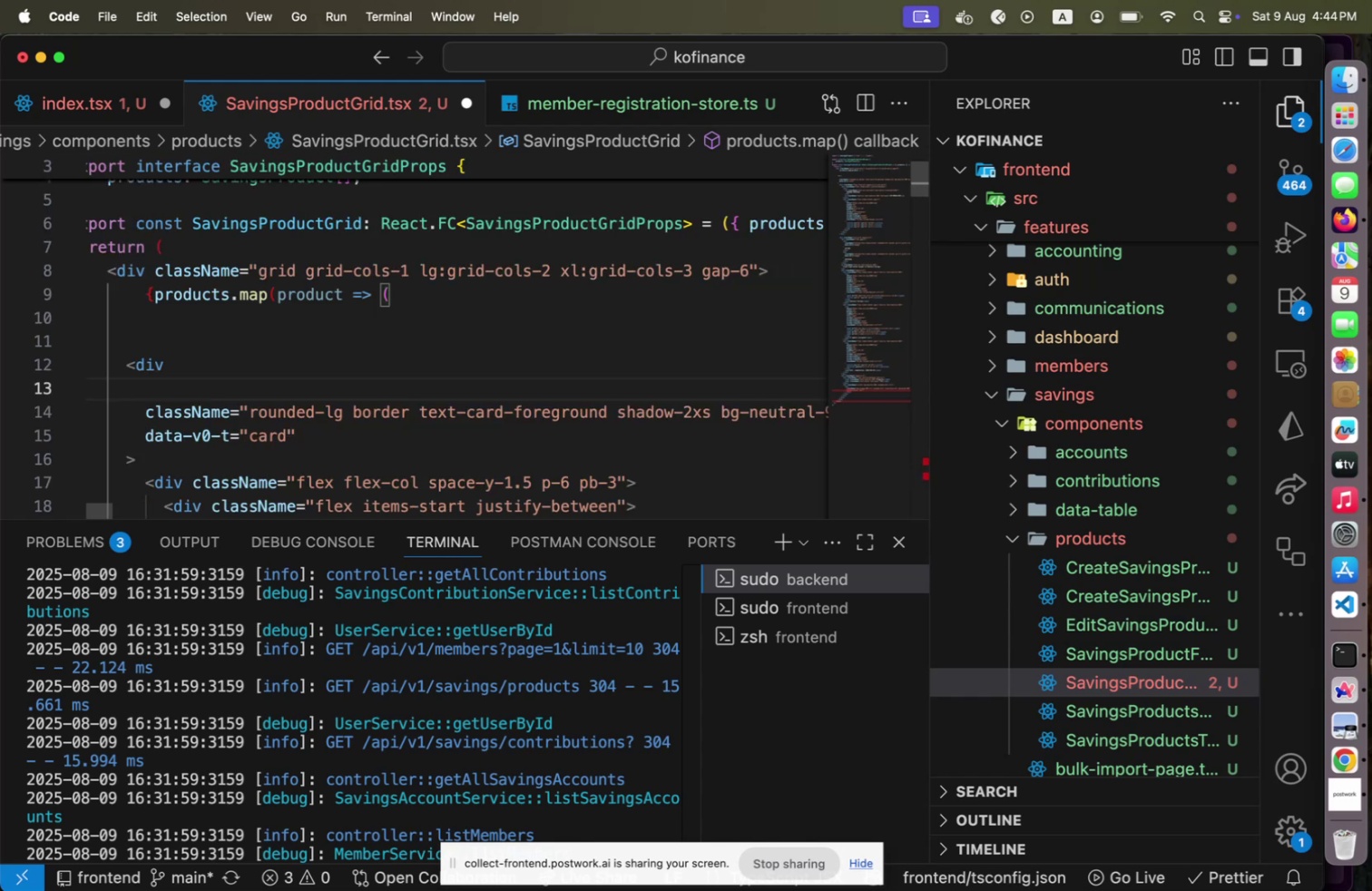 
type(key+)
key(Backspace)
type(={proudc)
key(Backspace)
key(Backspace)
key(Backspace)
type(duct.o)
 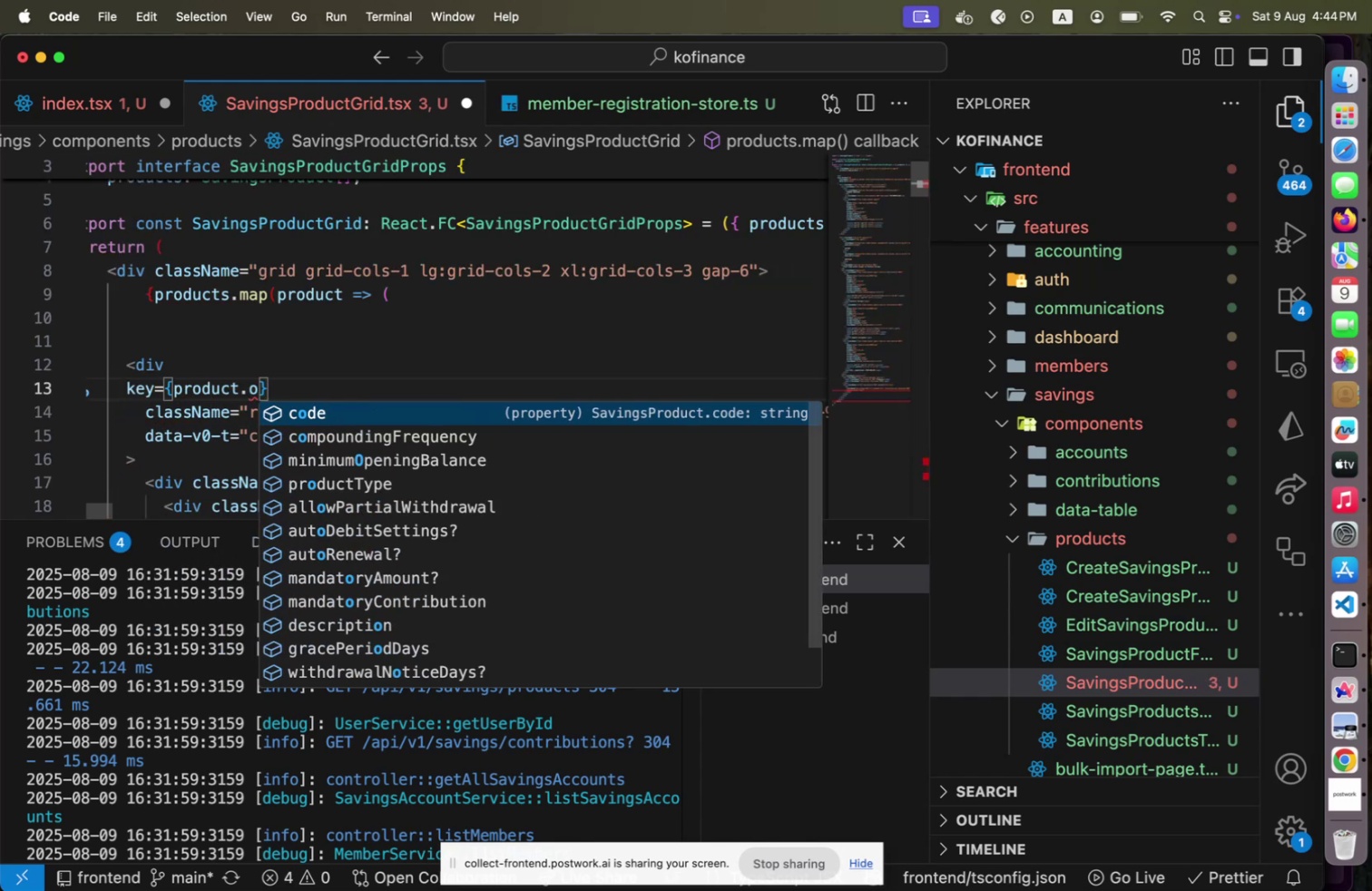 
key(Enter)
 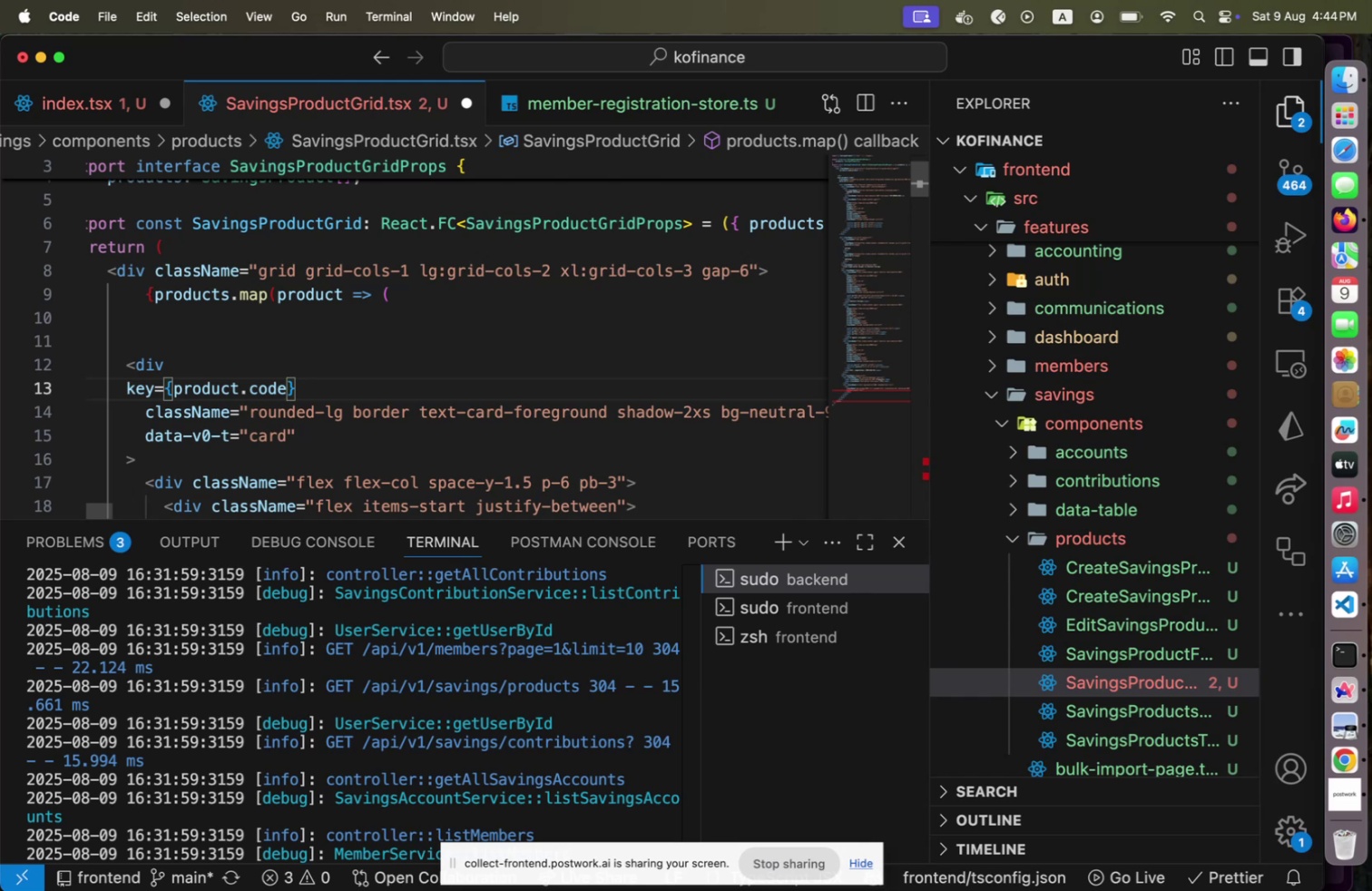 
scroll: coordinate [203, 425], scroll_direction: down, amount: 1.0
 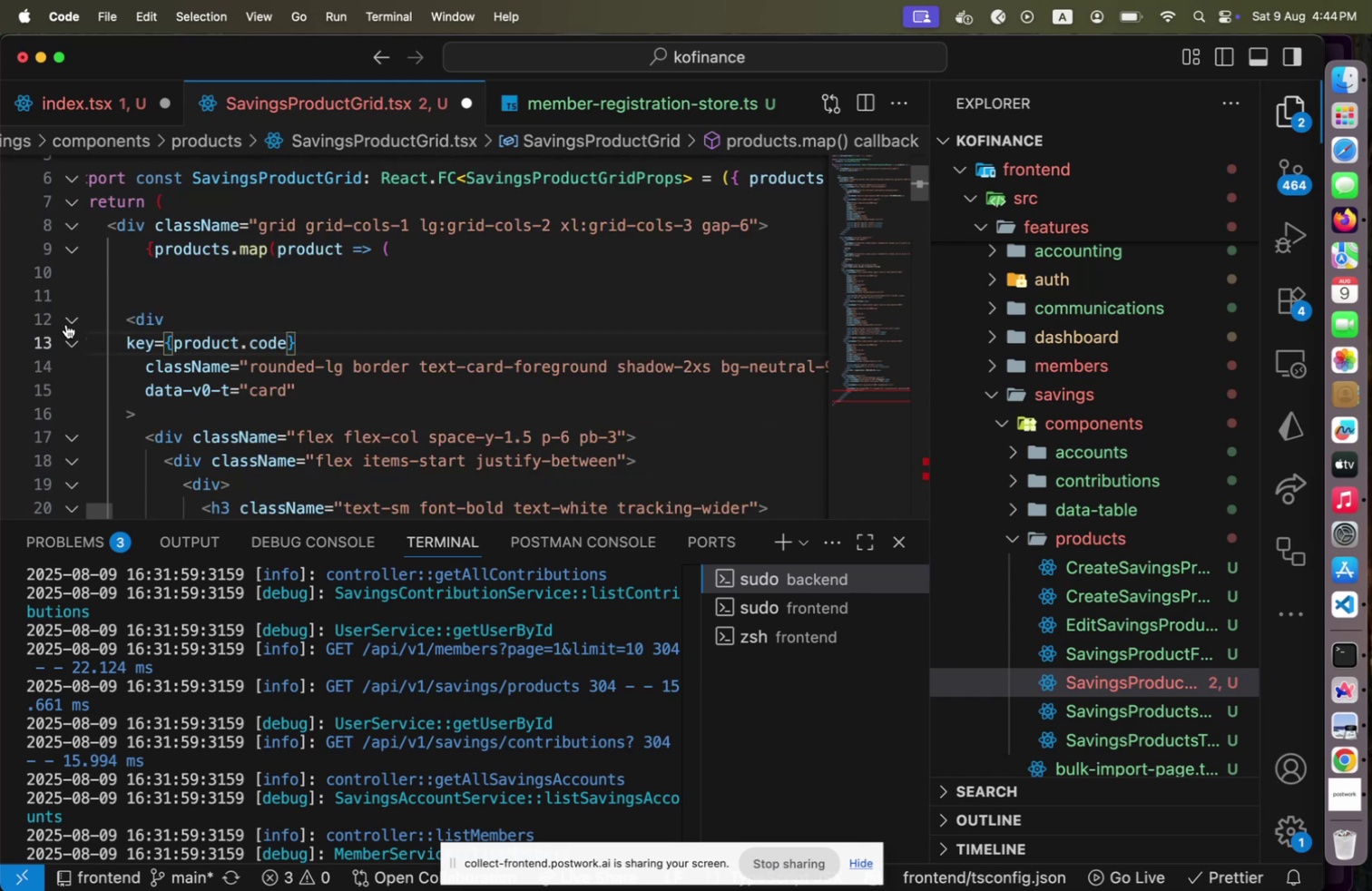 
left_click([68, 322])
 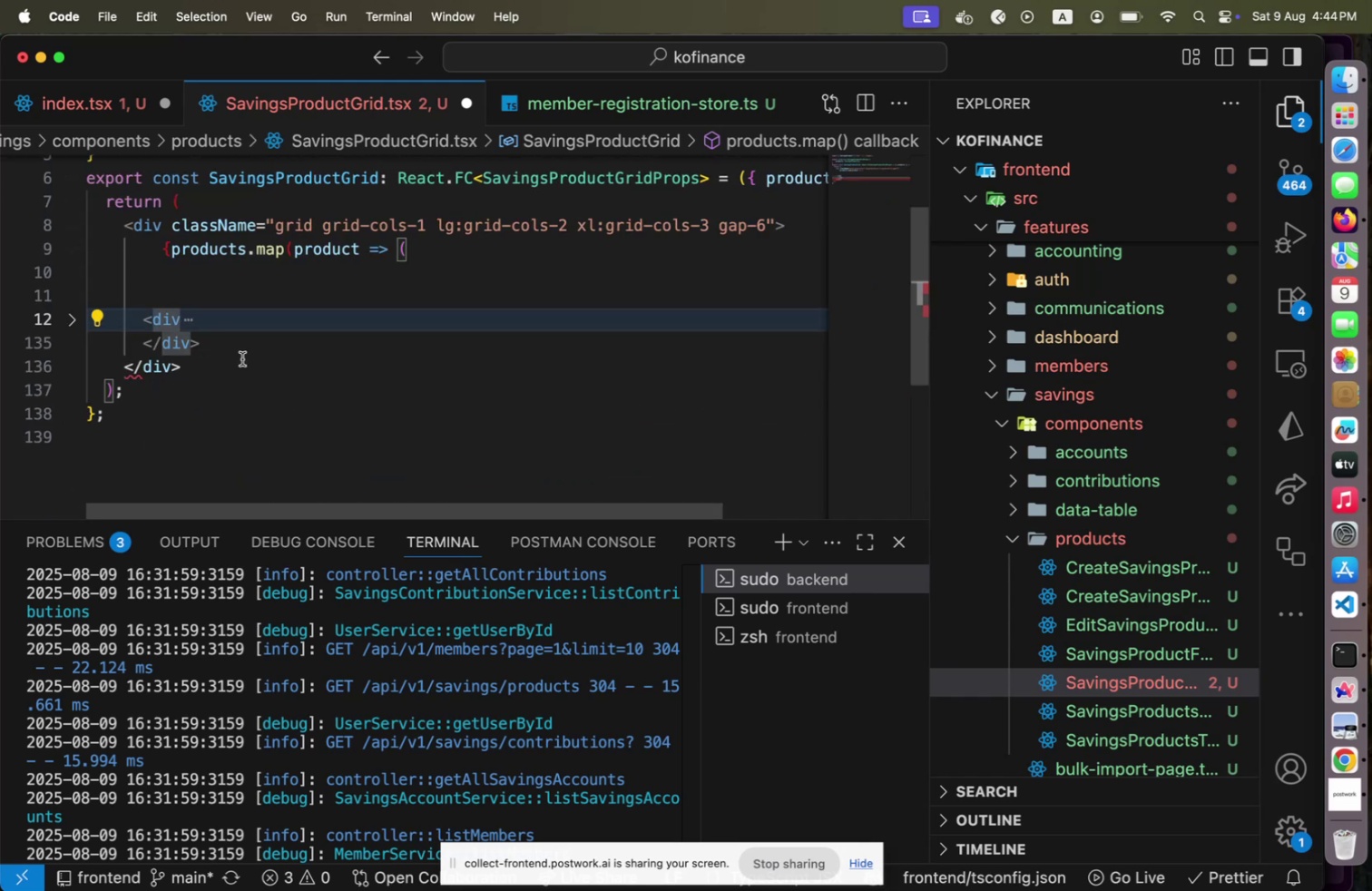 
left_click([242, 358])
 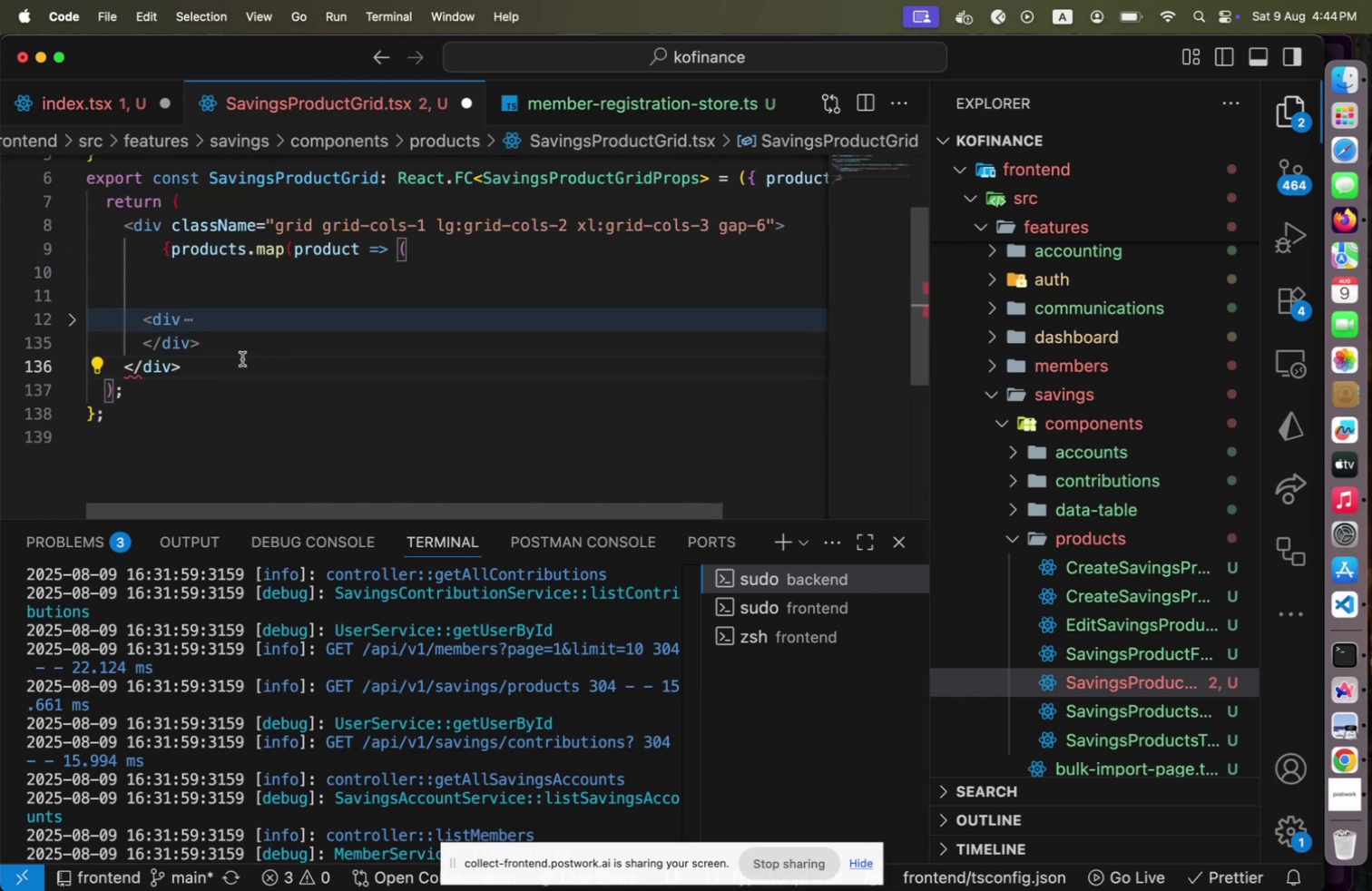 
key(ArrowUp)
 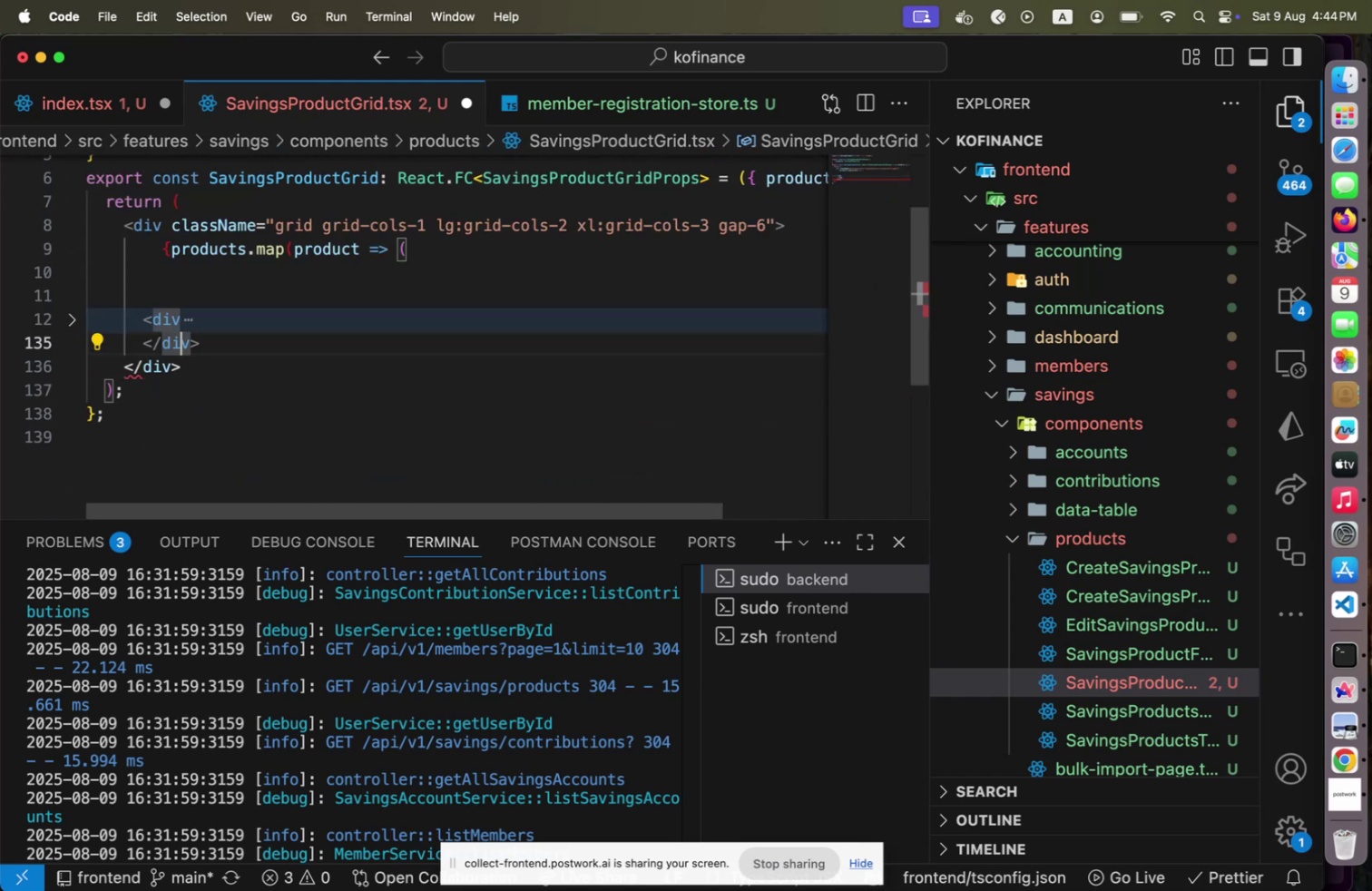 
key(End)
 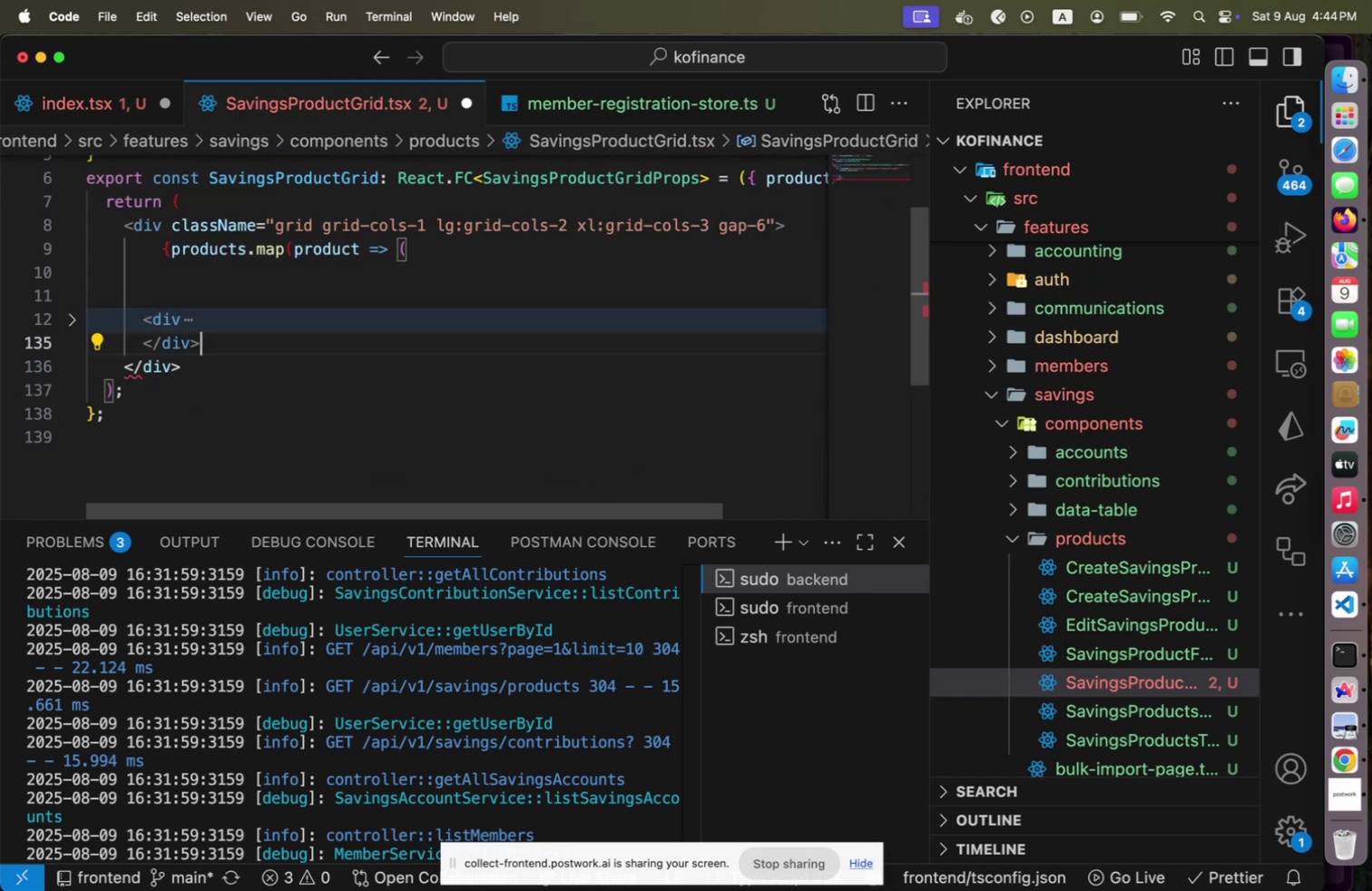 
key(Enter)
 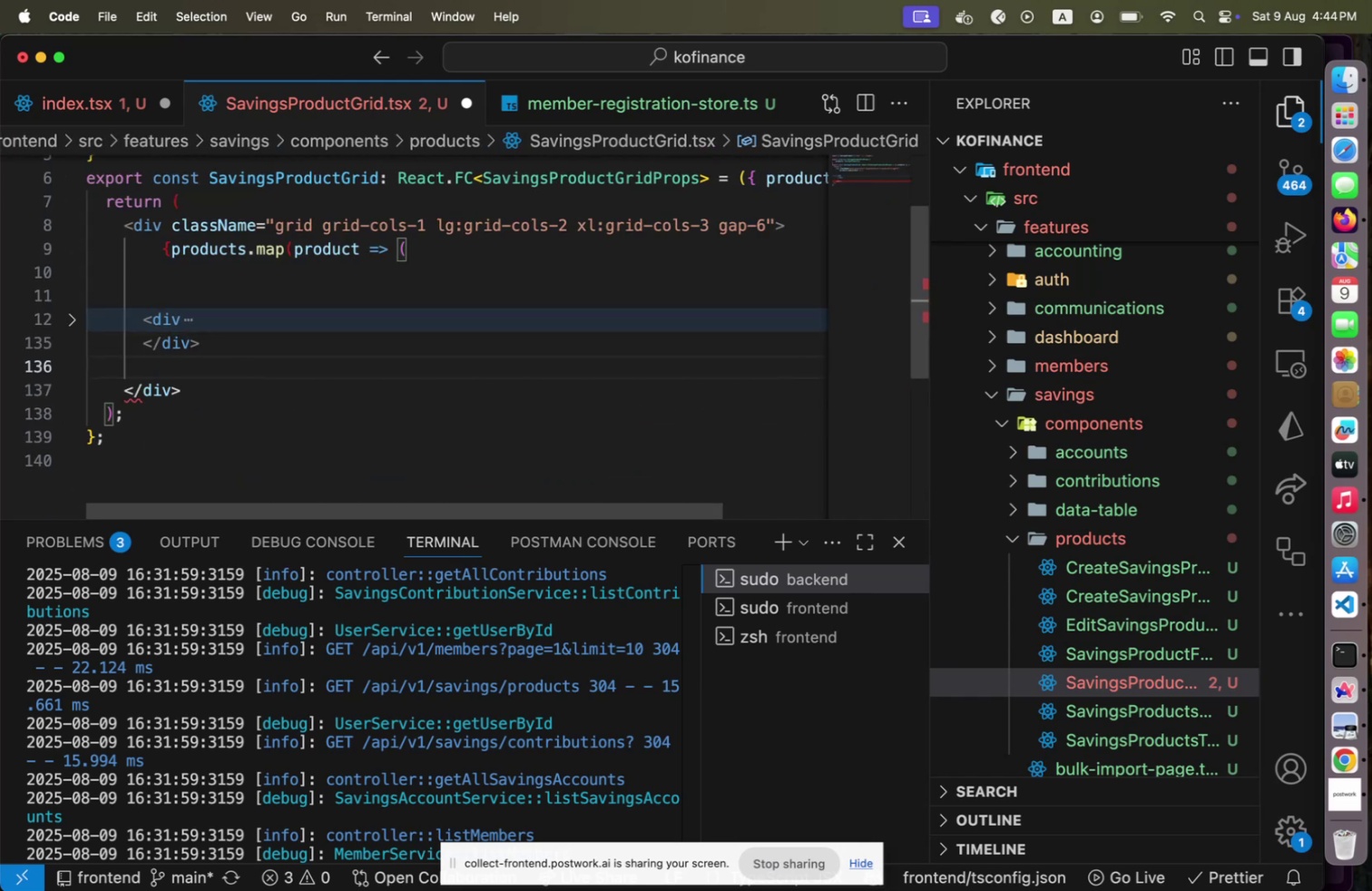 
key(Meta+V)
 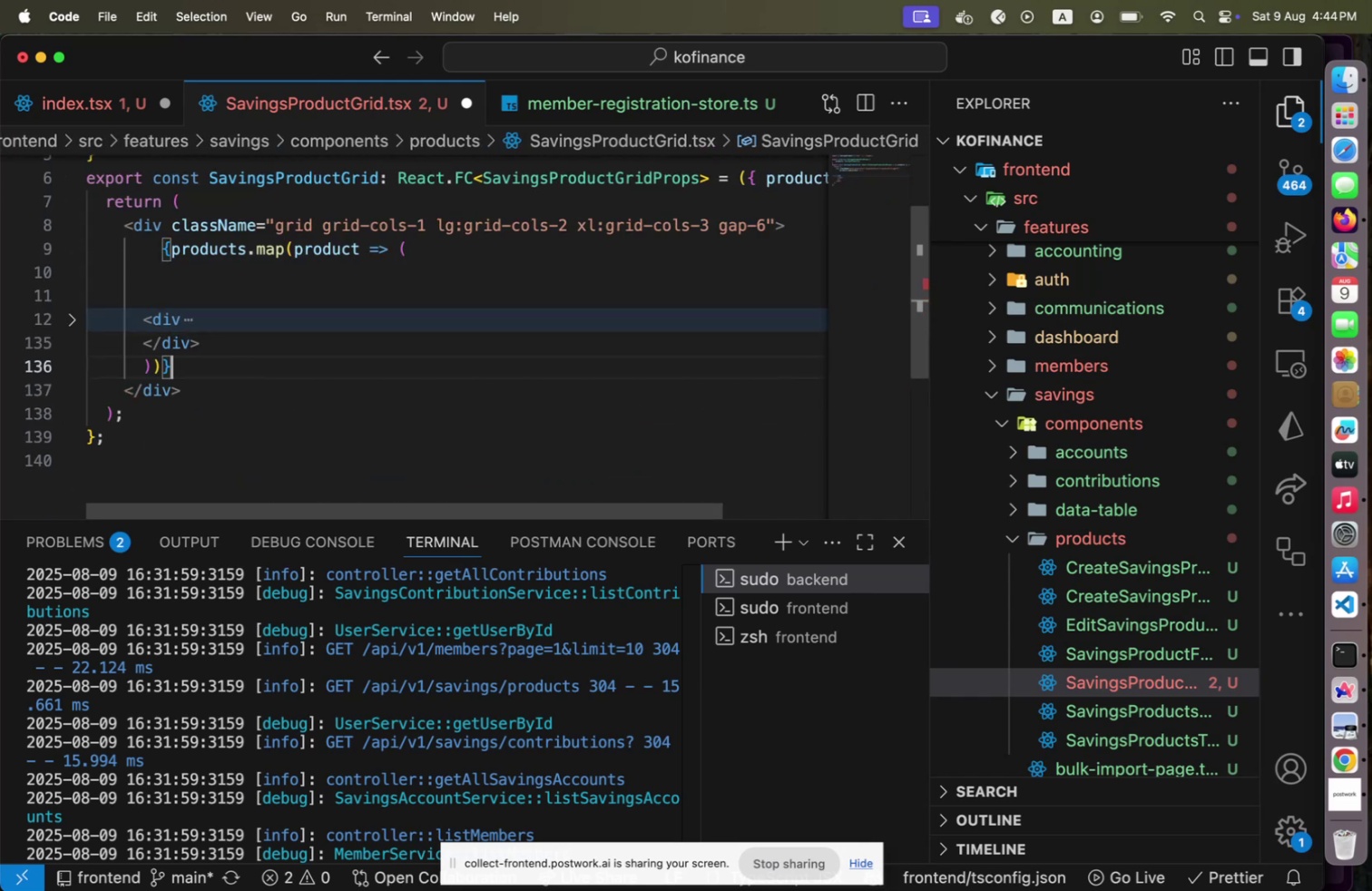 
key(Alt+Shift+F)
 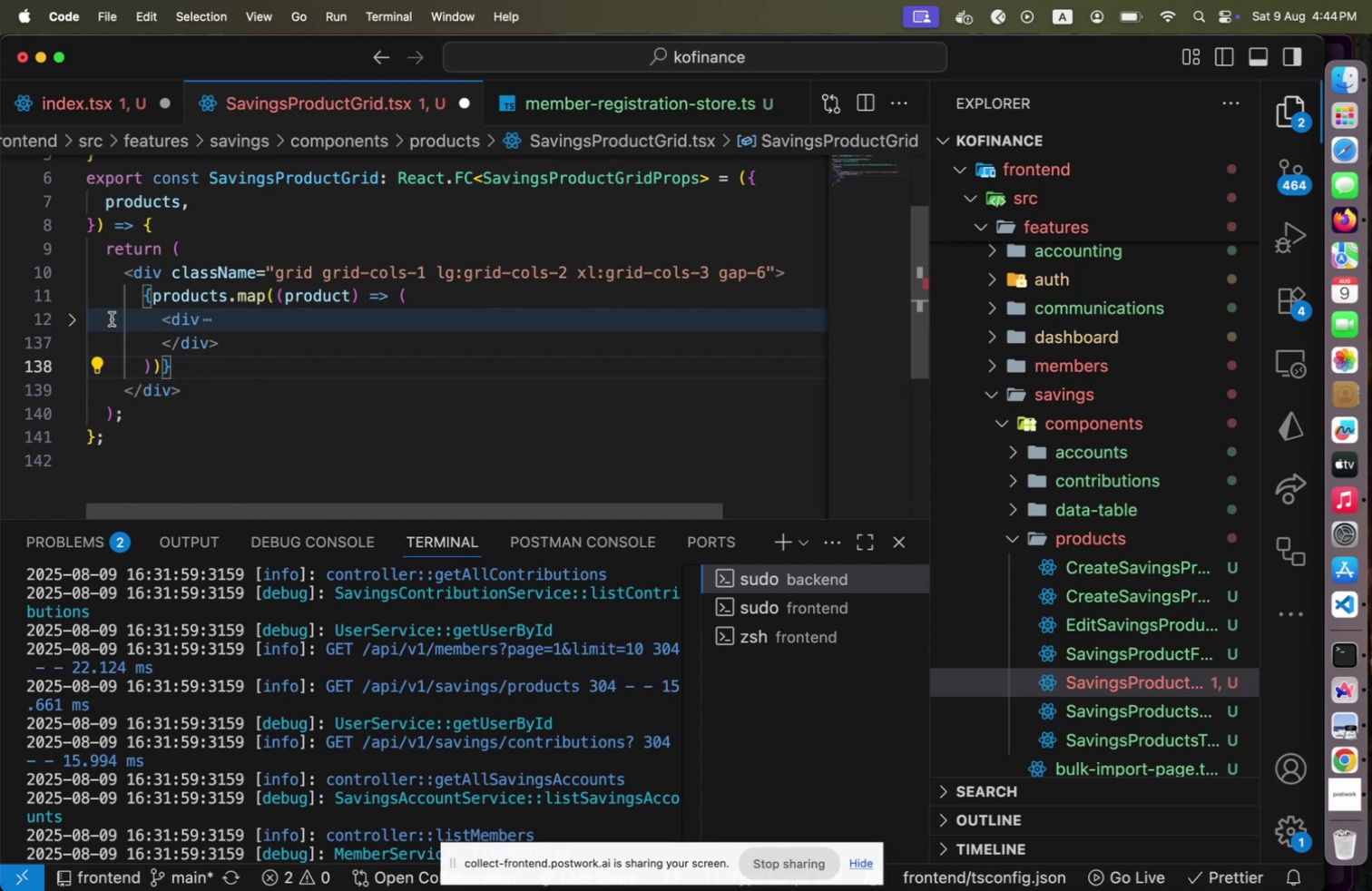 
left_click([79, 315])
 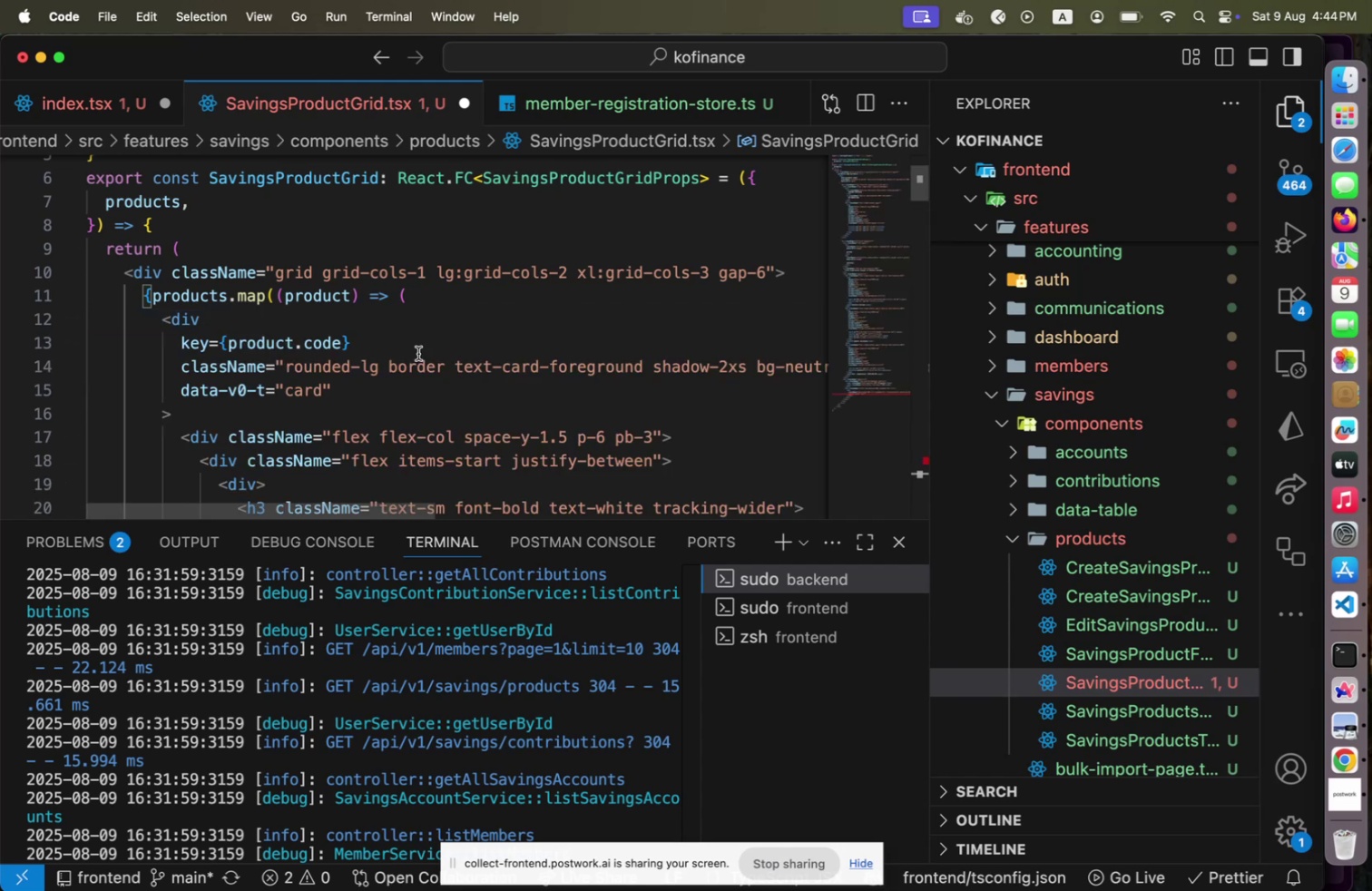 
left_click([418, 353])
 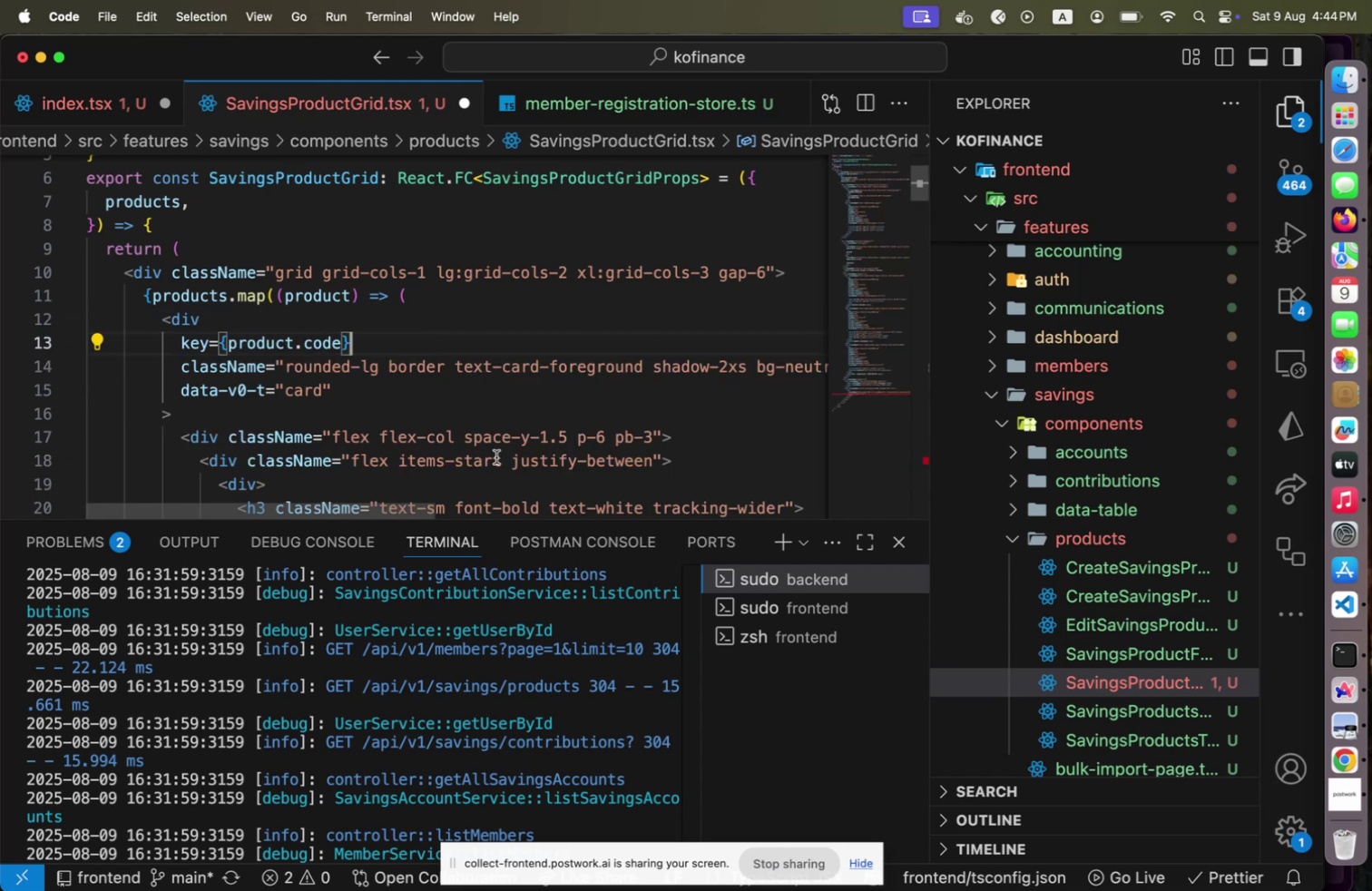 
scroll: coordinate [522, 472], scroll_direction: down, amount: 3.0
 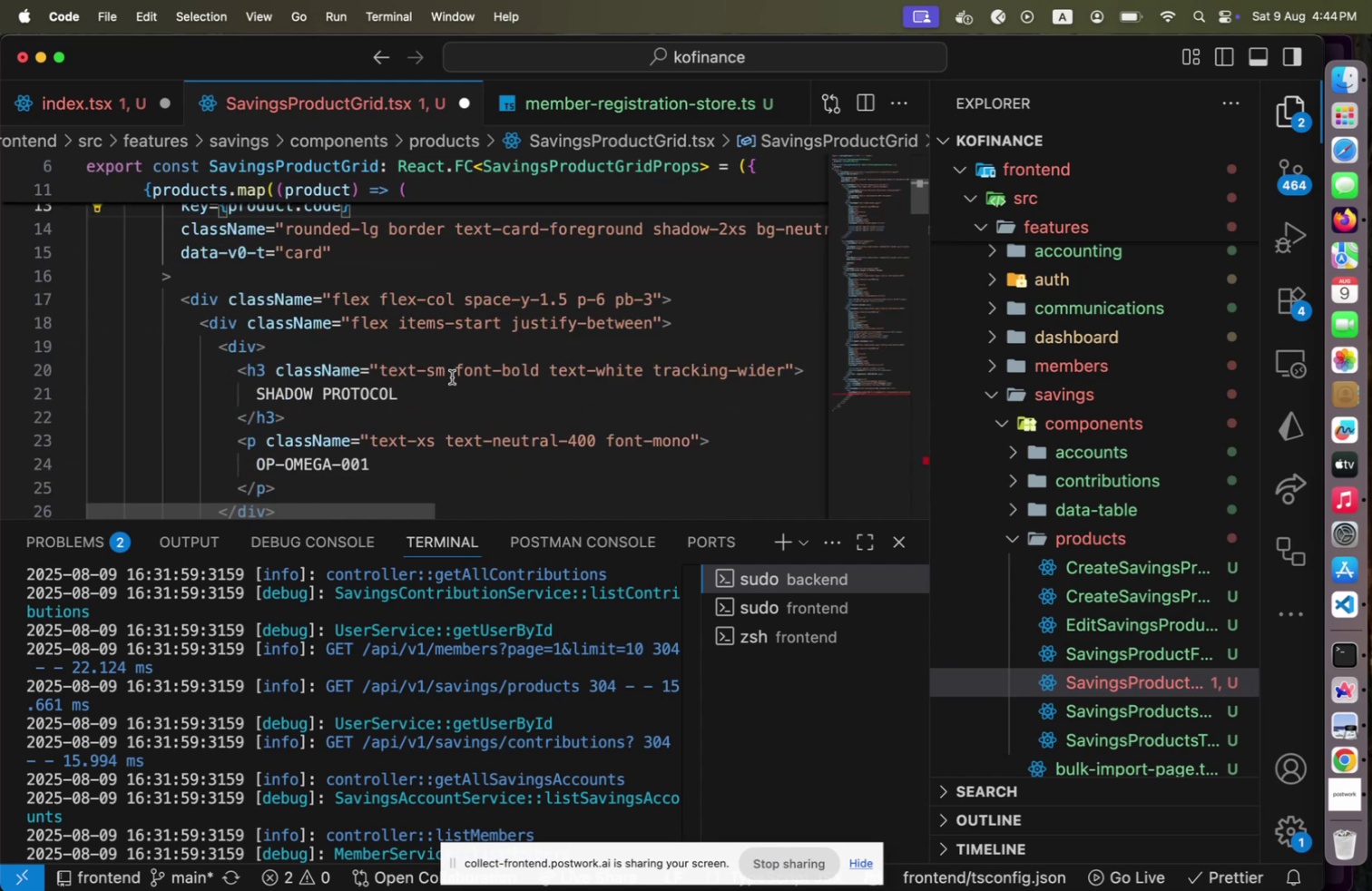 
left_click([448, 383])
 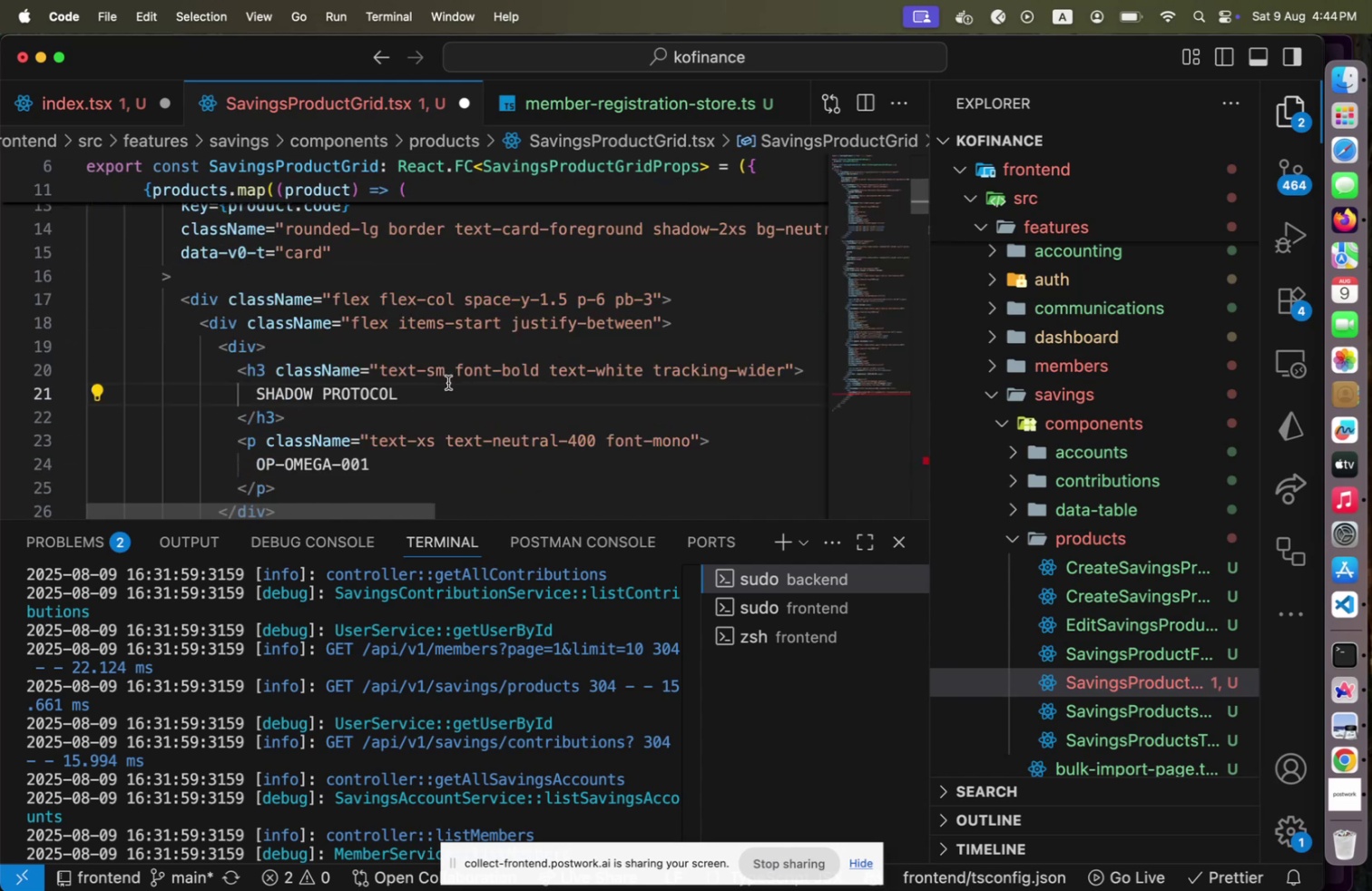 
key(Home)
 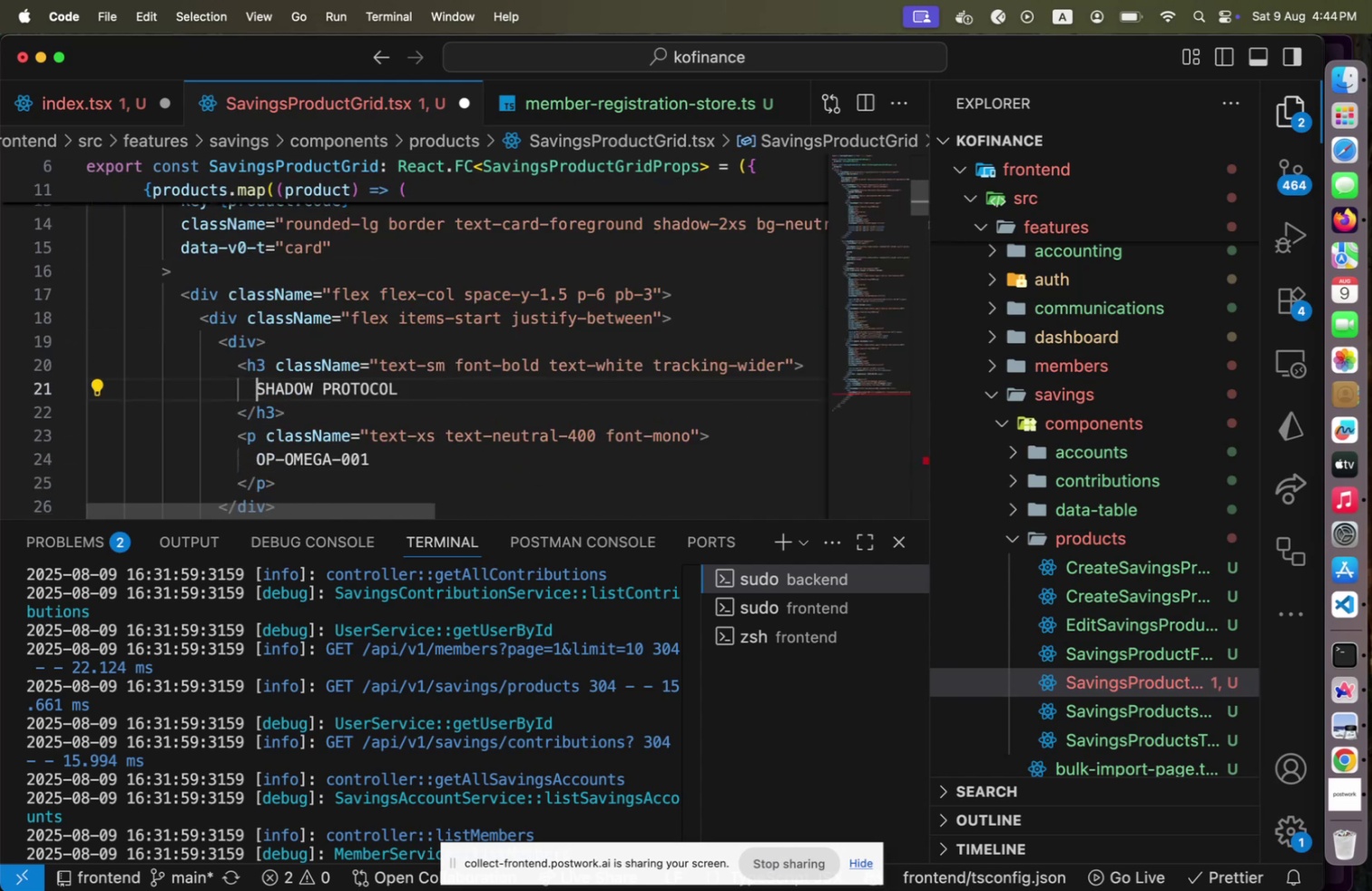 
key(Shift+End)
 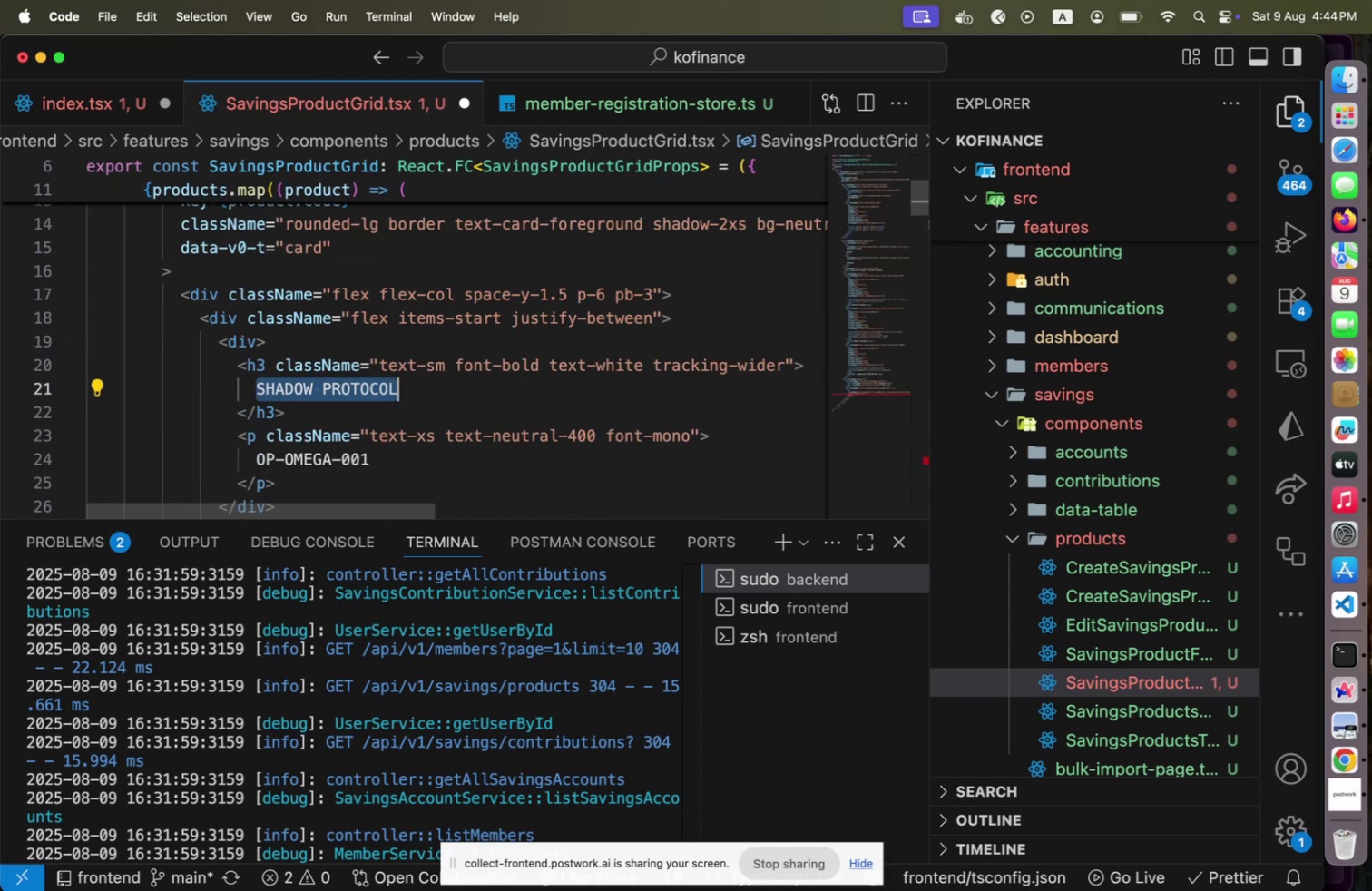 
key(Shift+BracketLeft)
 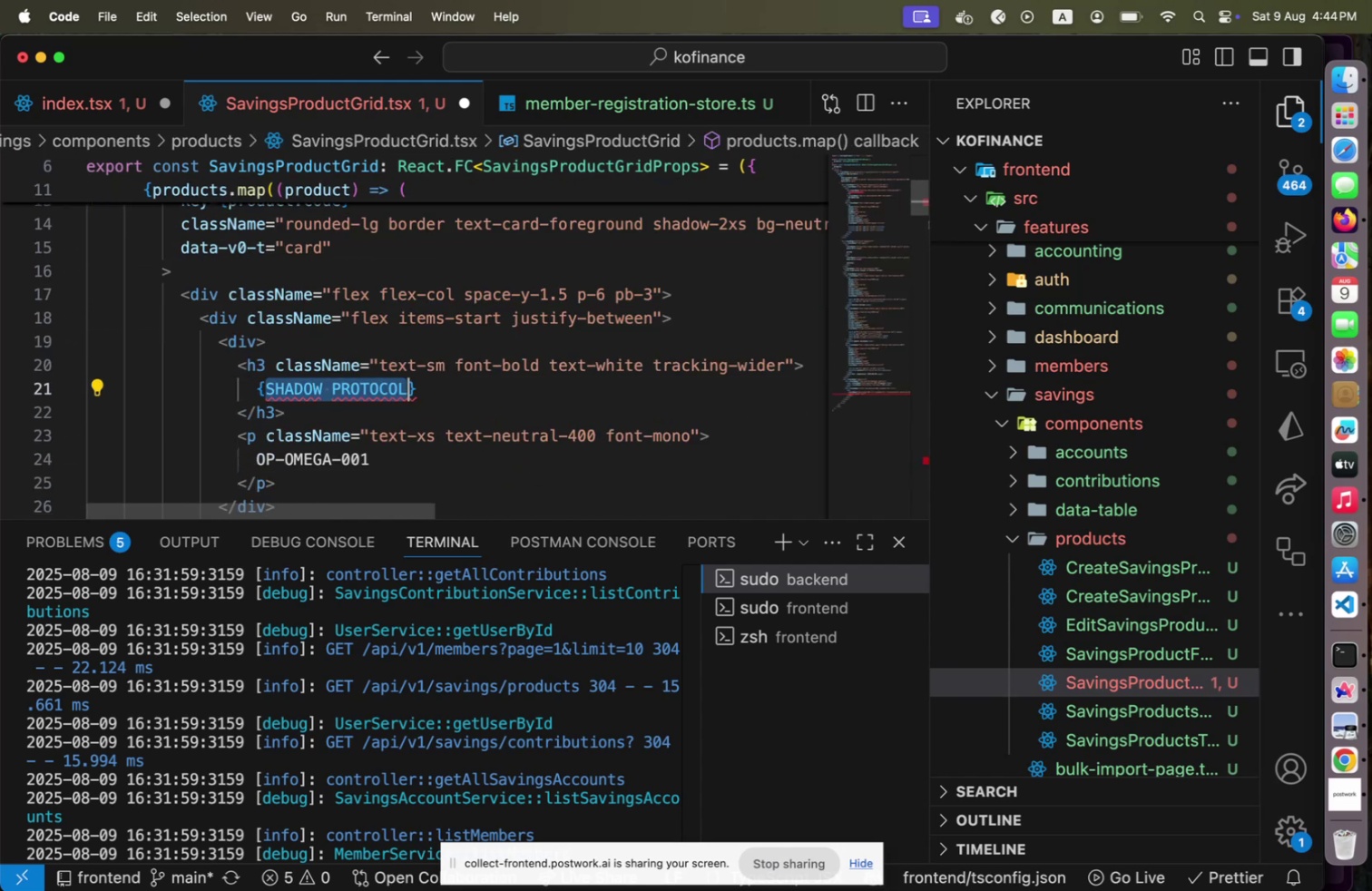 
key(ArrowLeft)
 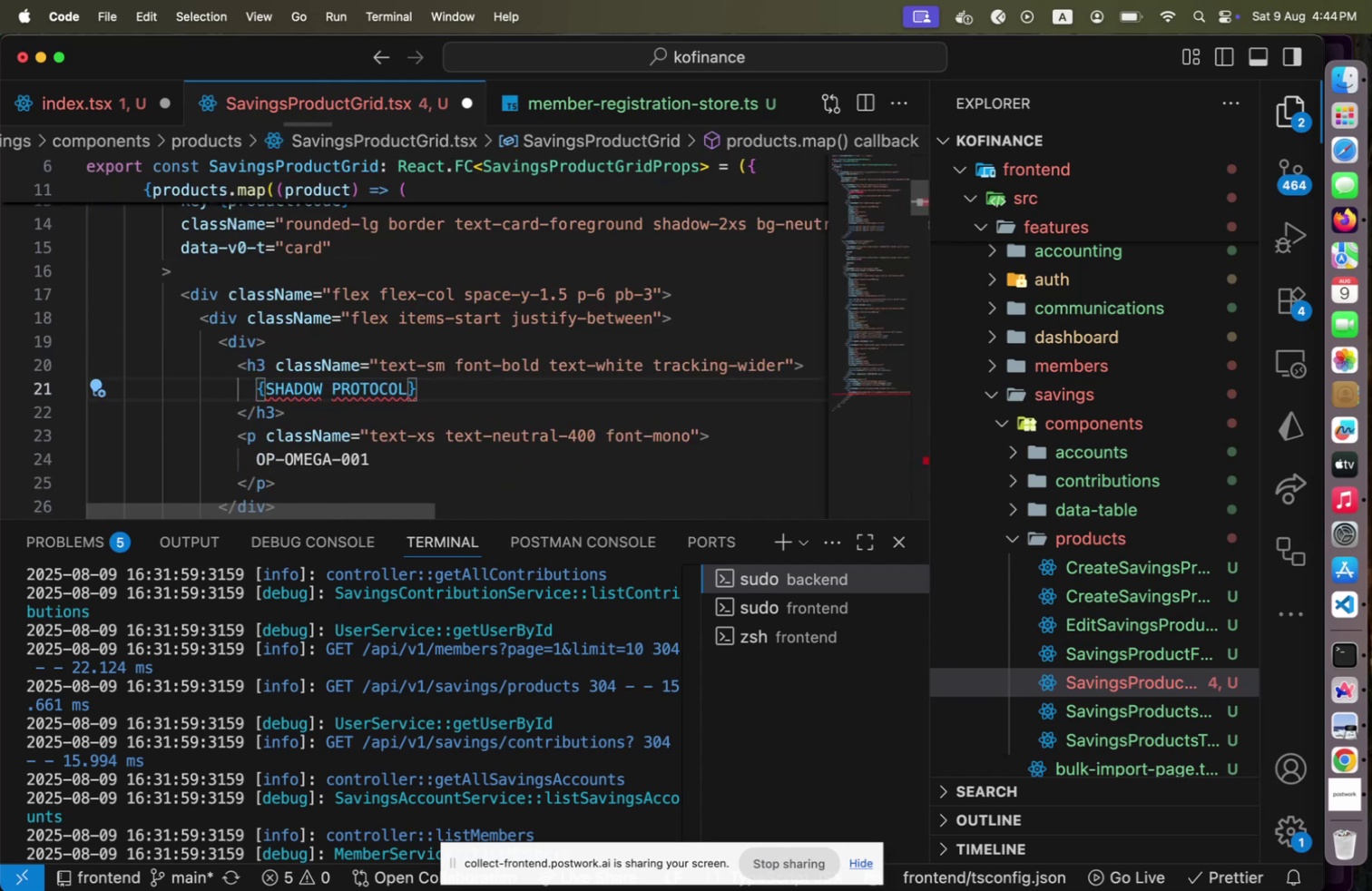 
type(saving)
key(Backspace)
key(Backspace)
key(Backspace)
key(Backspace)
key(Backspace)
key(Backspace)
type(pr)
 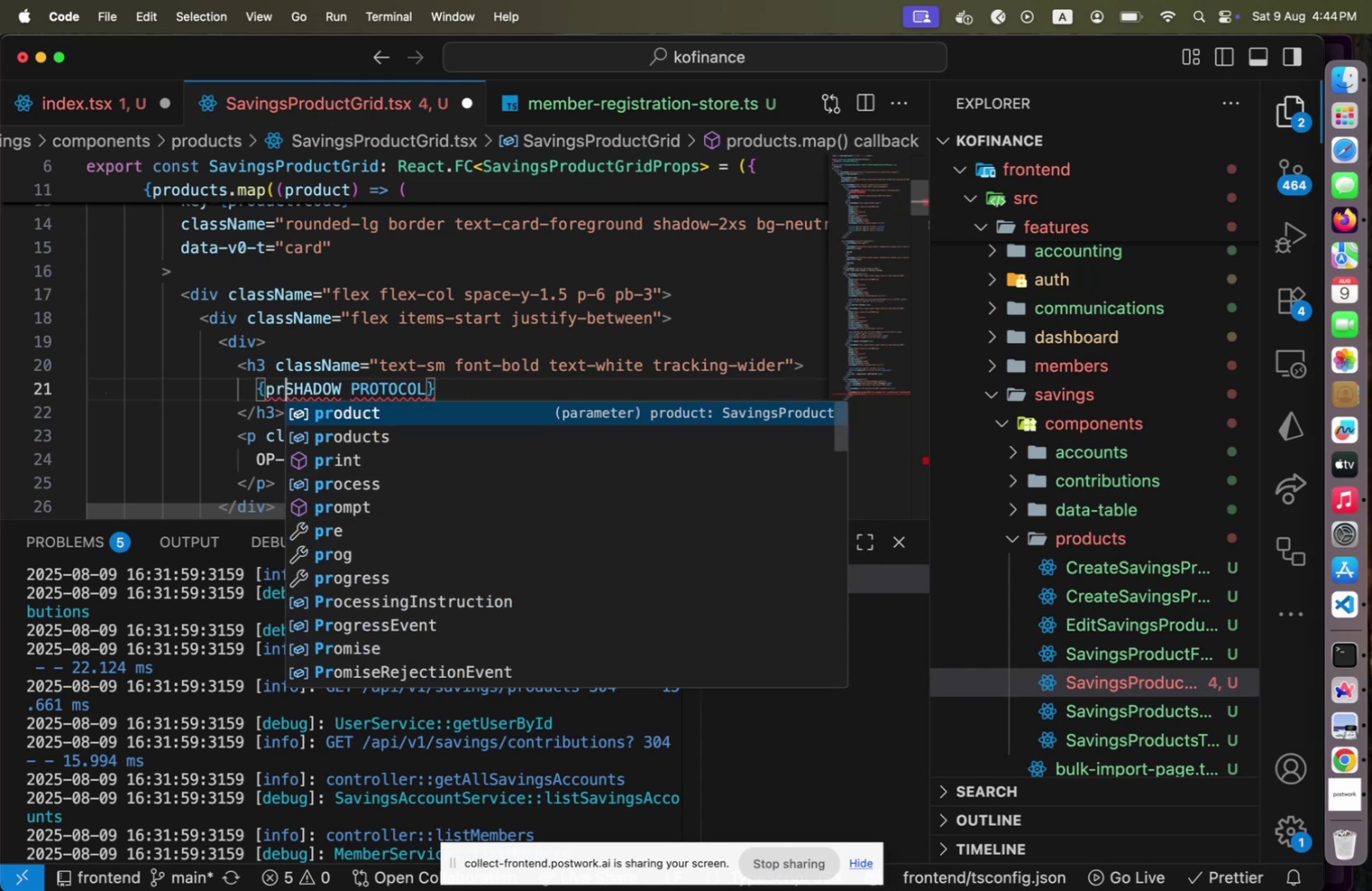 
key(Enter)
 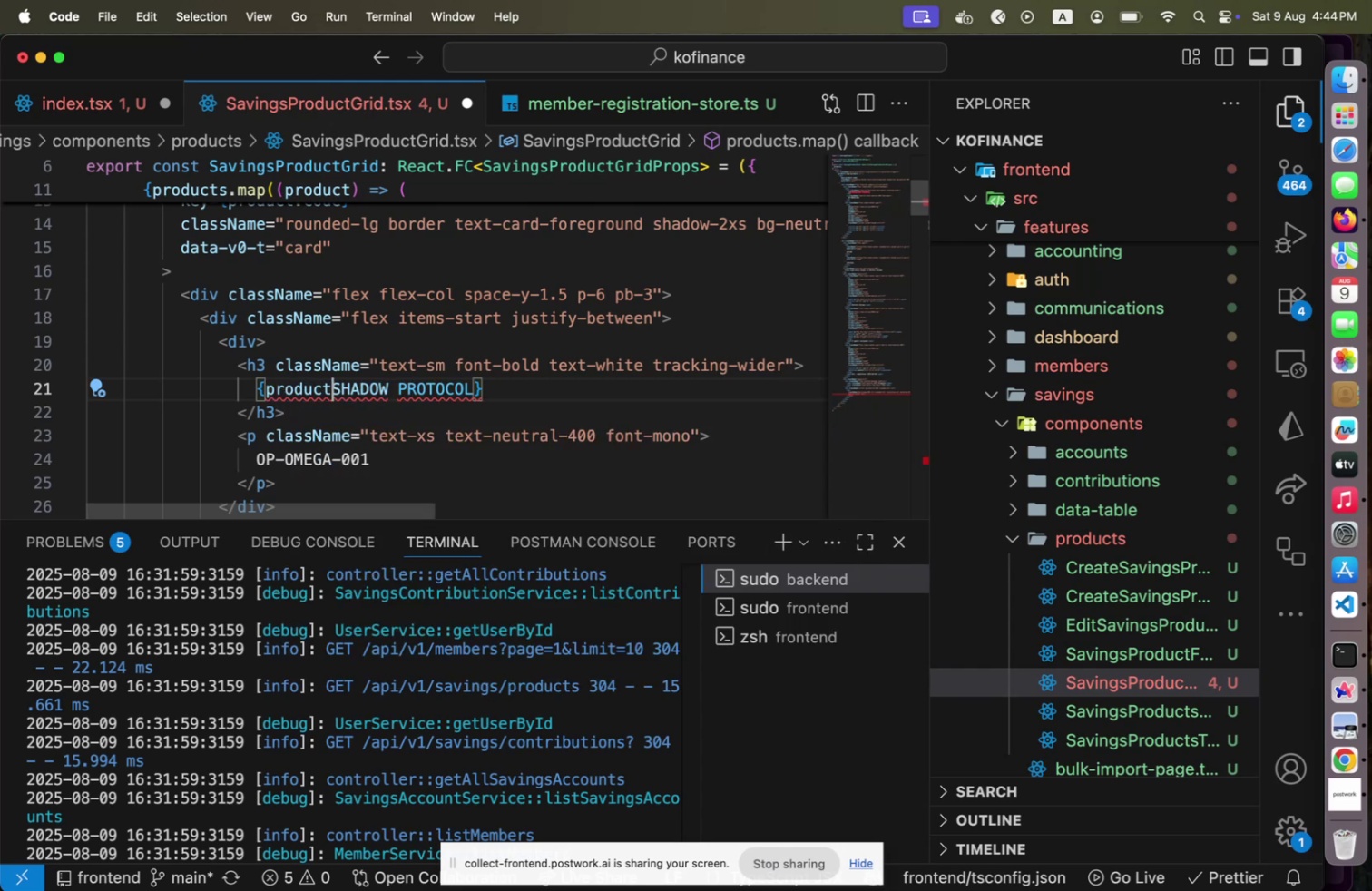 
type(.name || [End])
 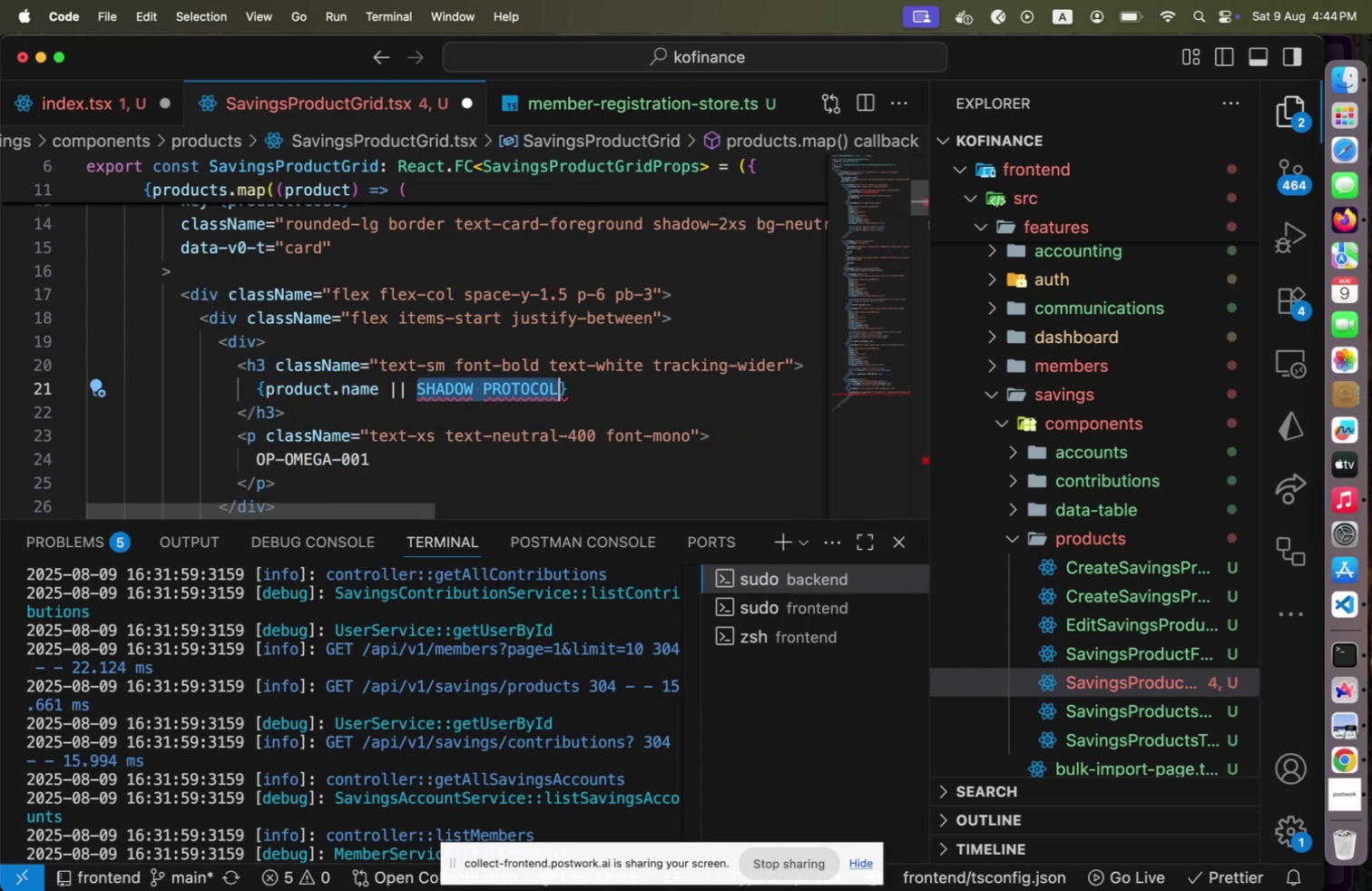 
key(Shift+ArrowLeft)
 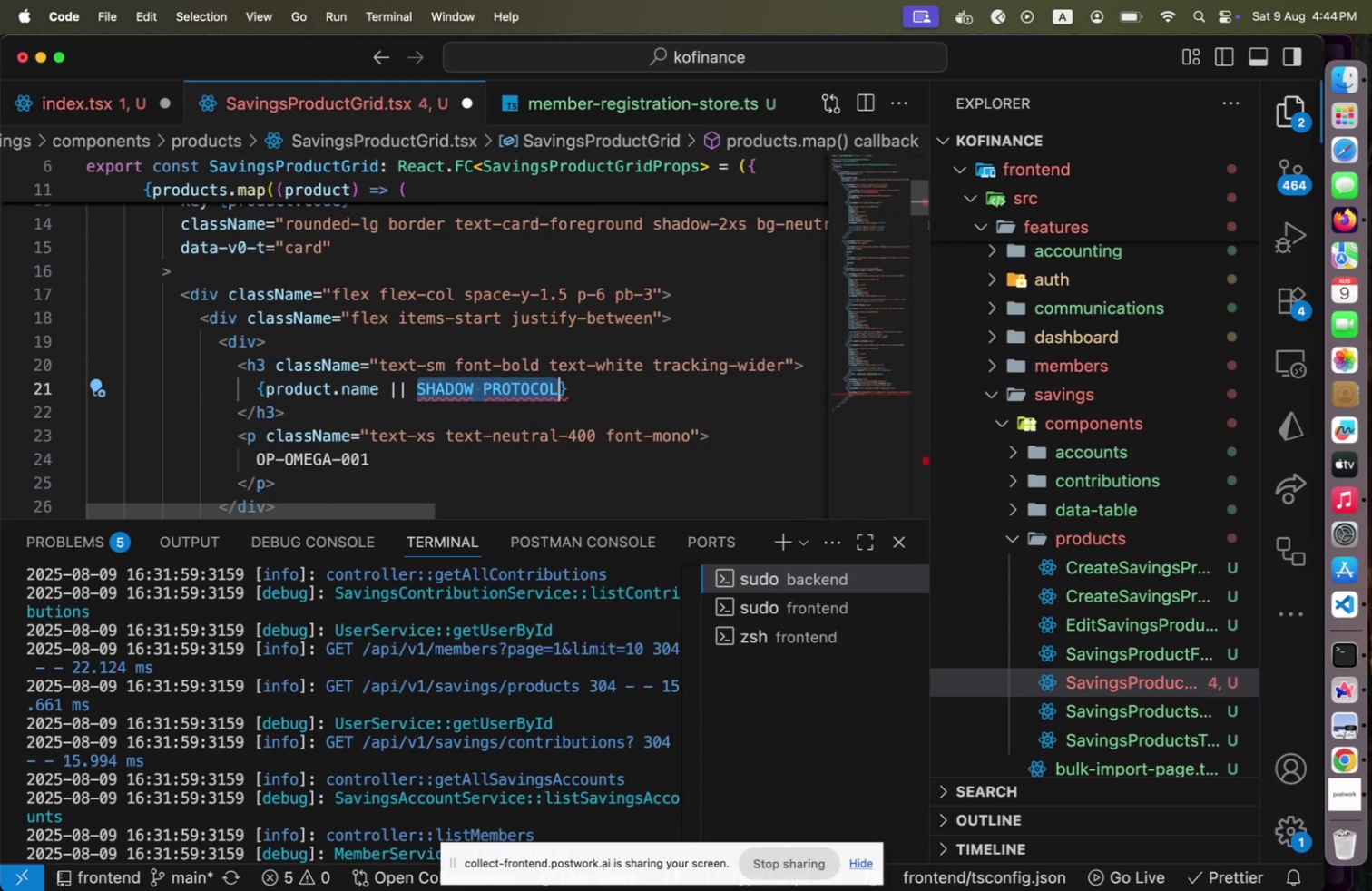 
key(Quote)
 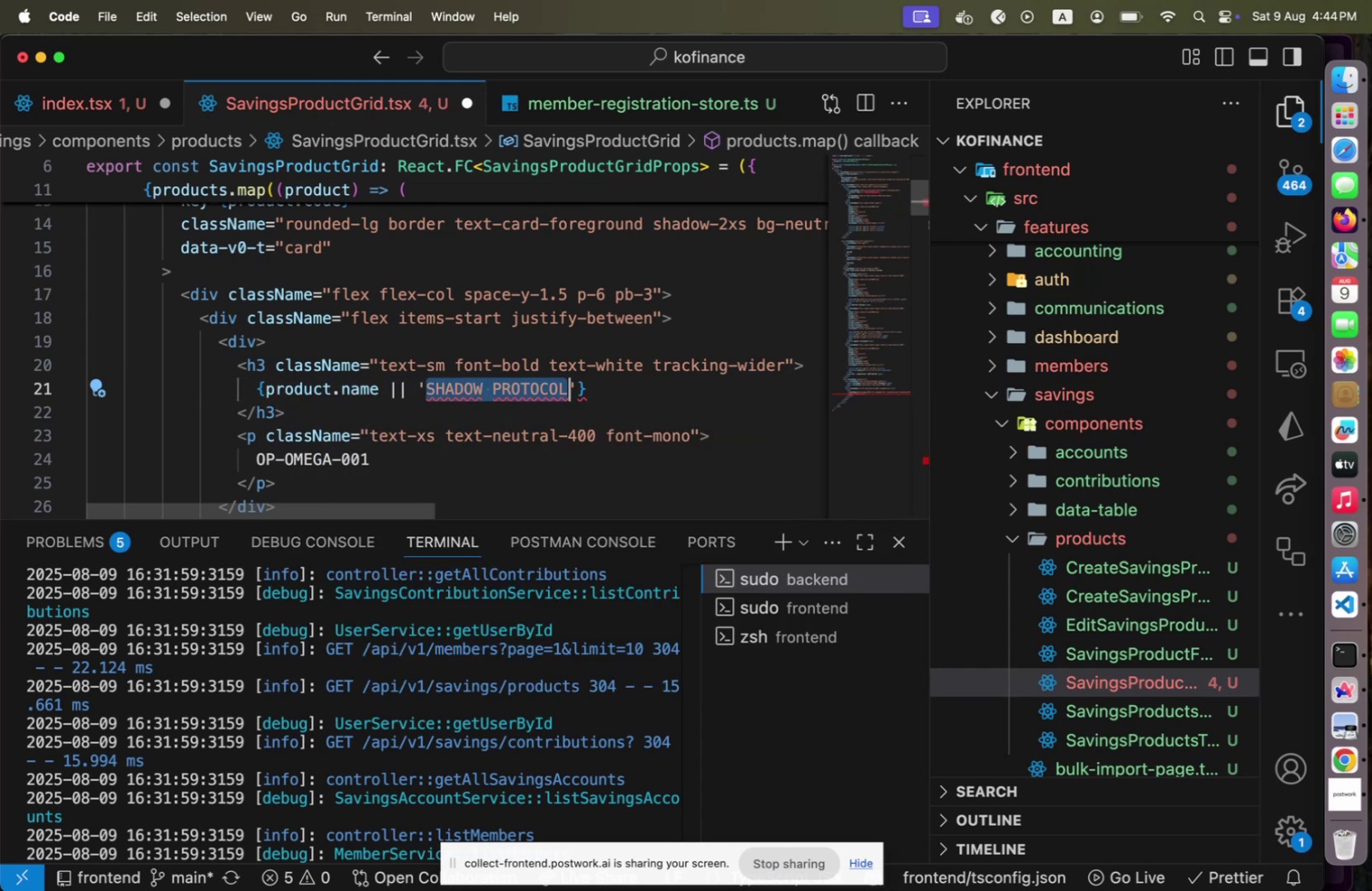 
key(ArrowDown)
 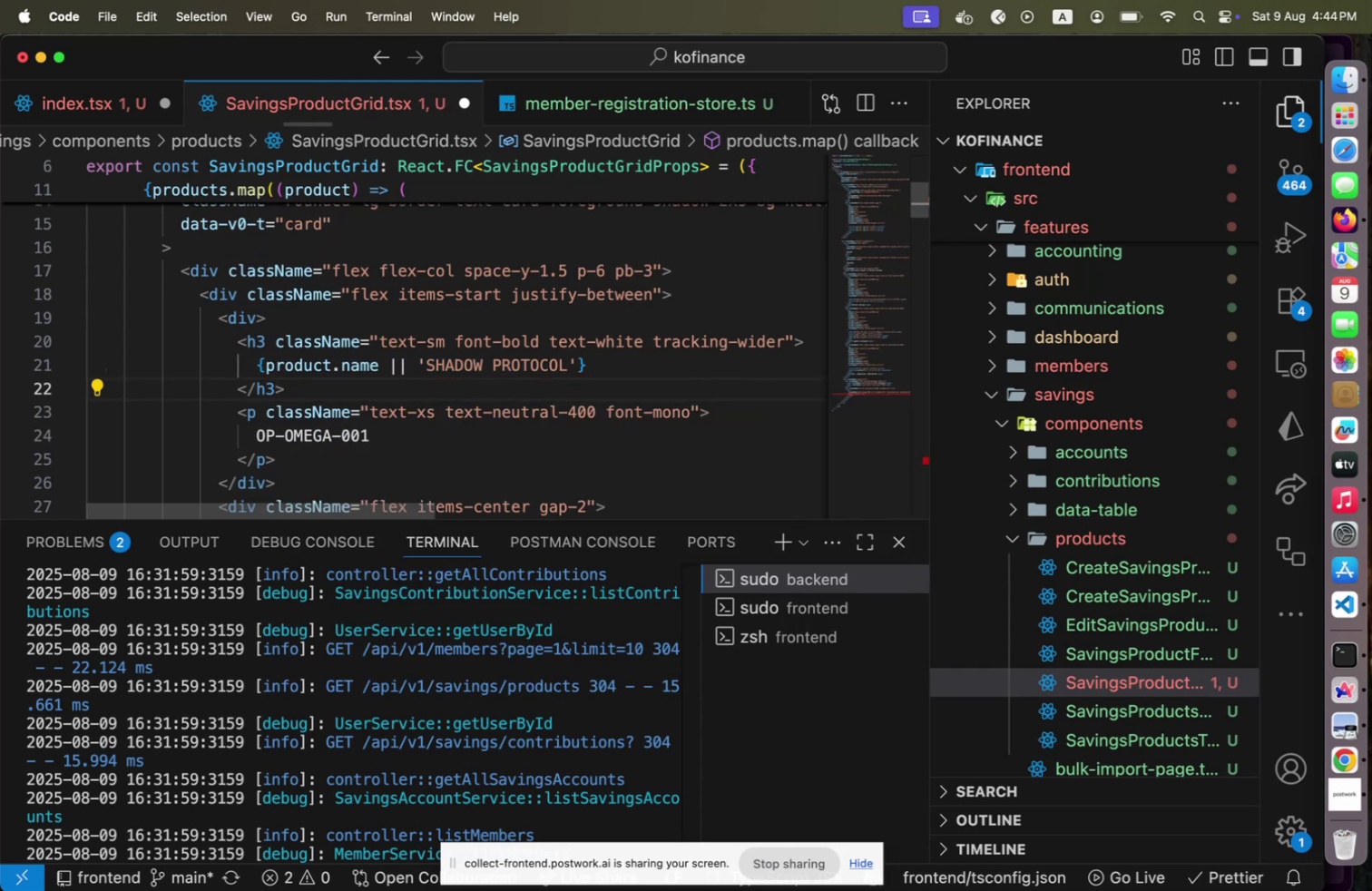 
key(ArrowDown)
 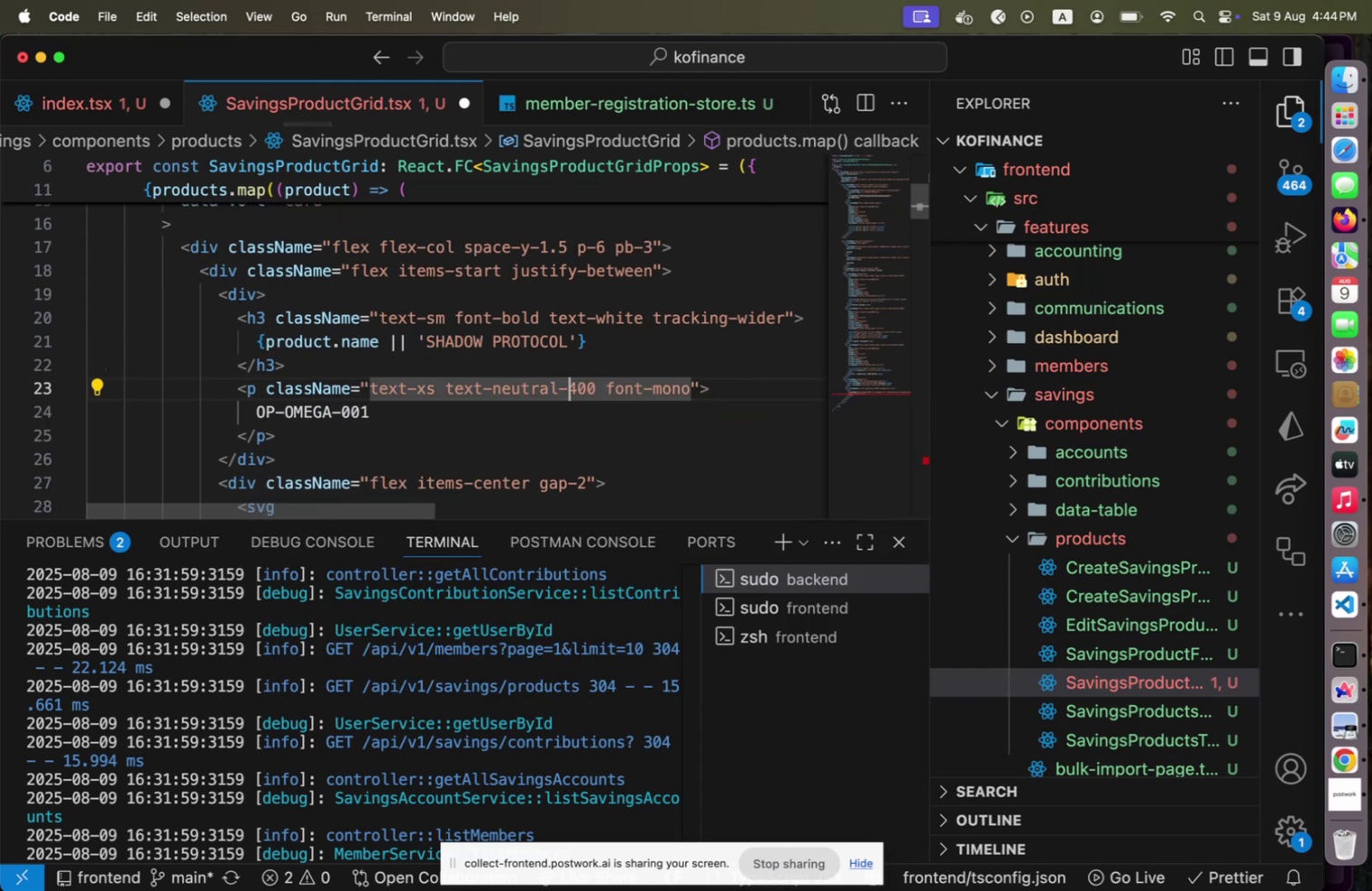 
key(ArrowDown)
 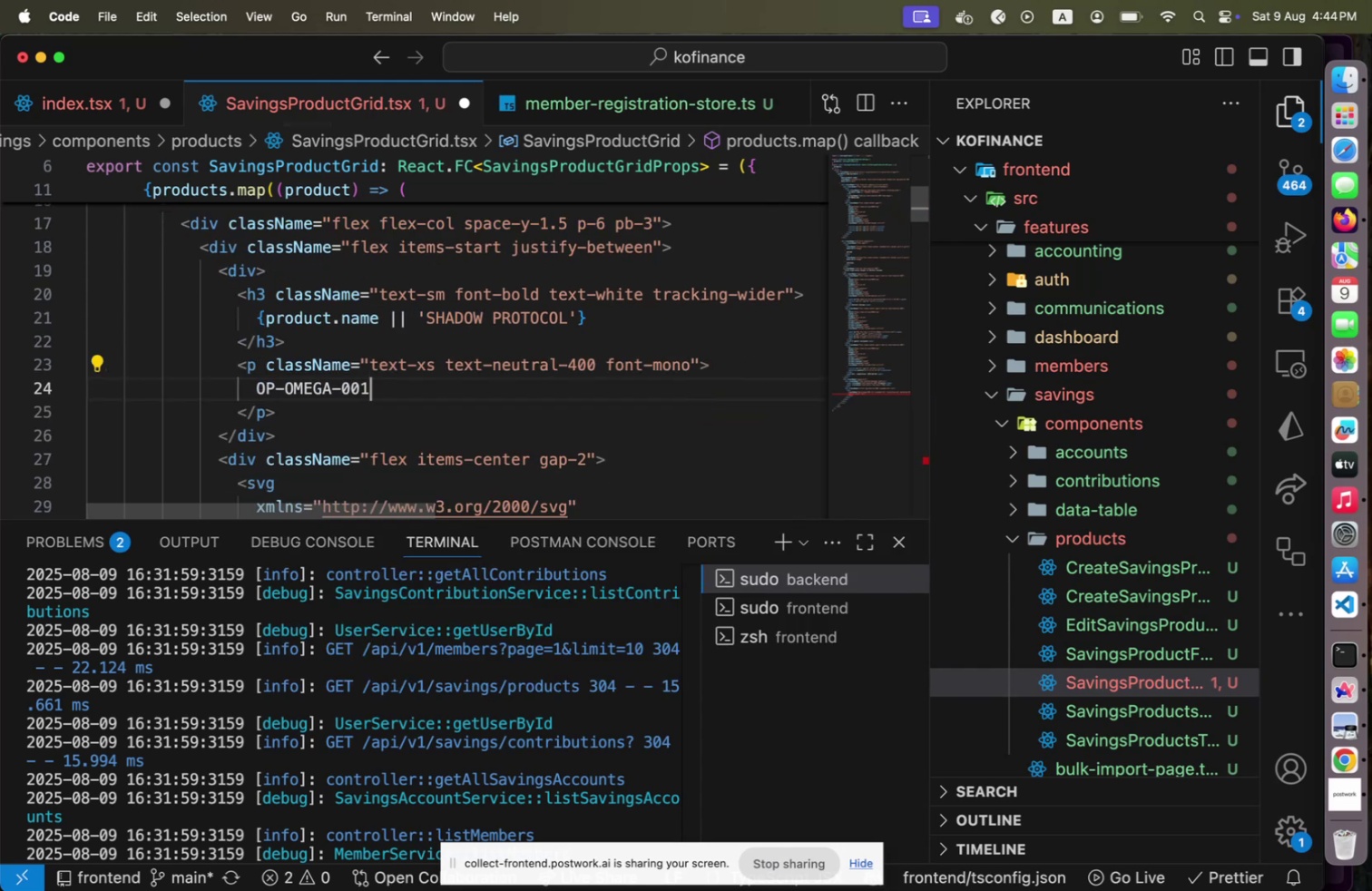 
key(Shift+Home)
 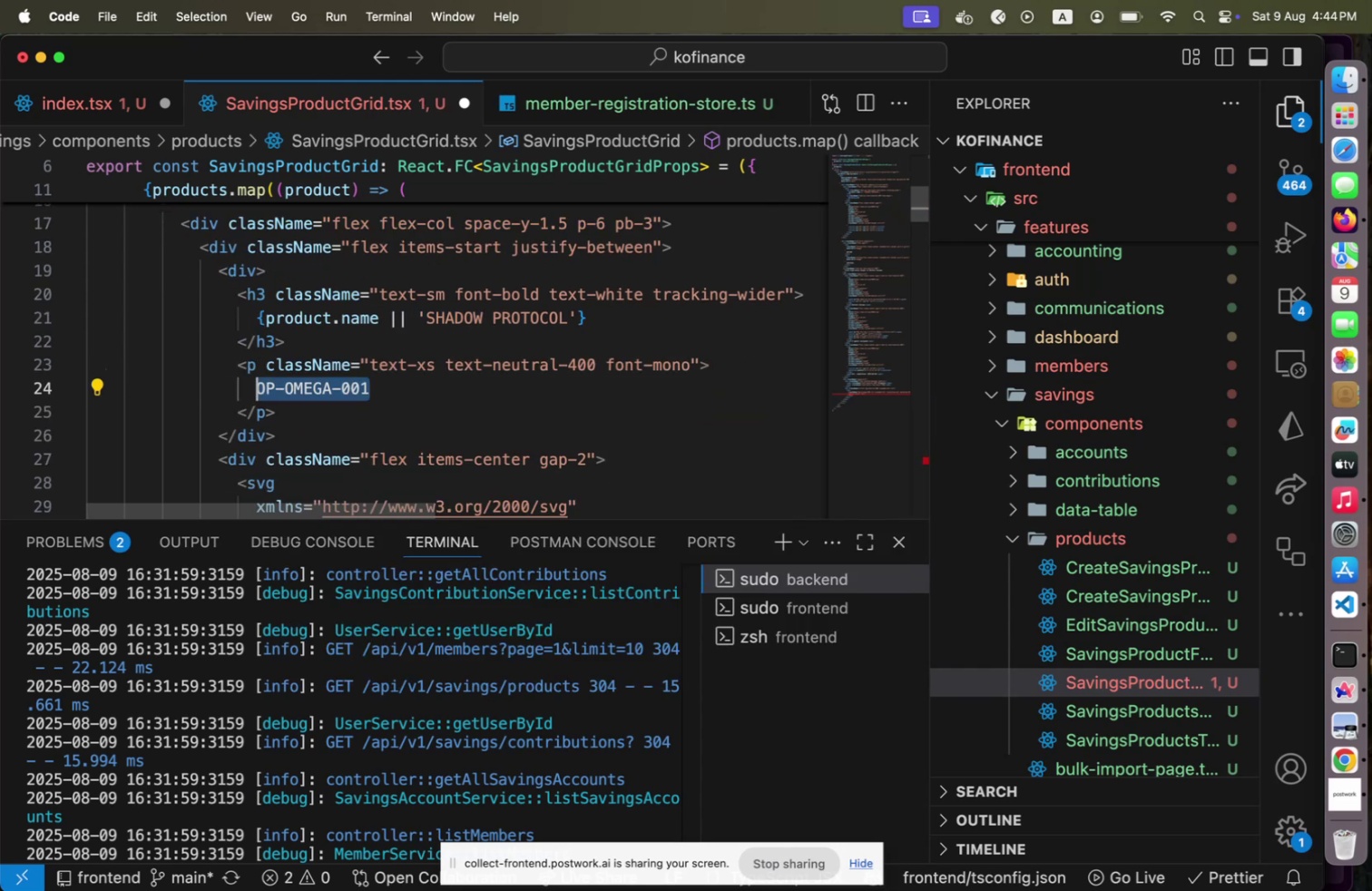 
key(Shift+BracketLeft)
 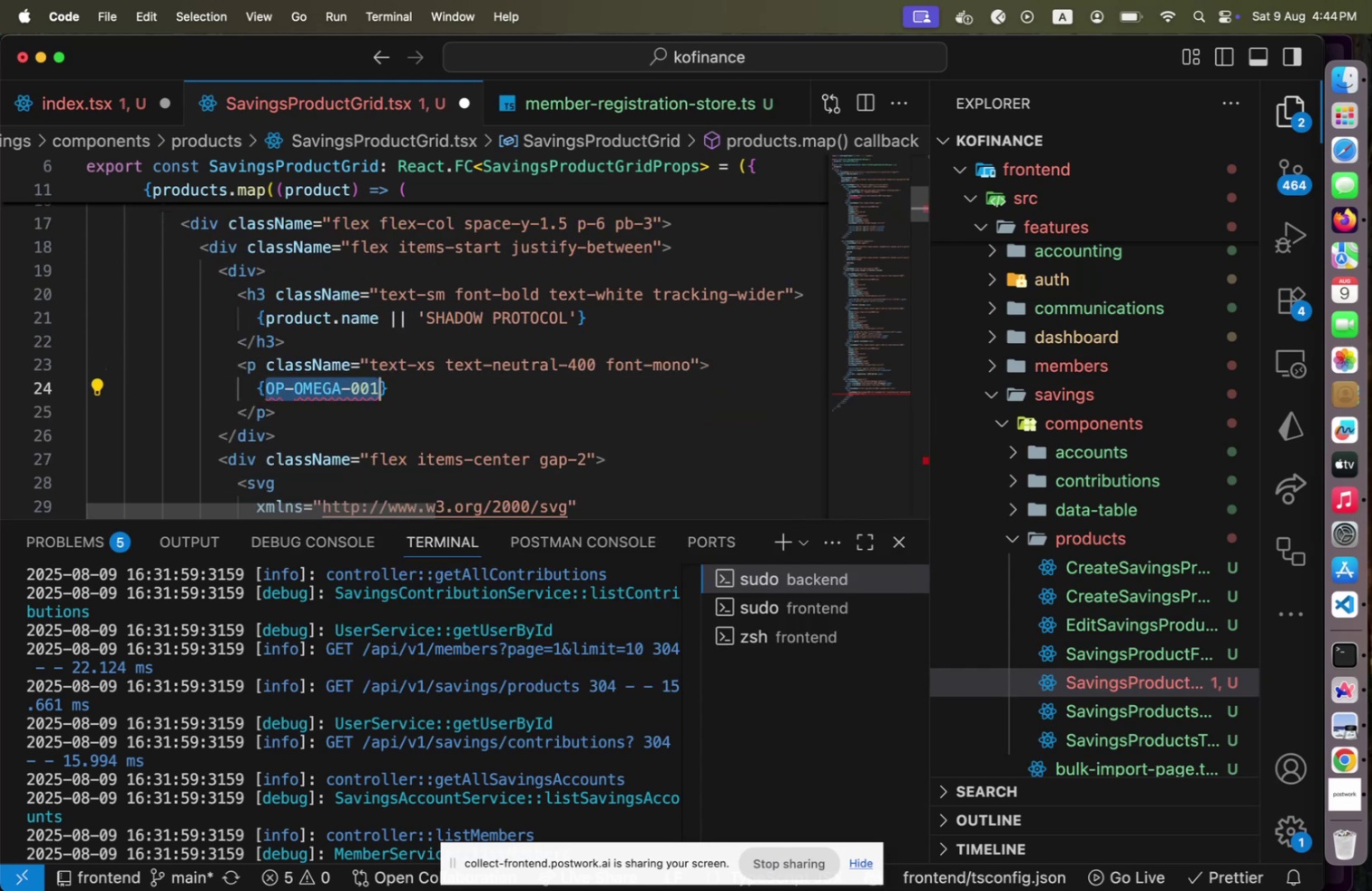 
key(ArrowLeft)
 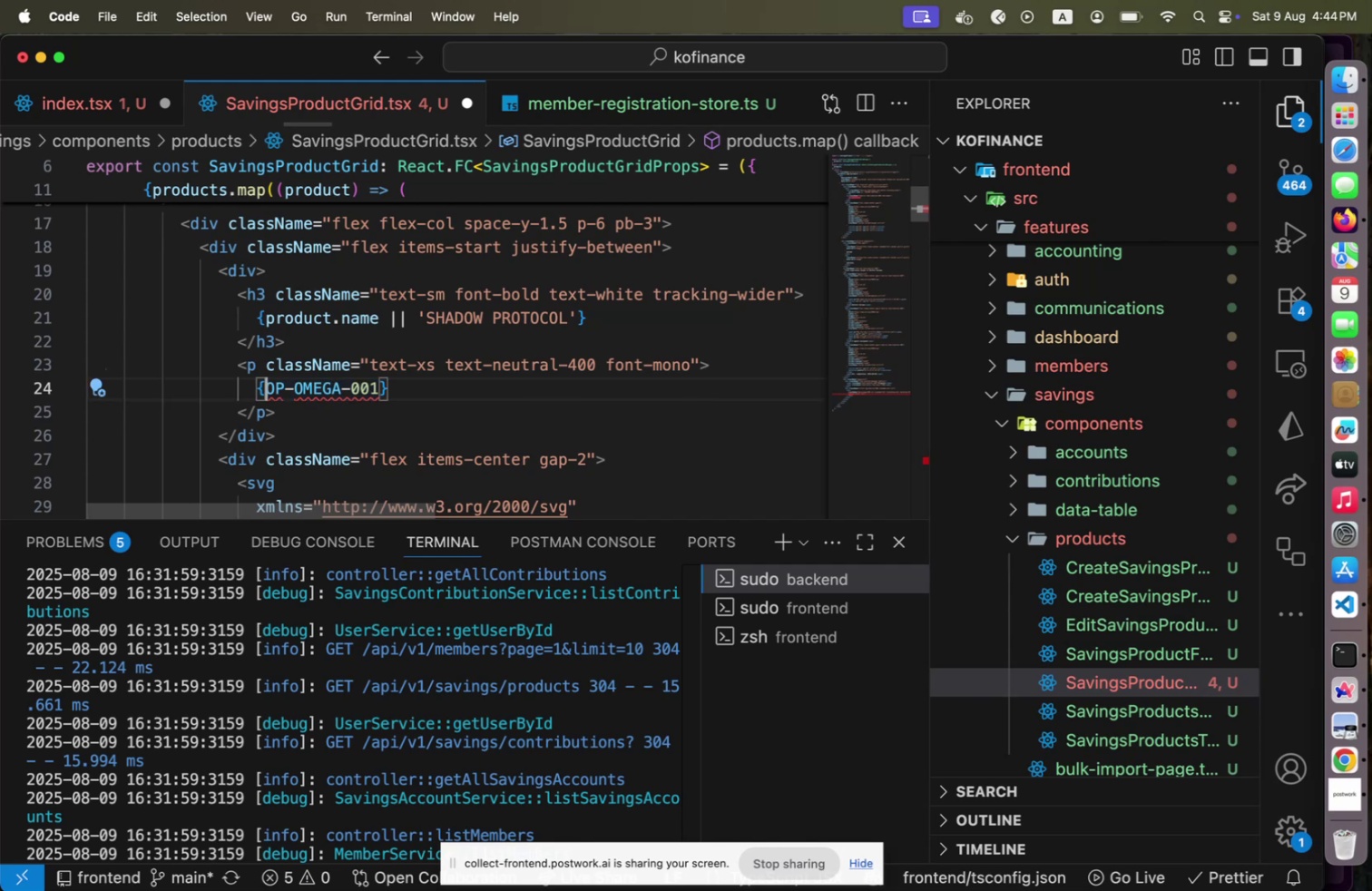 
type(pro)
 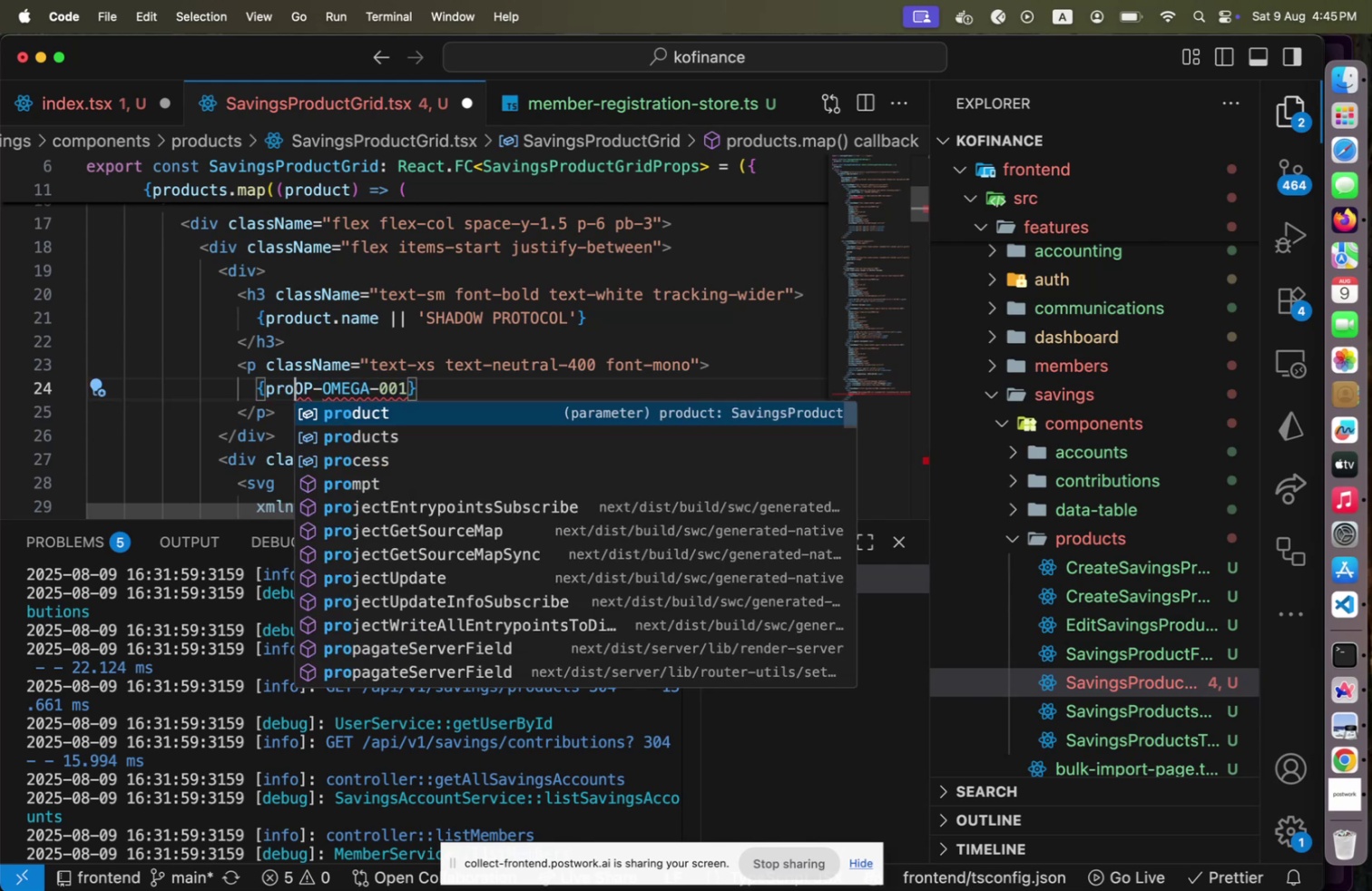 
key(Enter)
 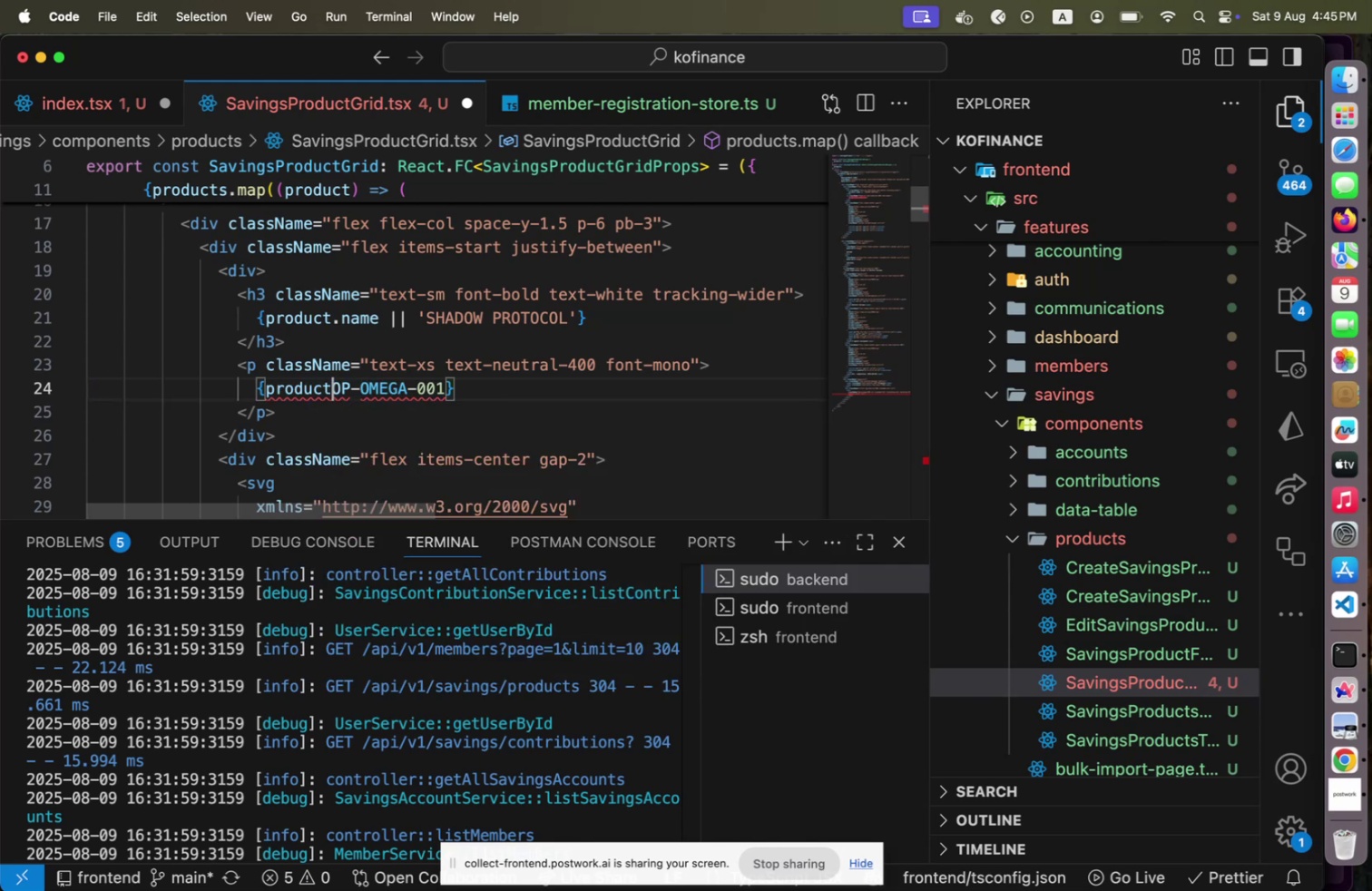 
type(.code [End])
 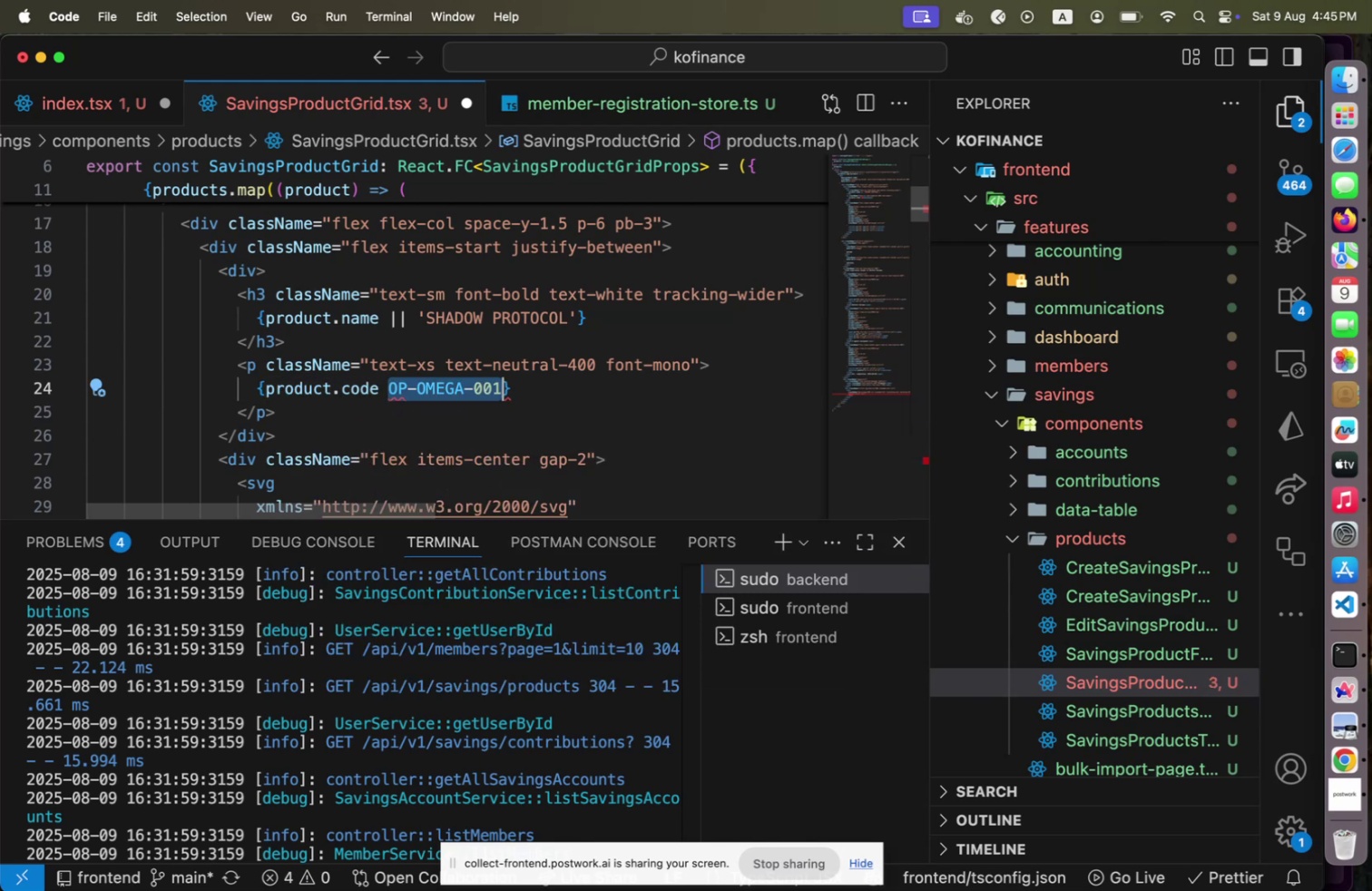 
key(Shift+ArrowLeft)
 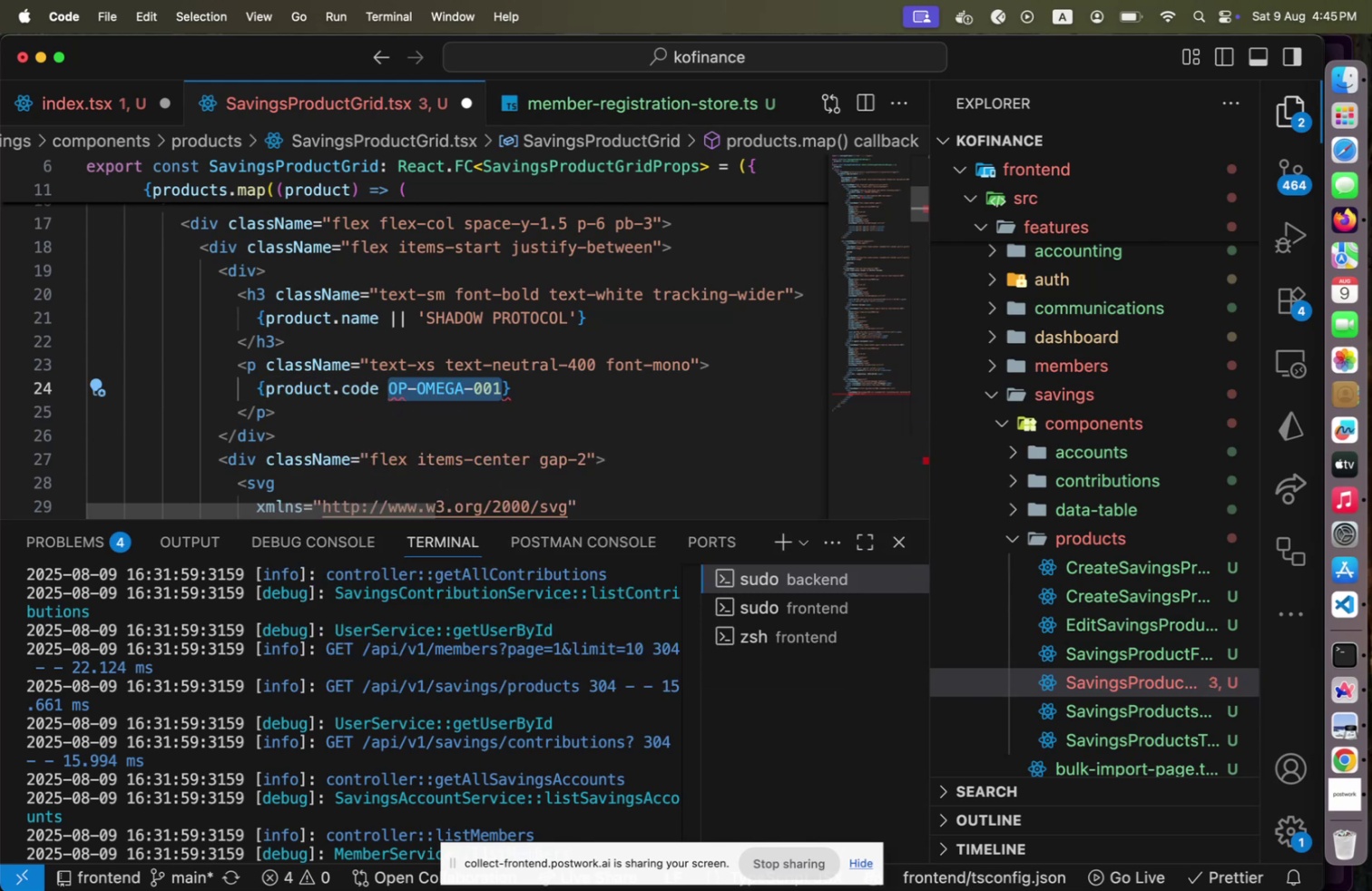 
key(Quote)
 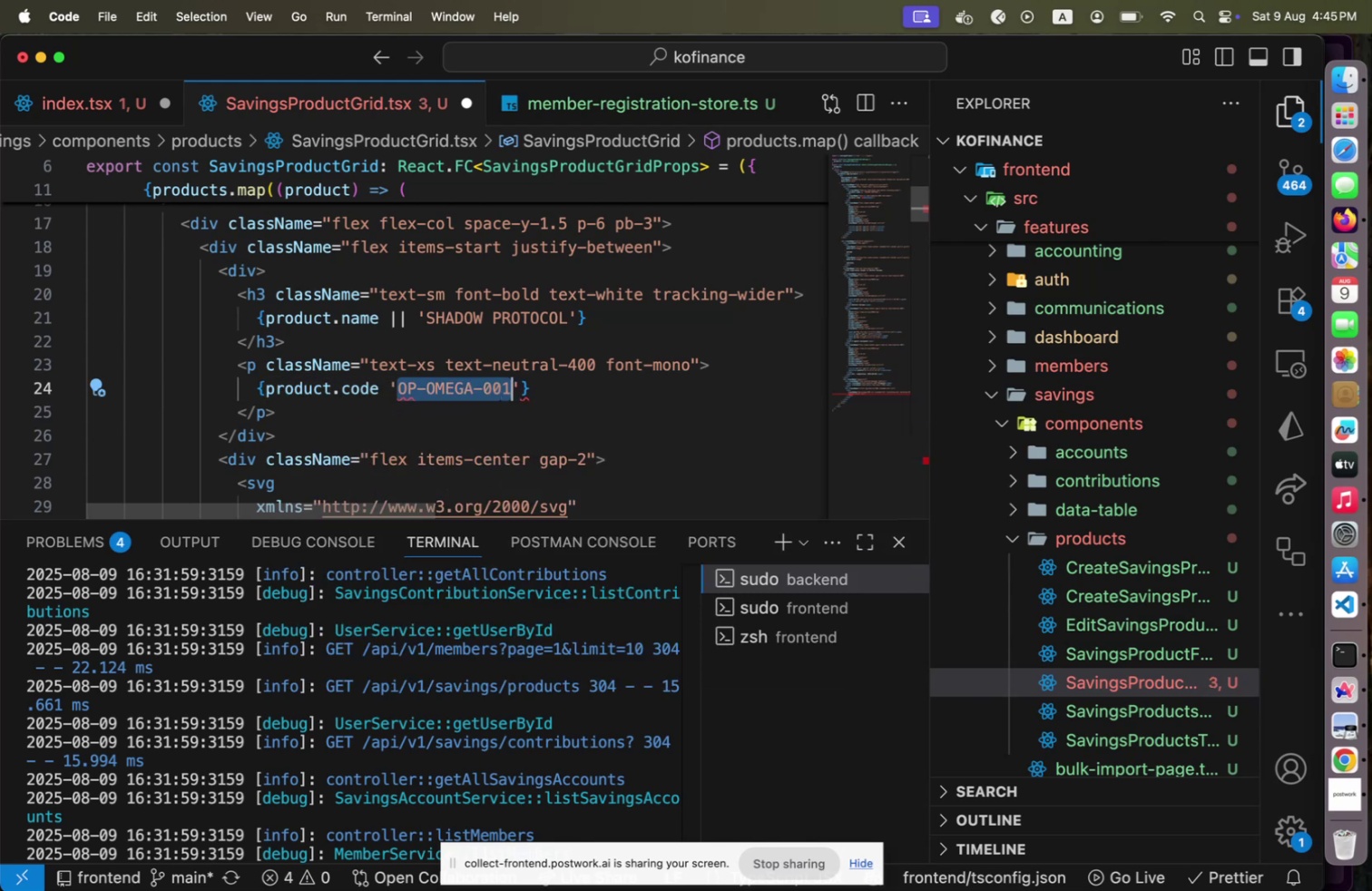 
key(ArrowLeft)
 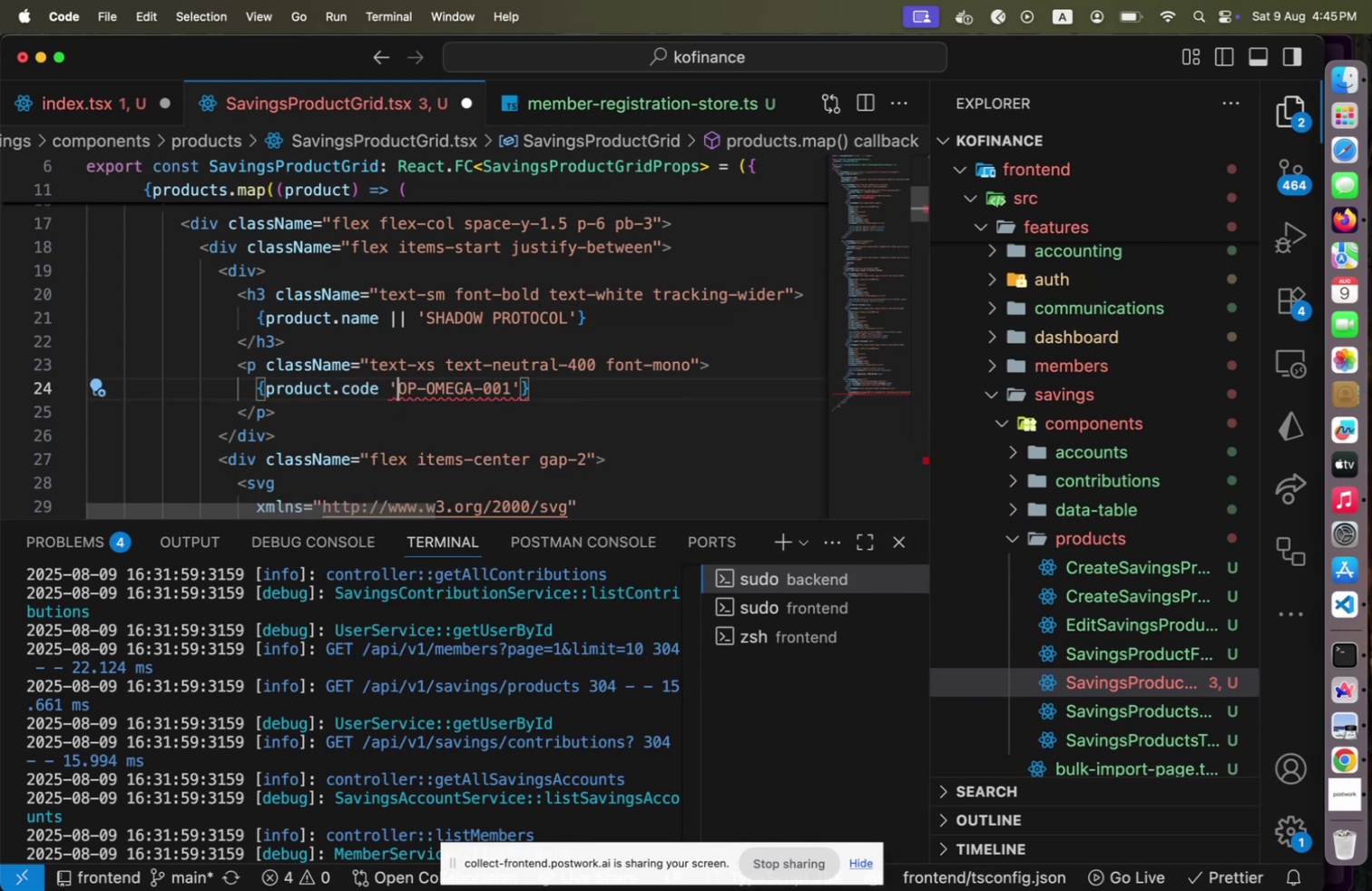 
key(ArrowLeft)
 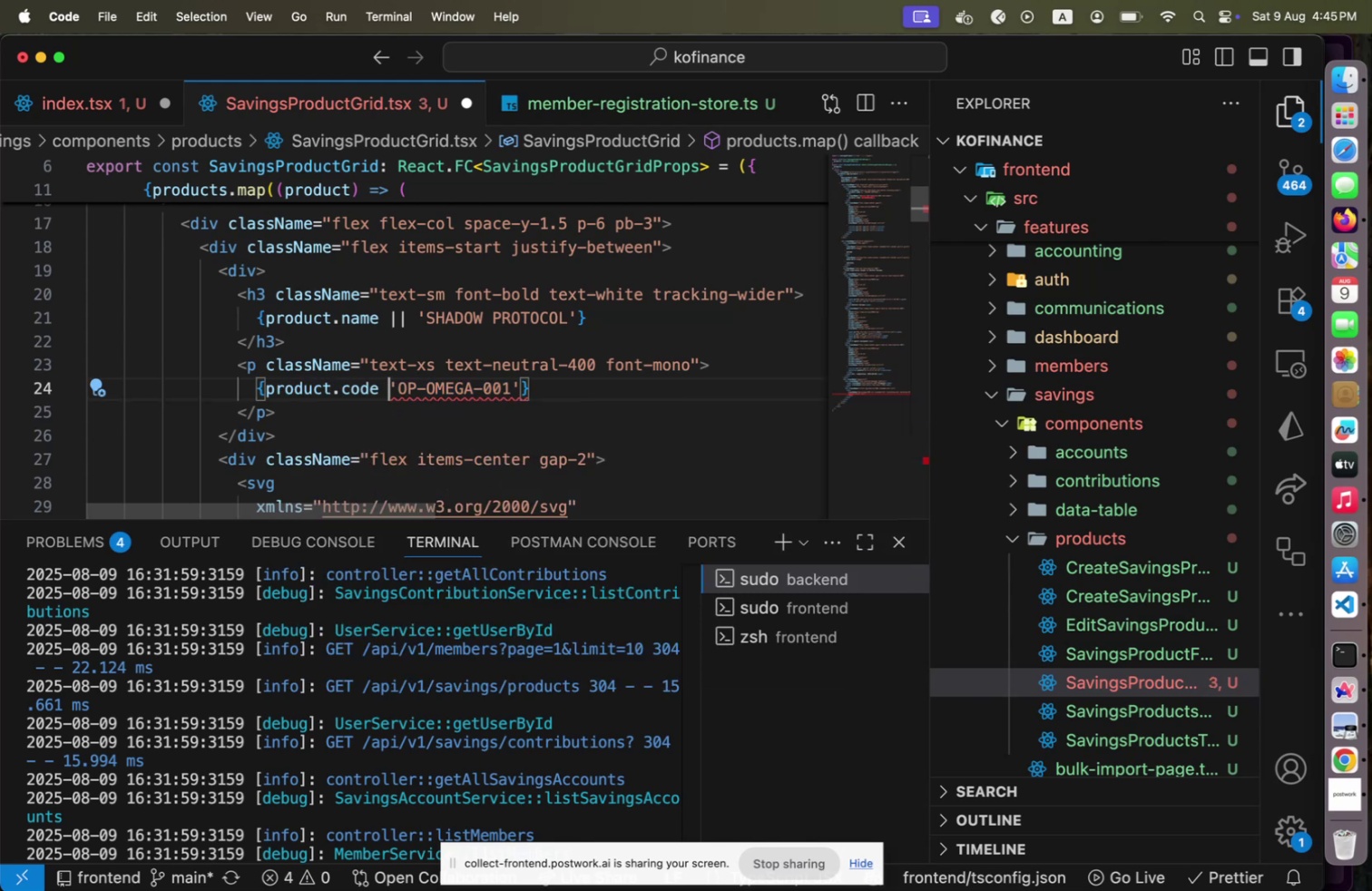 
key(Shift+Backslash)
 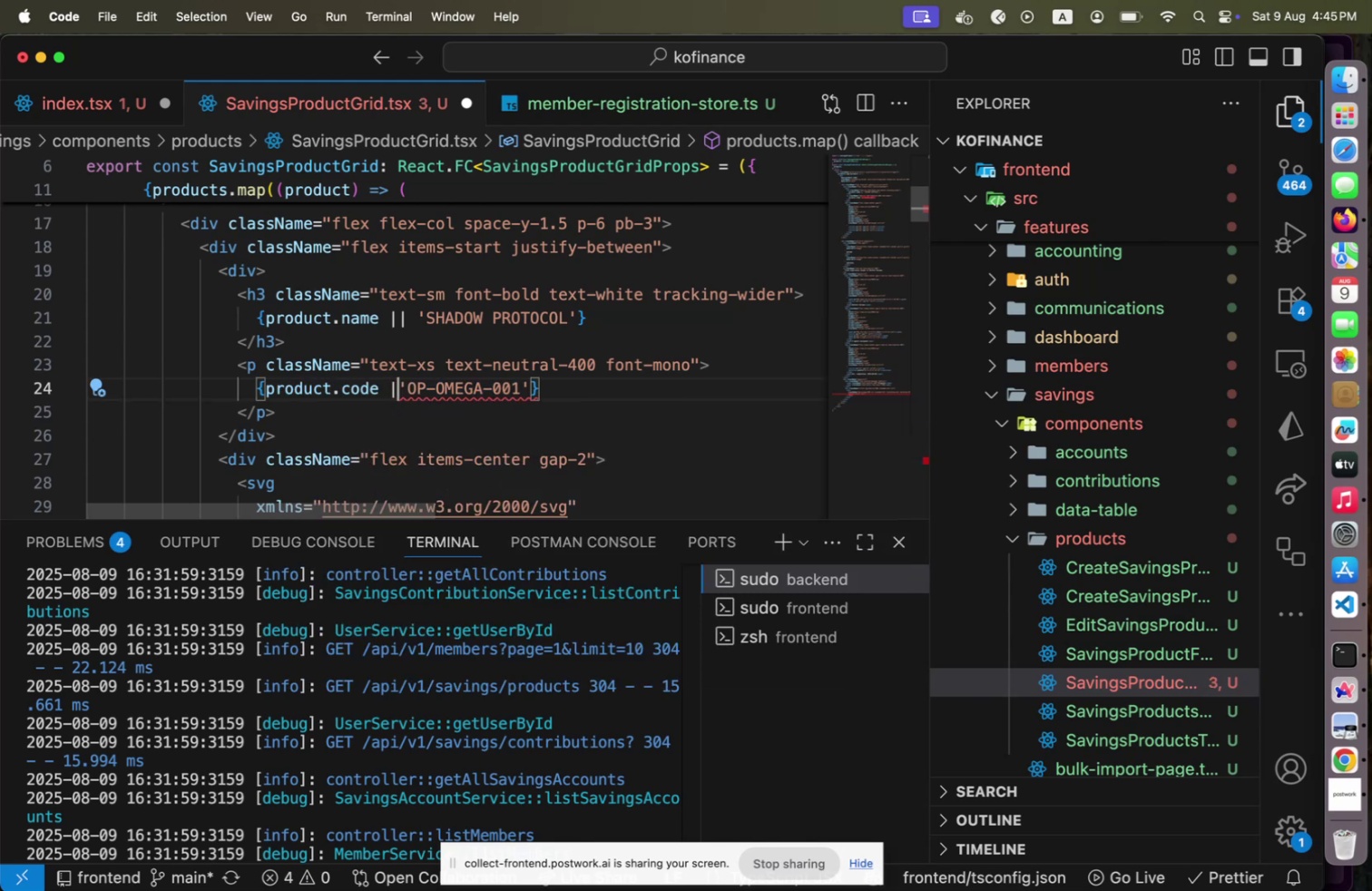 
key(Shift+Backslash)
 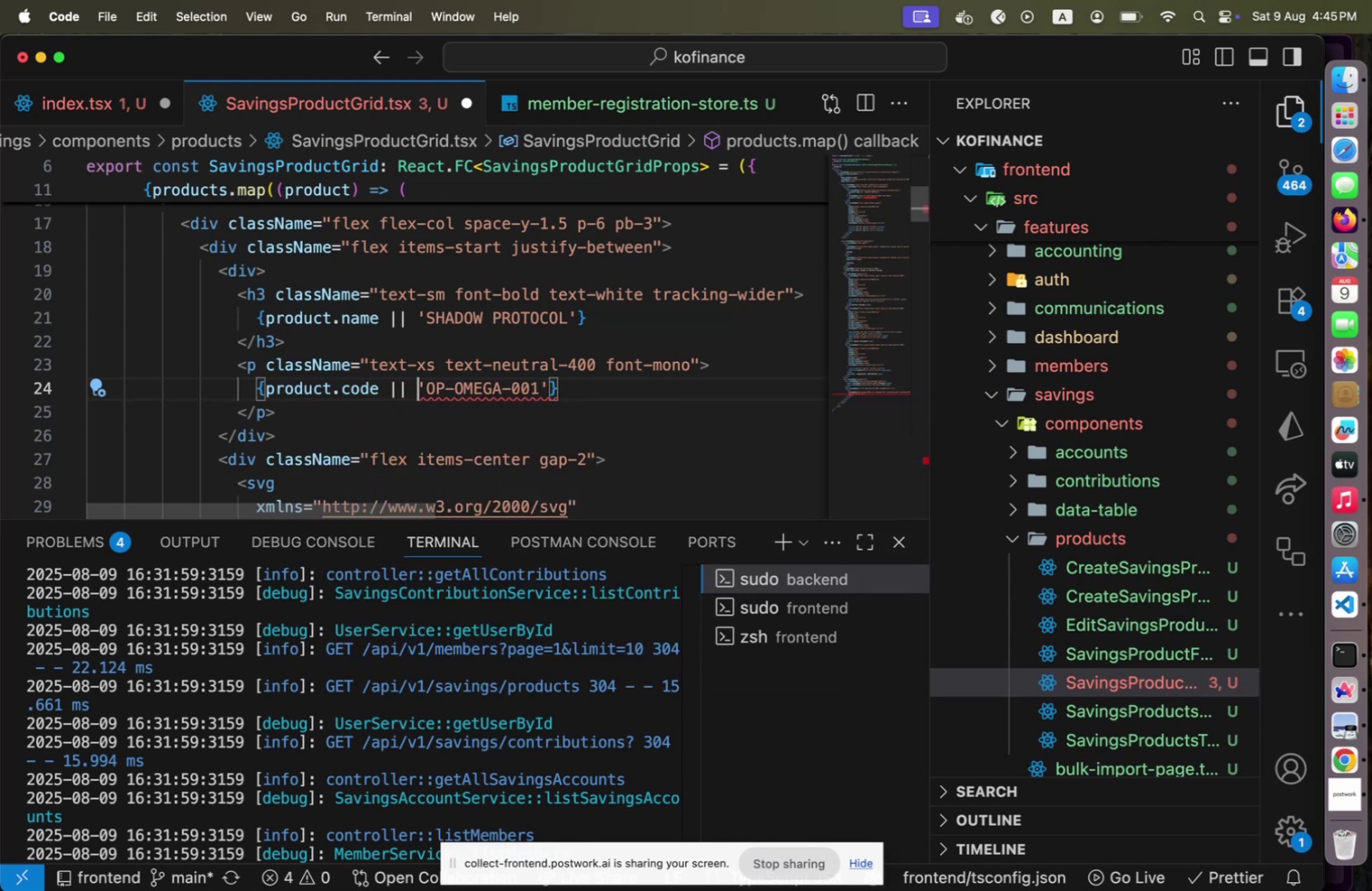 
key(Space)
 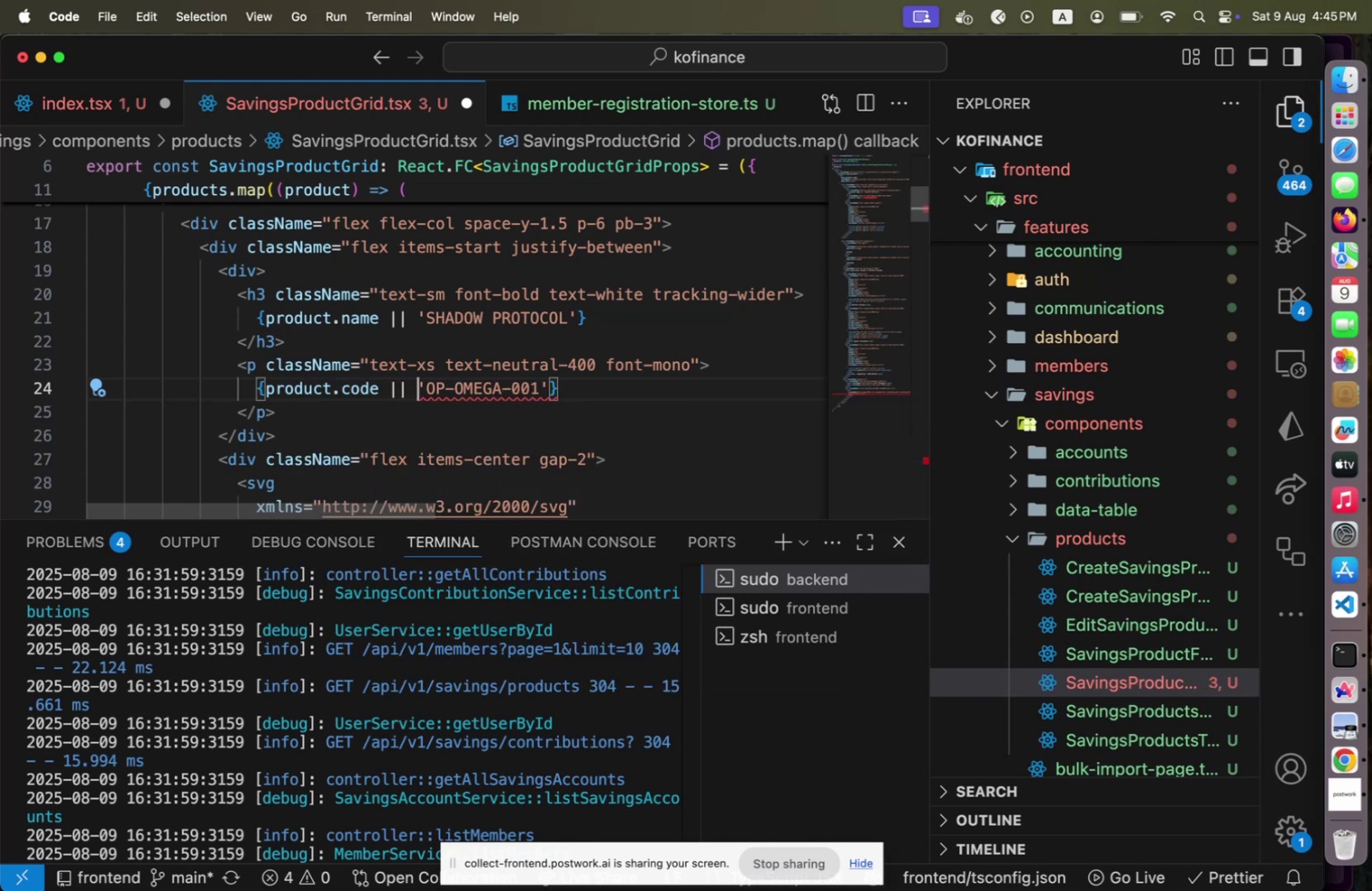 
key(ArrowDown)
 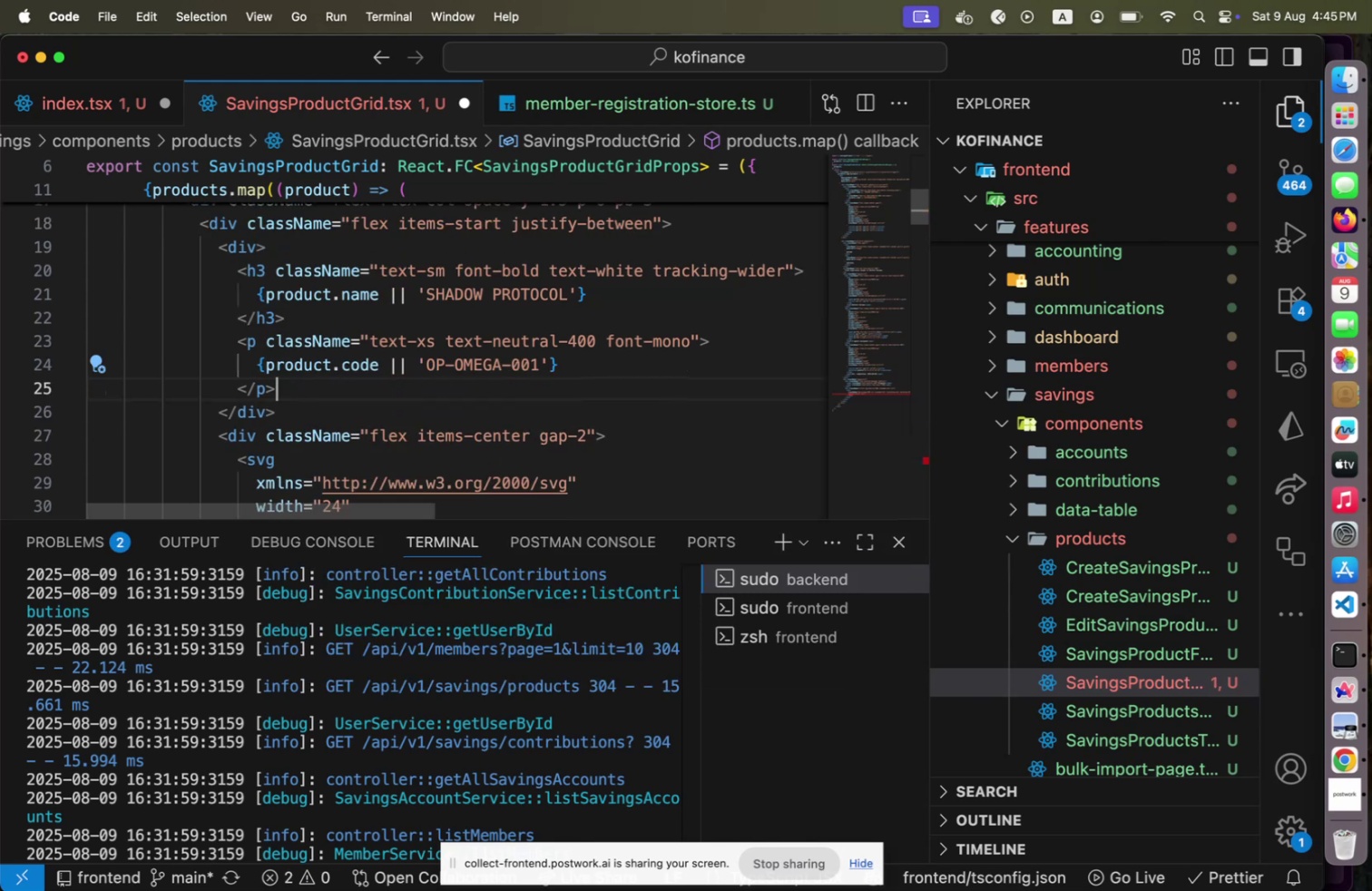 
key(ArrowDown)
 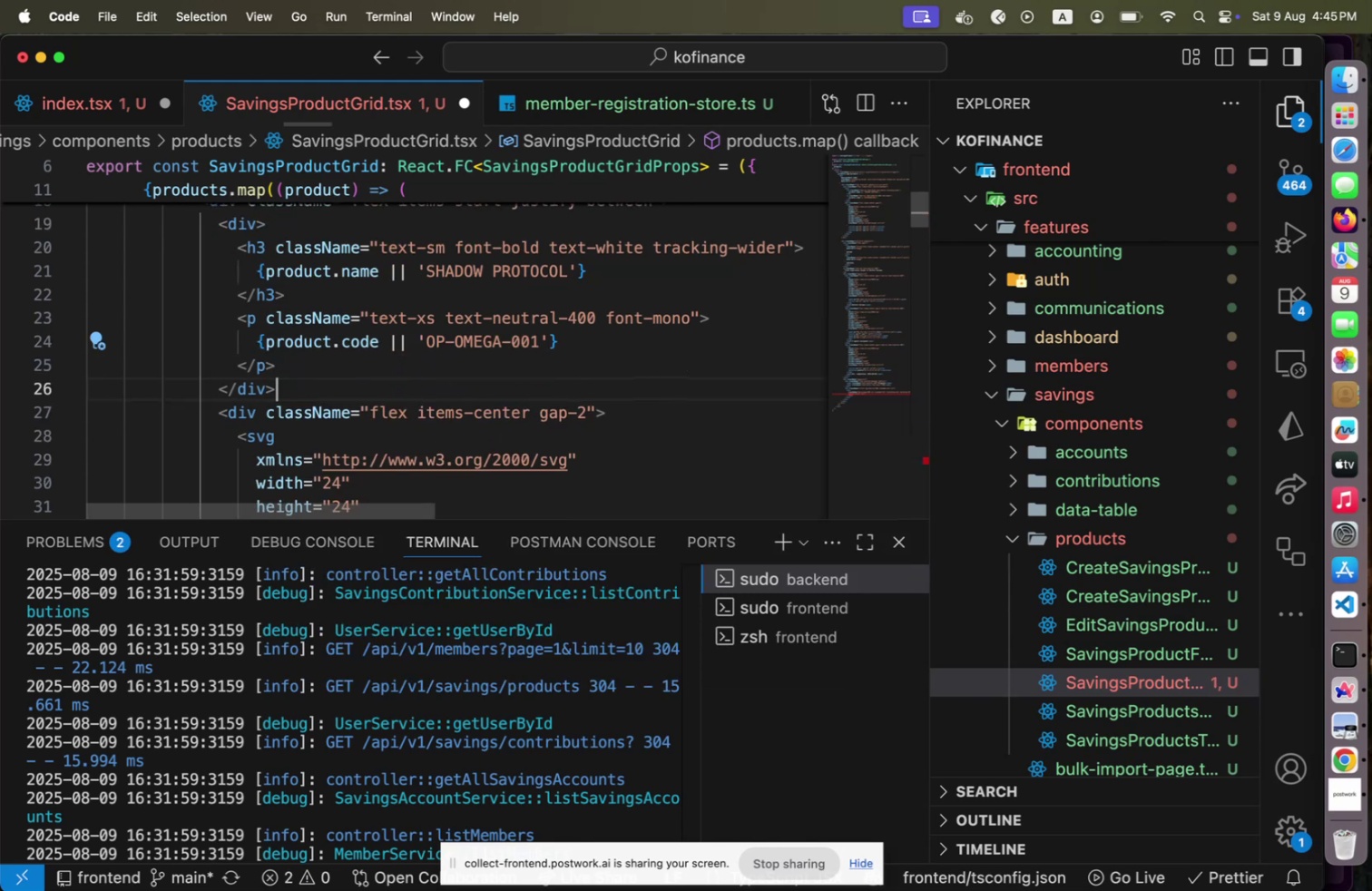 
key(ArrowDown)
 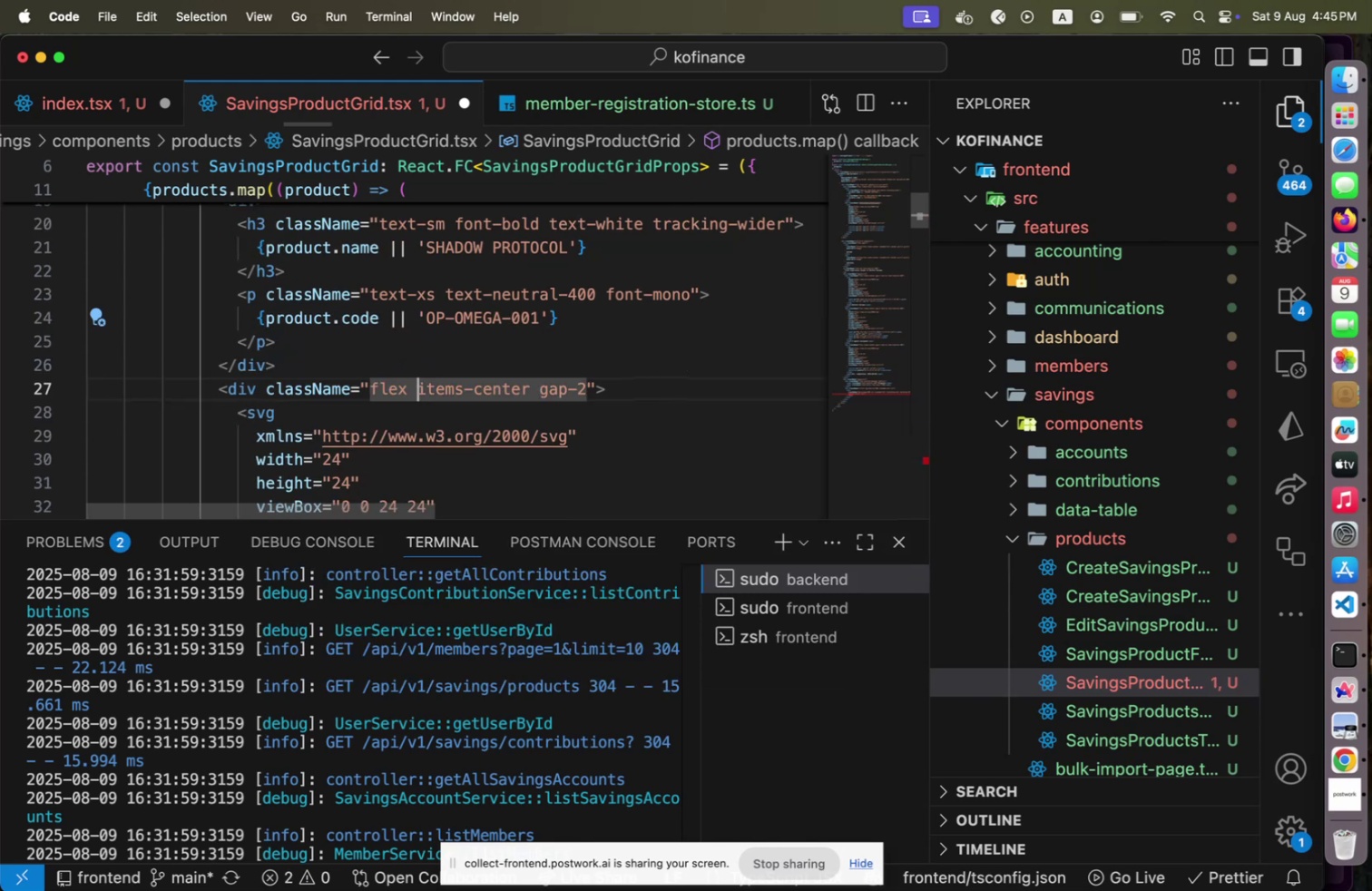 
key(ArrowDown)
 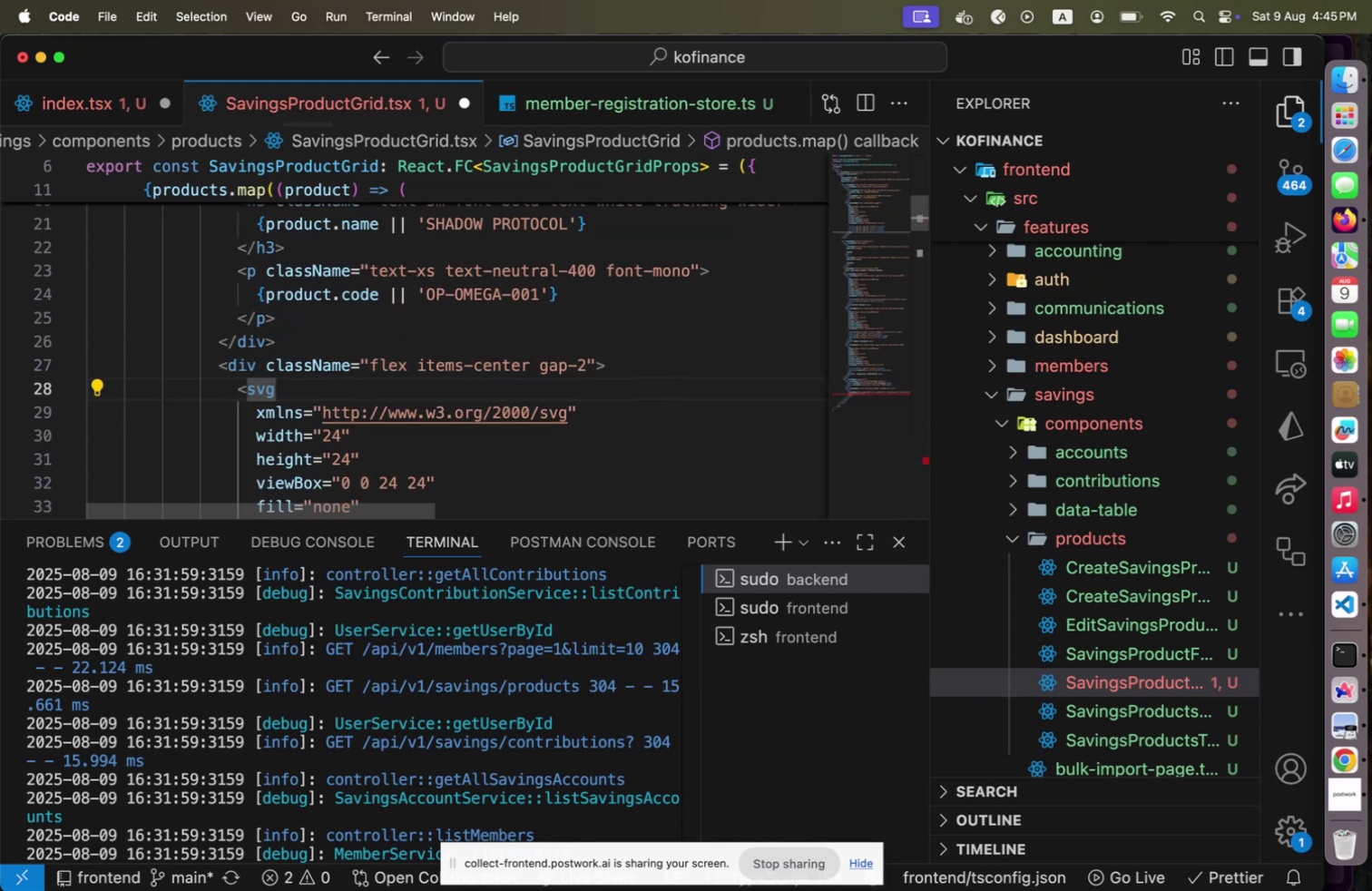 
hold_key(key=ArrowDown, duration=0.99)
 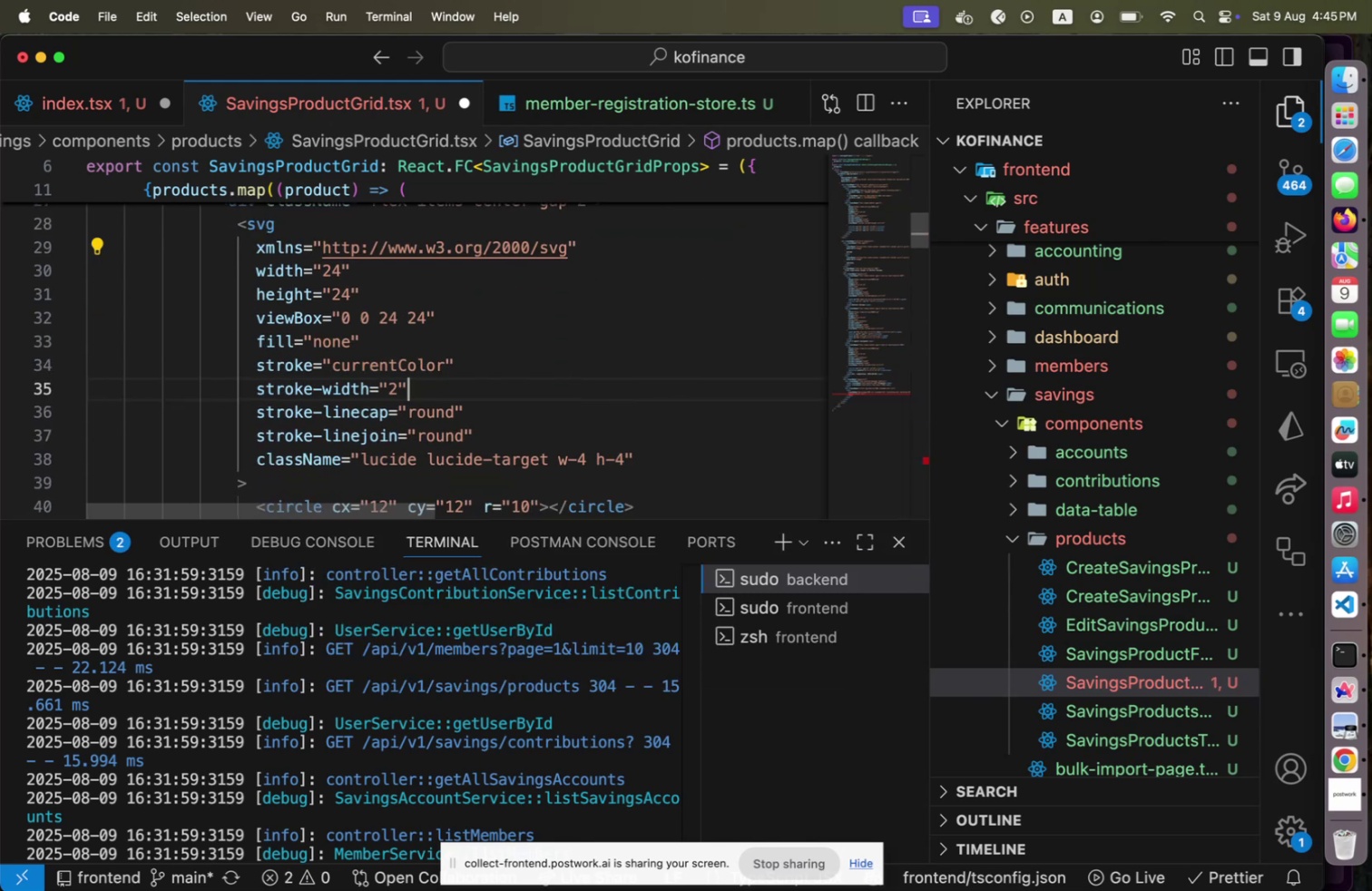 
key(ArrowDown)
 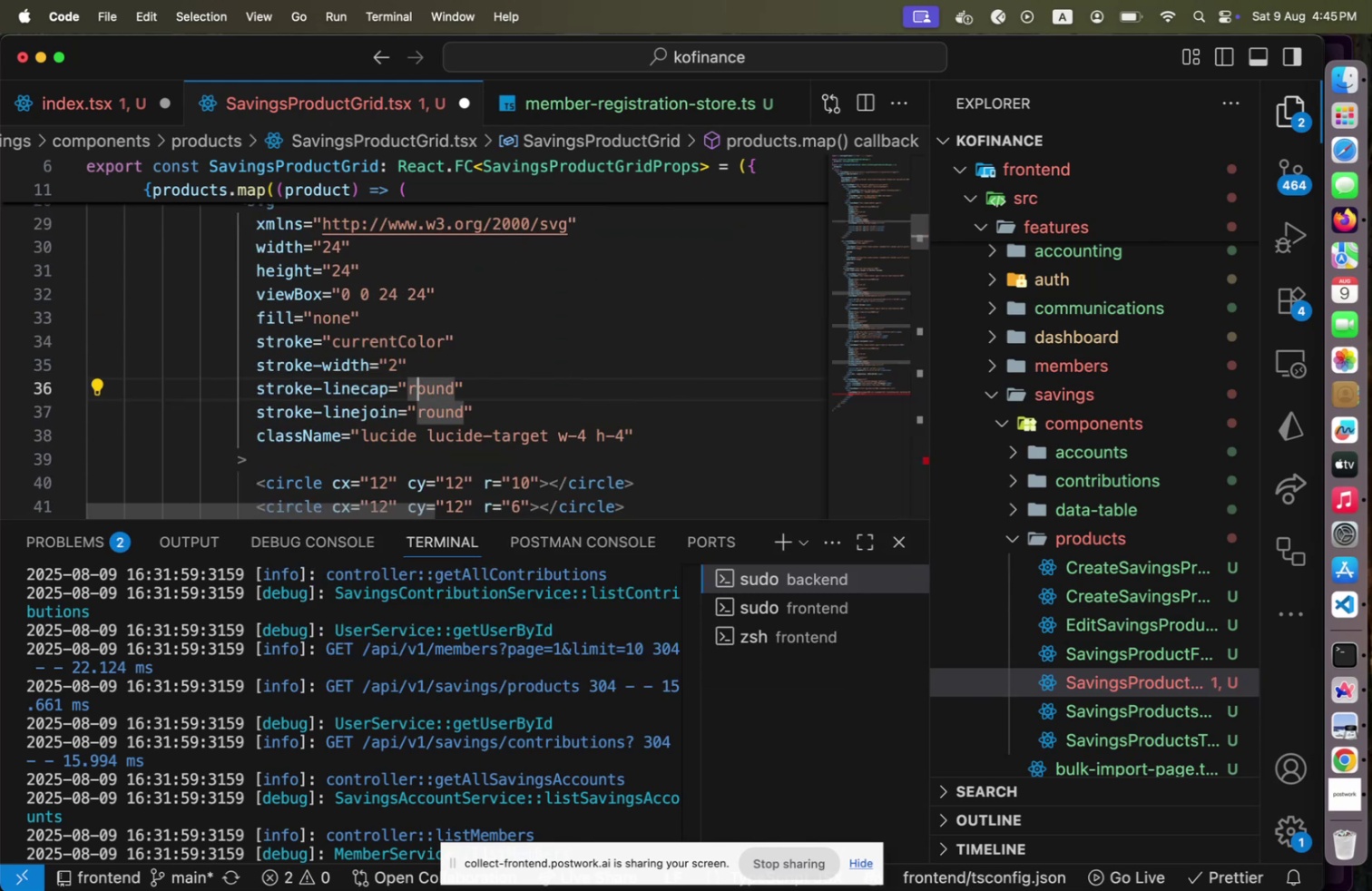 
hold_key(key=ArrowDown, duration=0.48)
 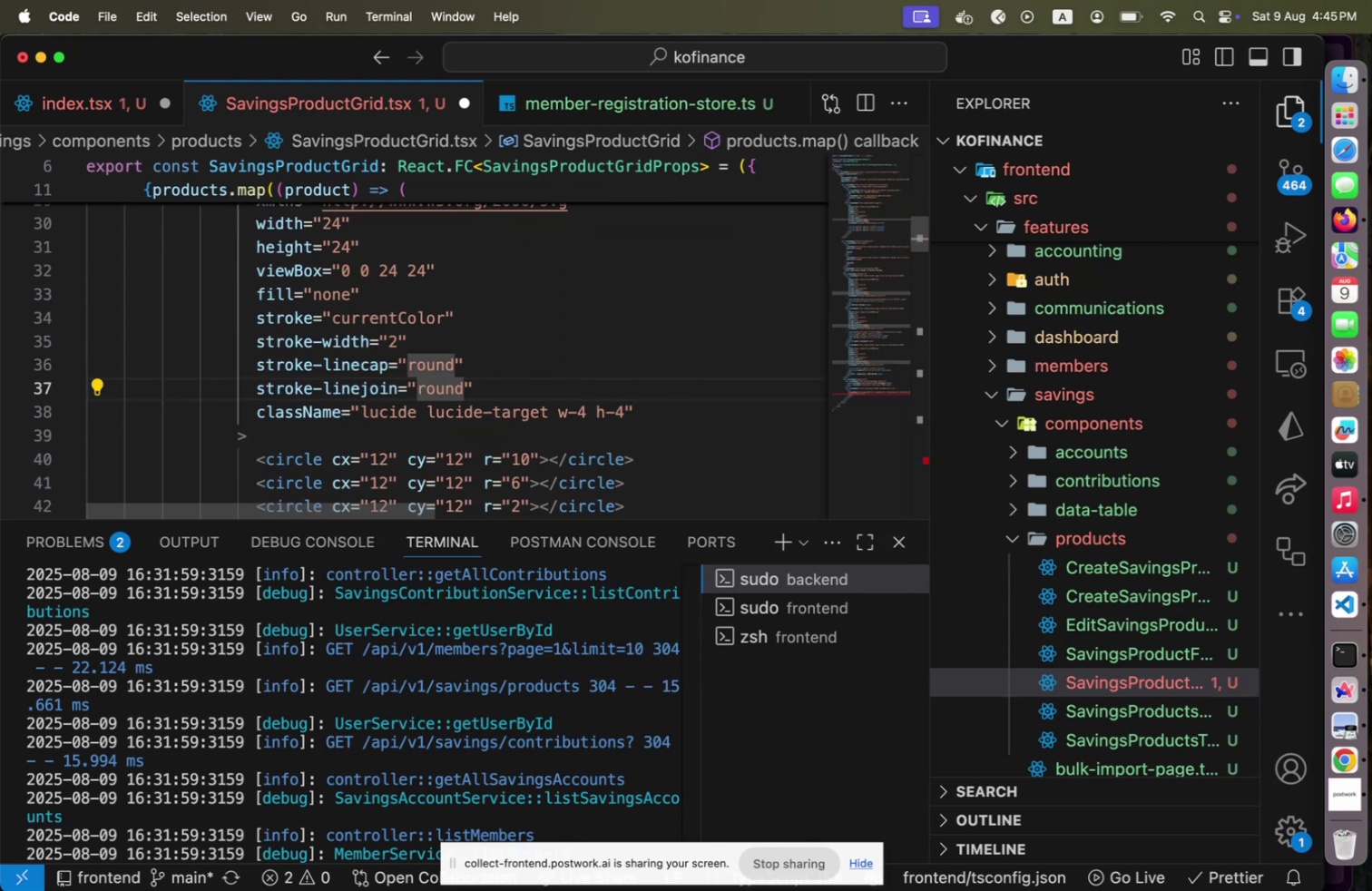 
hold_key(key=ArrowUp, duration=0.75)
 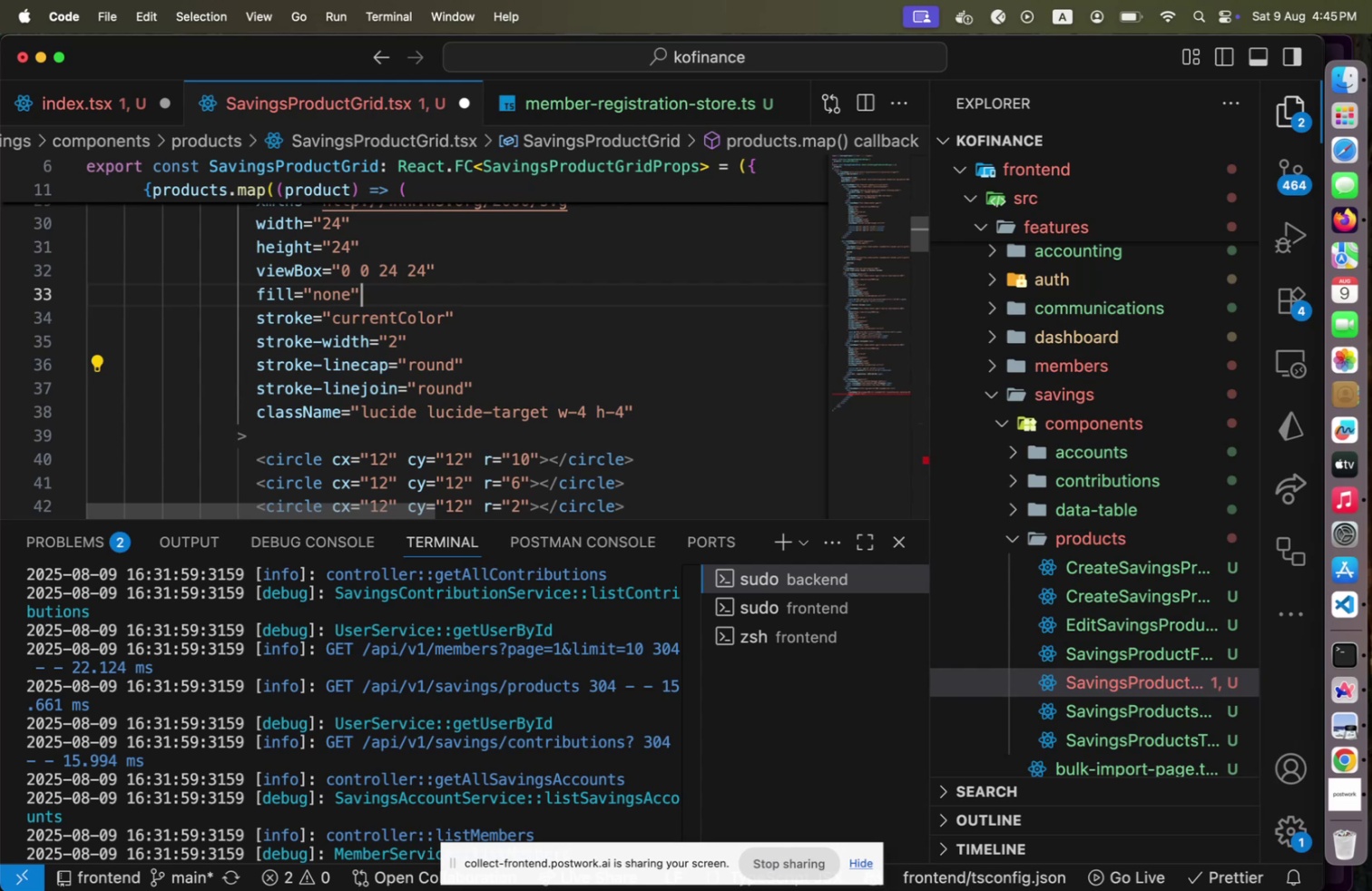 
hold_key(key=ArrowDown, duration=1.16)
 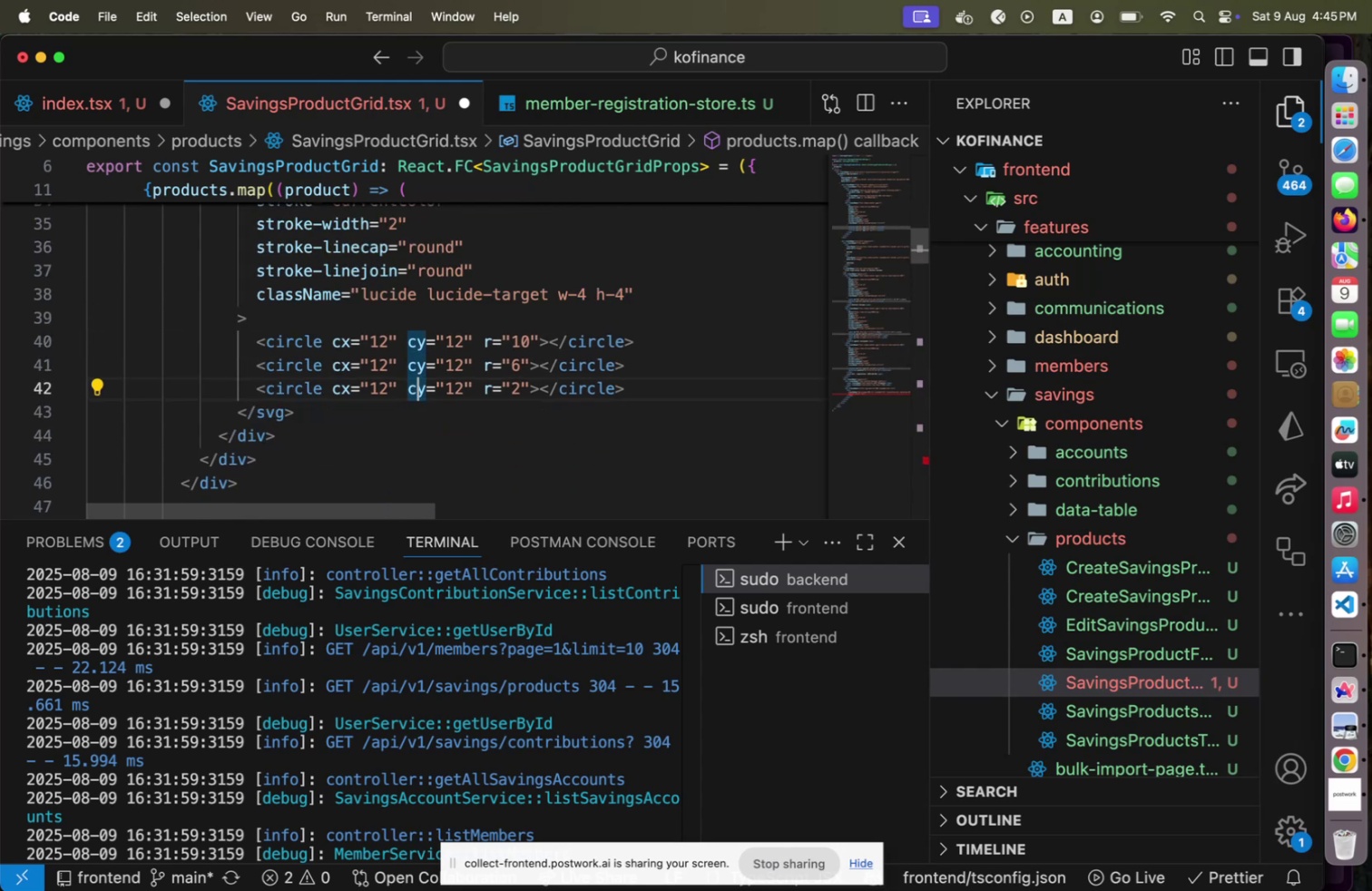 
hold_key(key=ArrowUp, duration=1.29)
 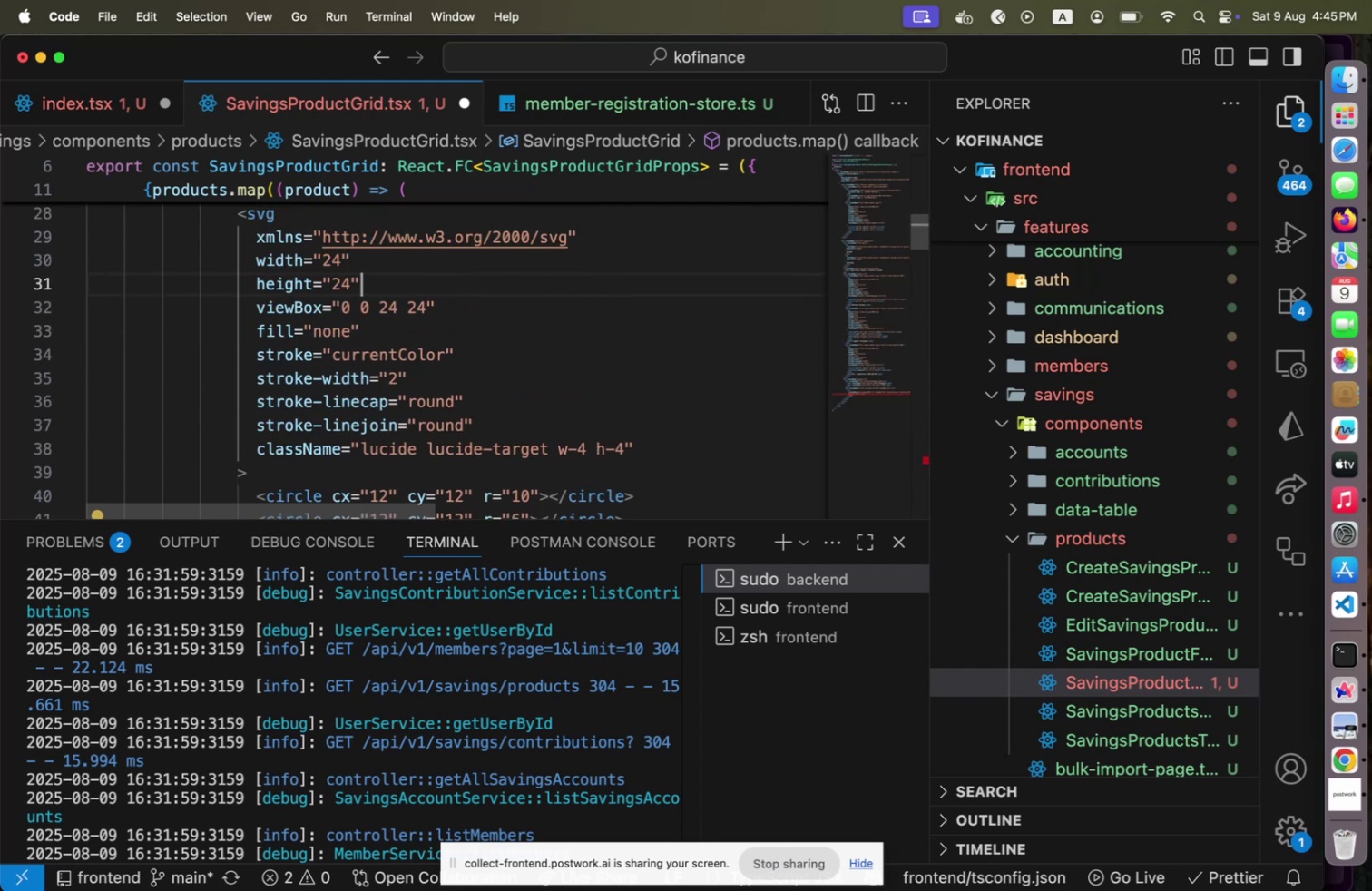 
key(ArrowUp)
 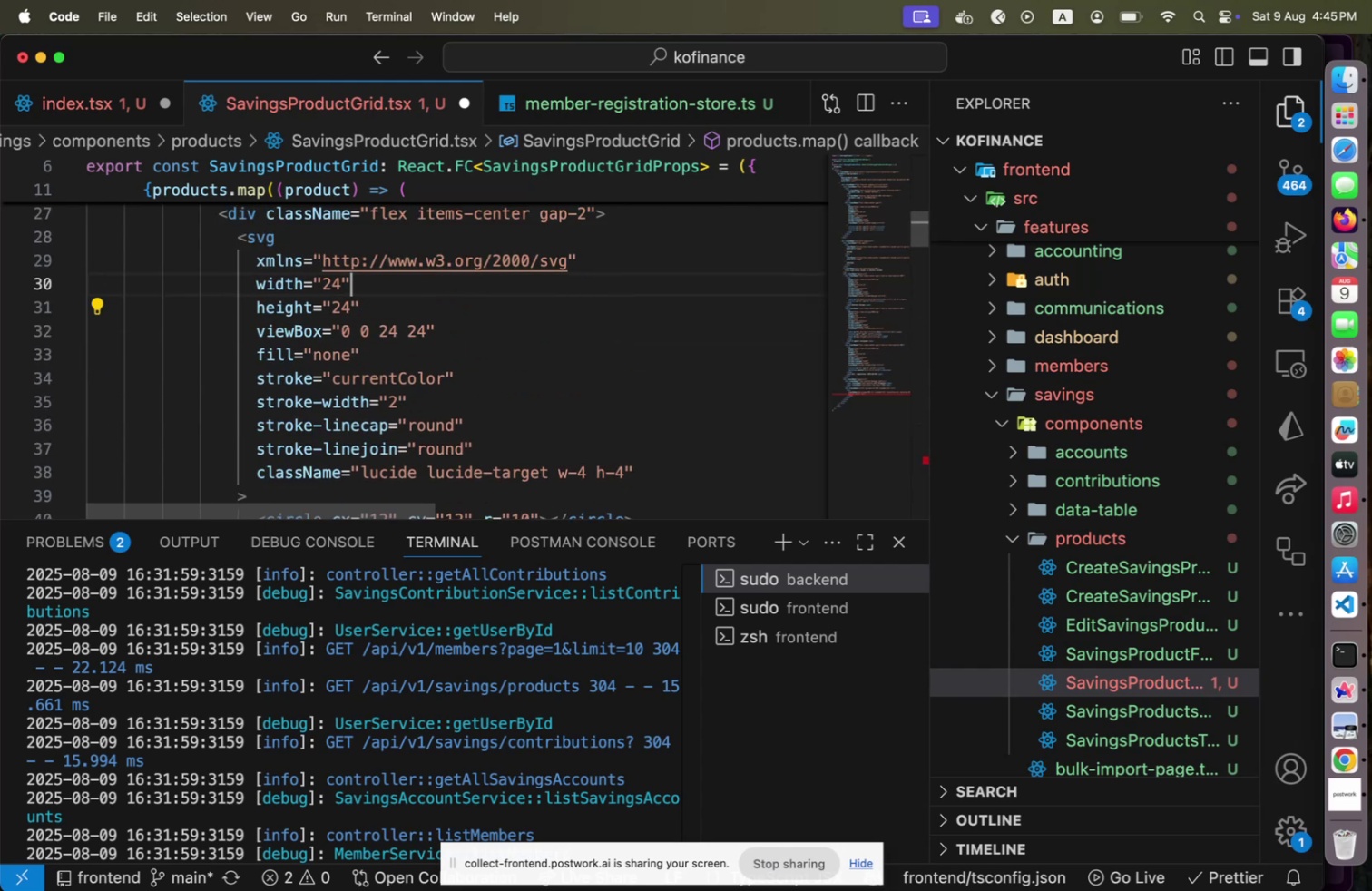 
key(ArrowUp)
 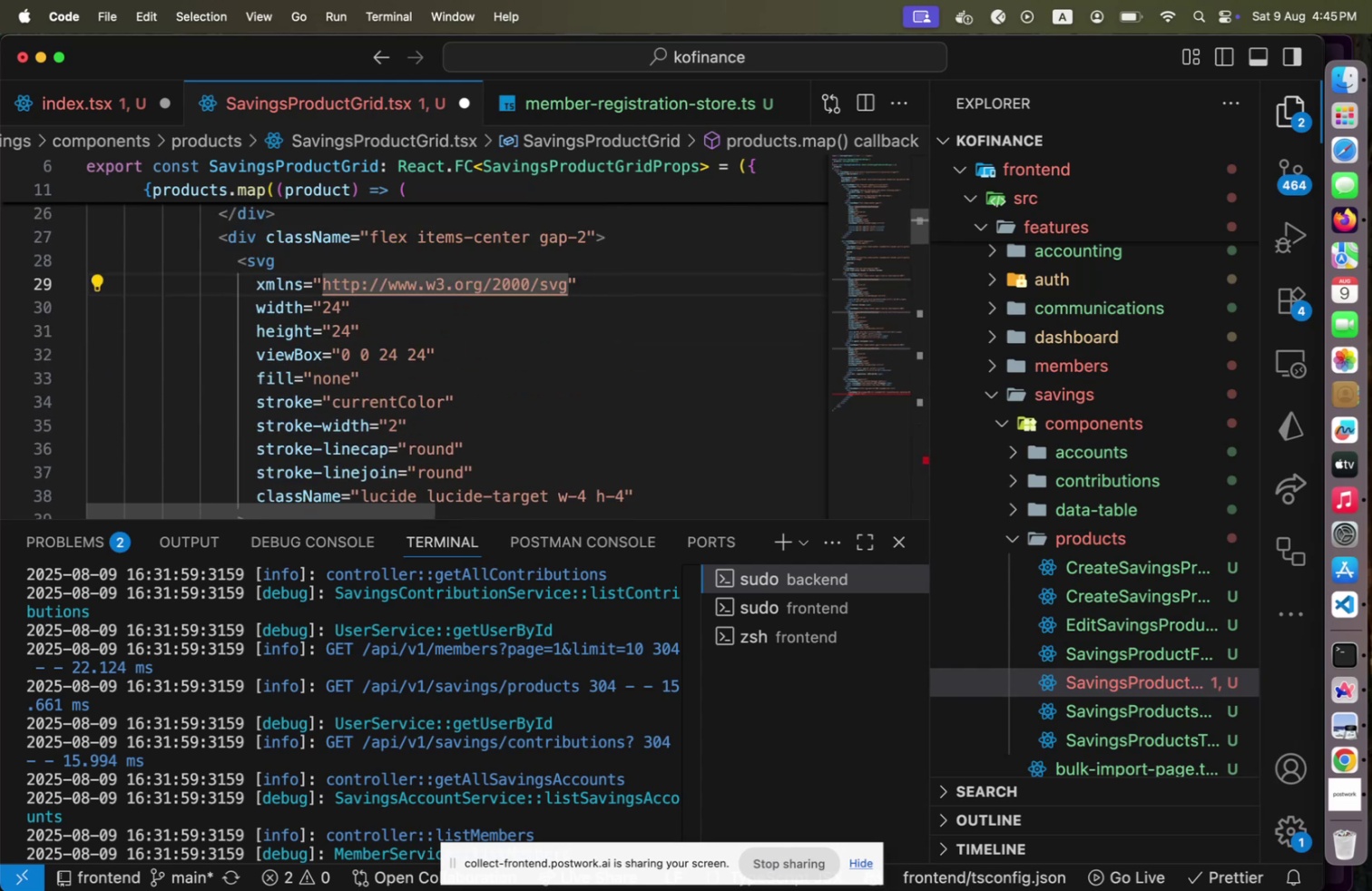 
key(ArrowUp)
 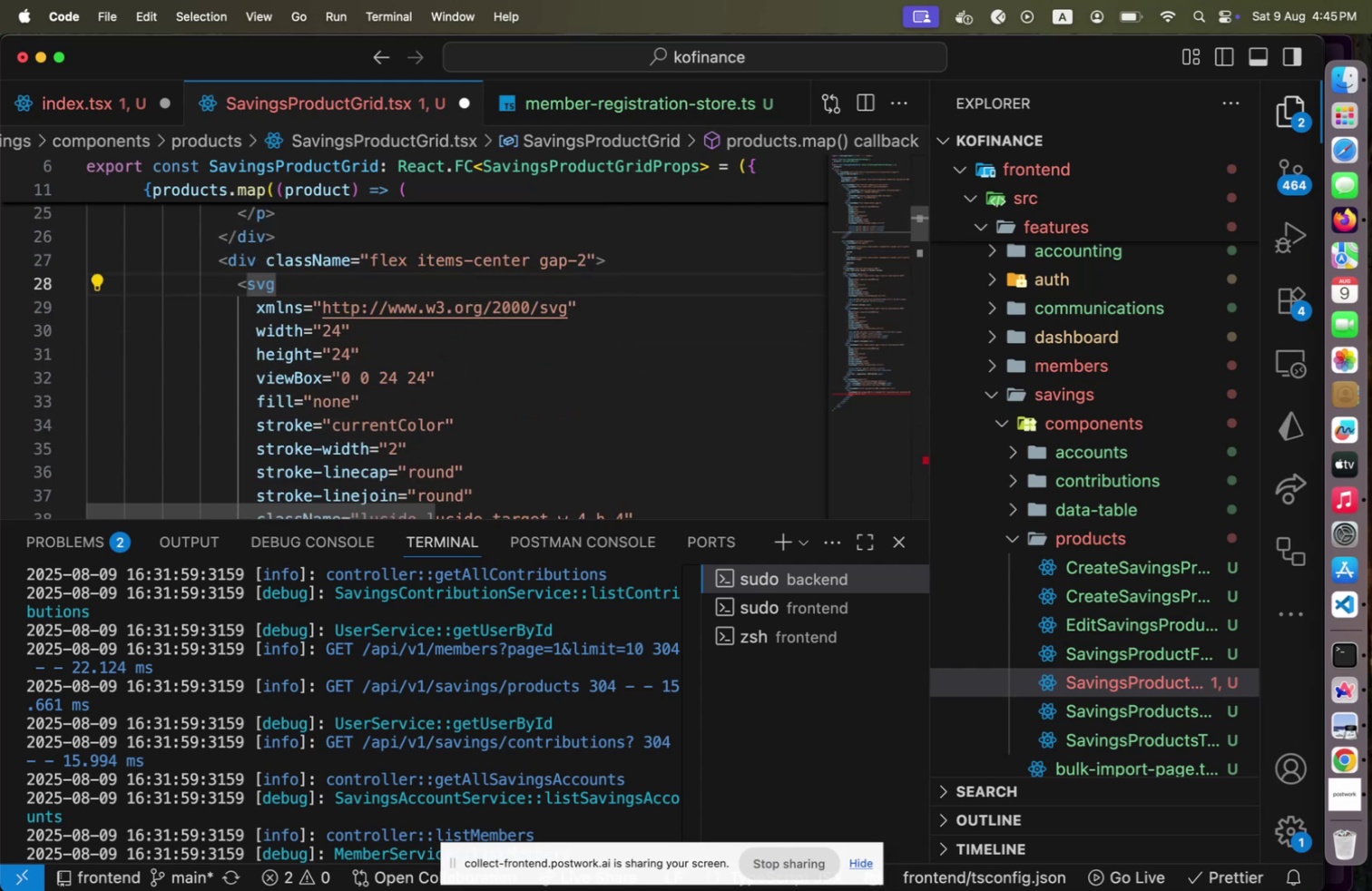 
hold_key(key=ArrowDown, duration=1.16)
 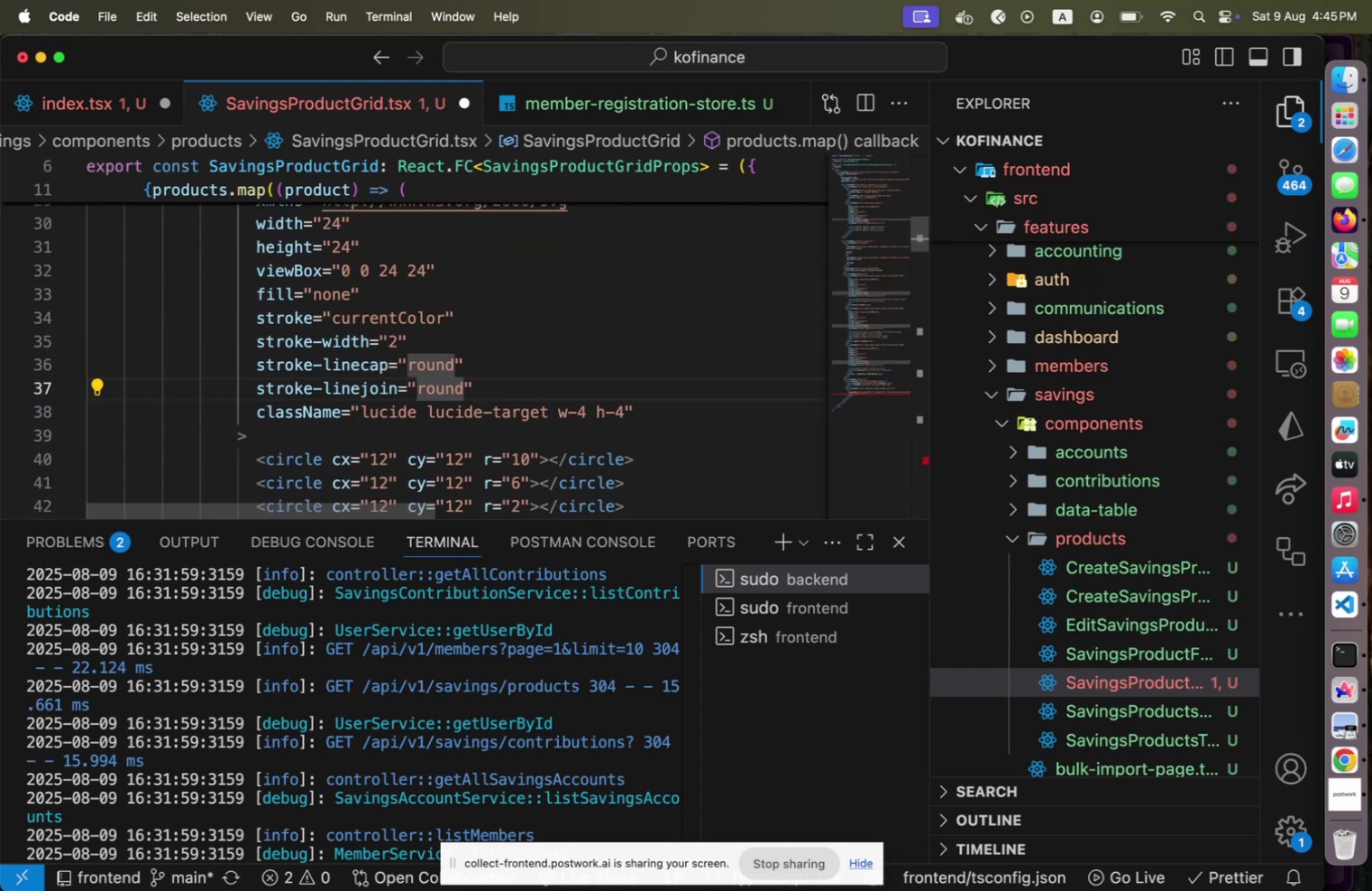 
hold_key(key=ArrowUp, duration=1.11)
 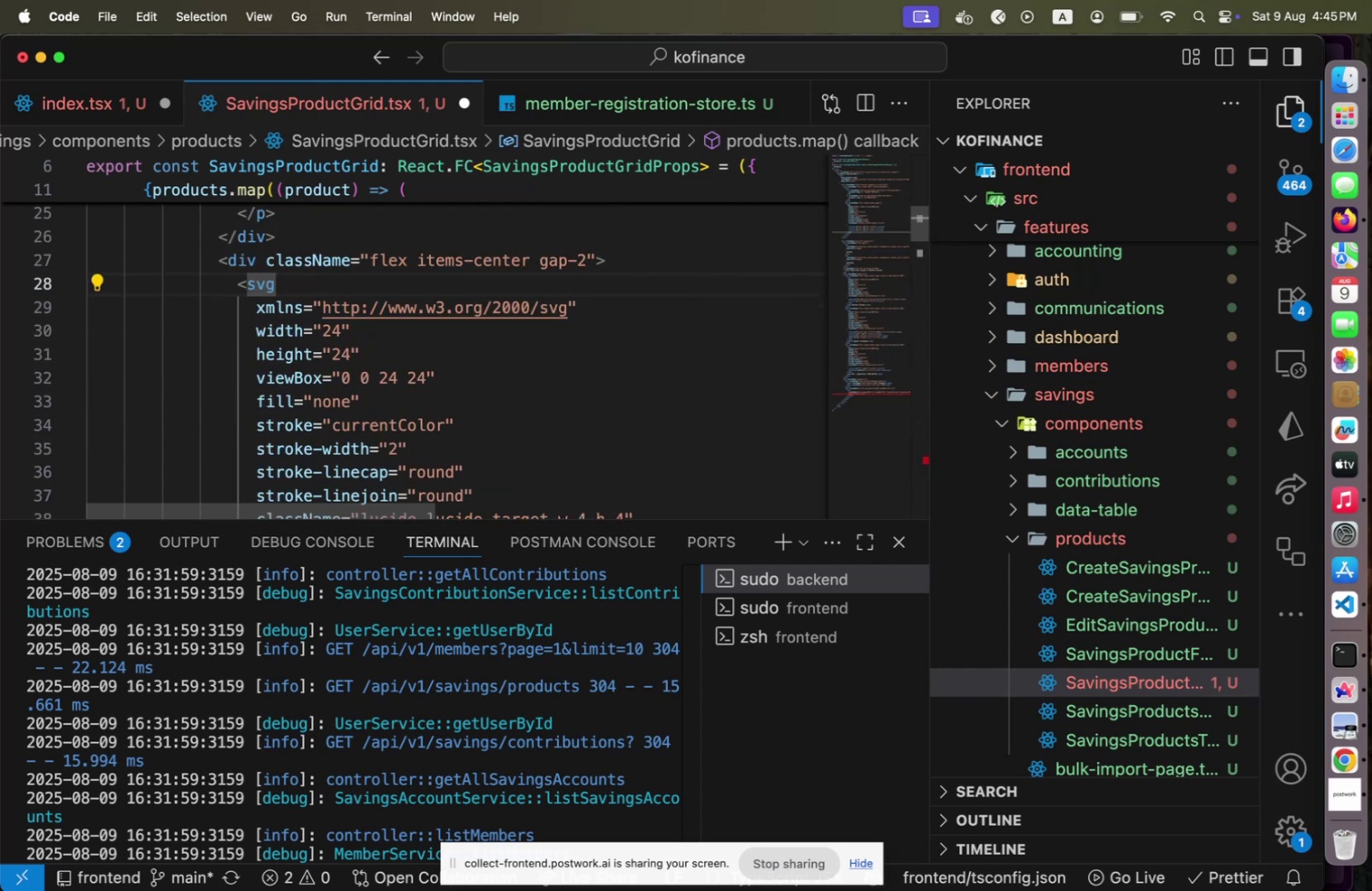 
hold_key(key=ArrowDown, duration=1.19)
 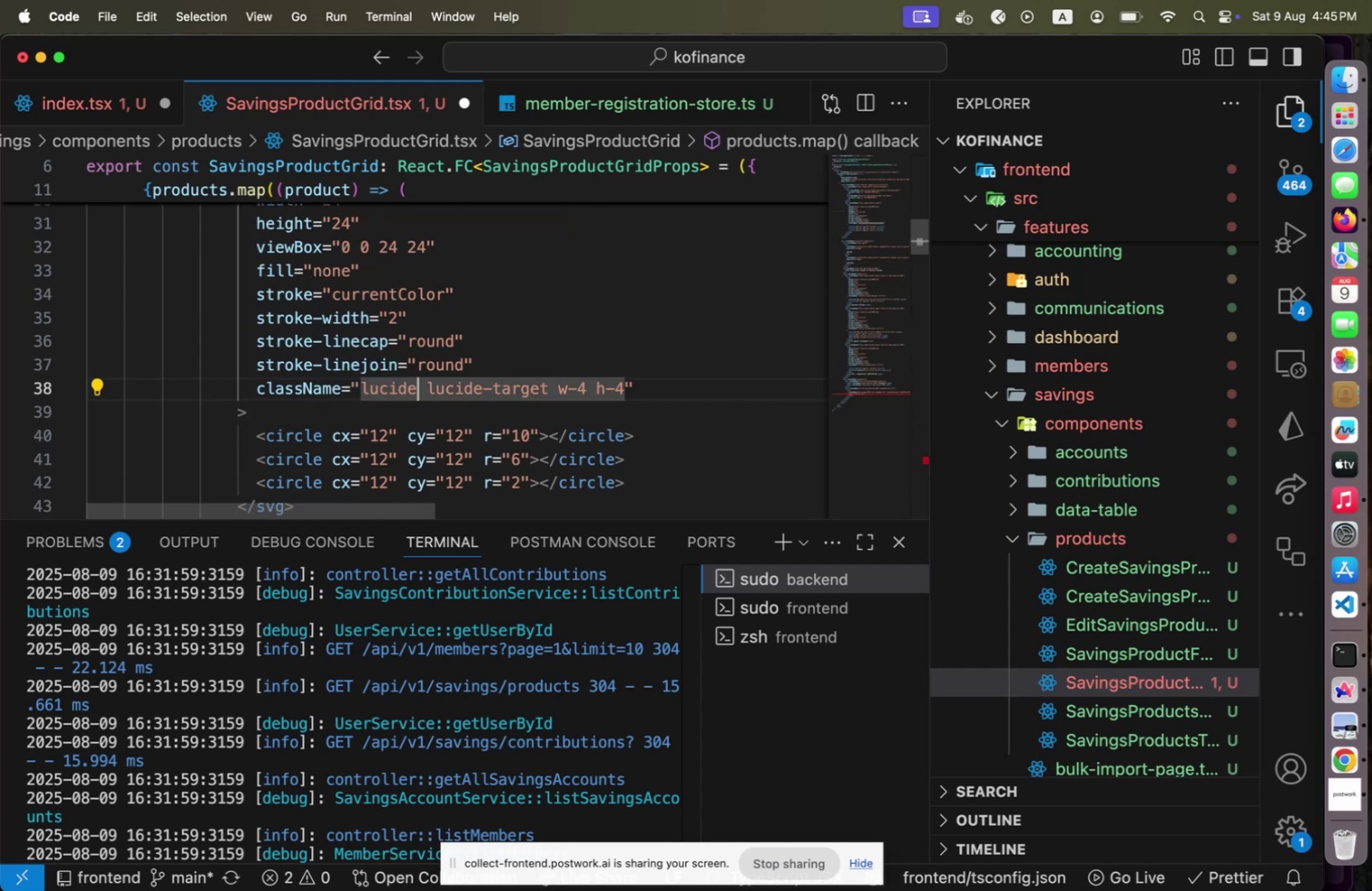 
hold_key(key=ArrowUp, duration=0.71)
 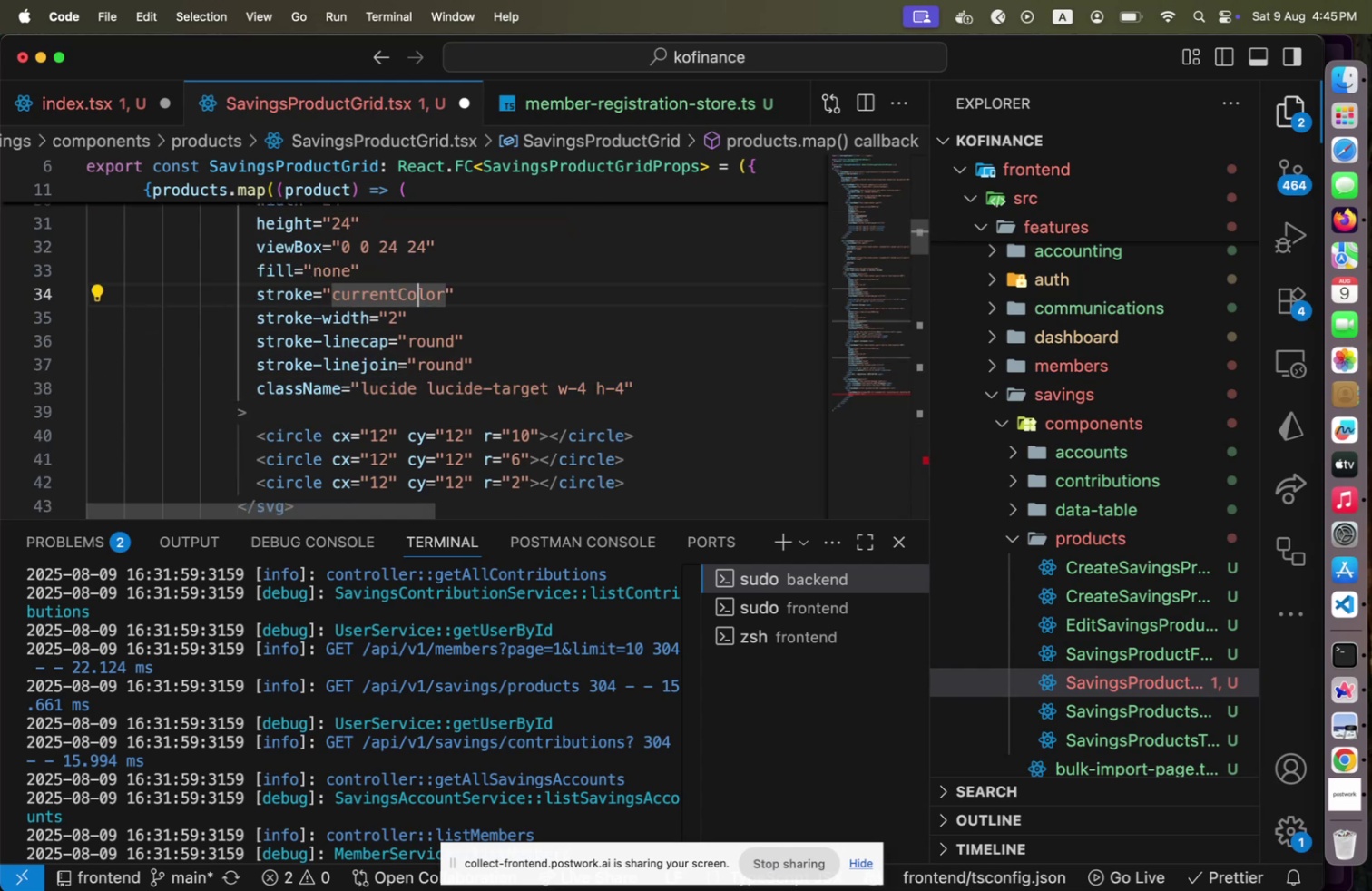 
hold_key(key=ArrowUp, duration=0.75)
 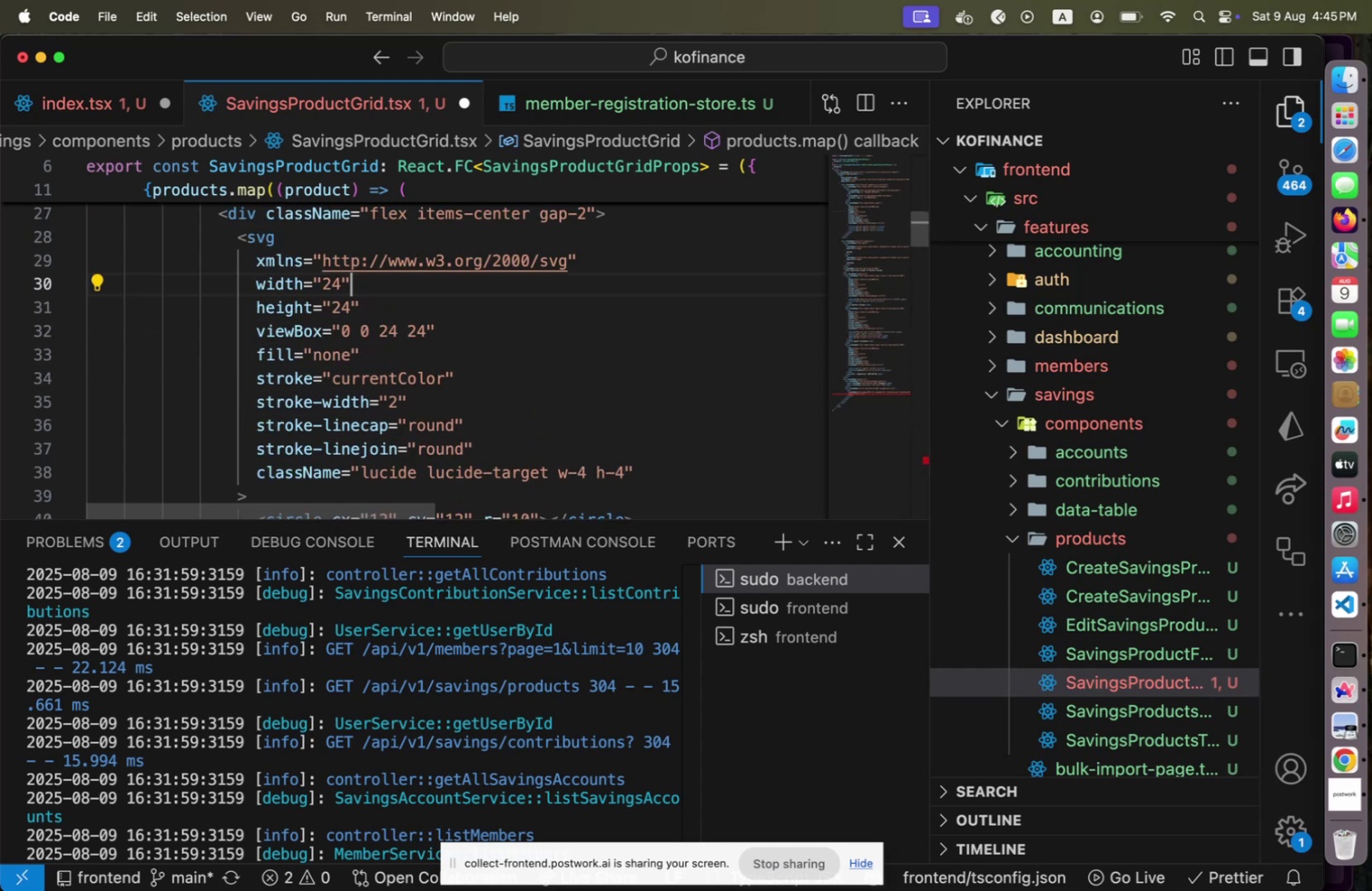 
key(ArrowUp)
 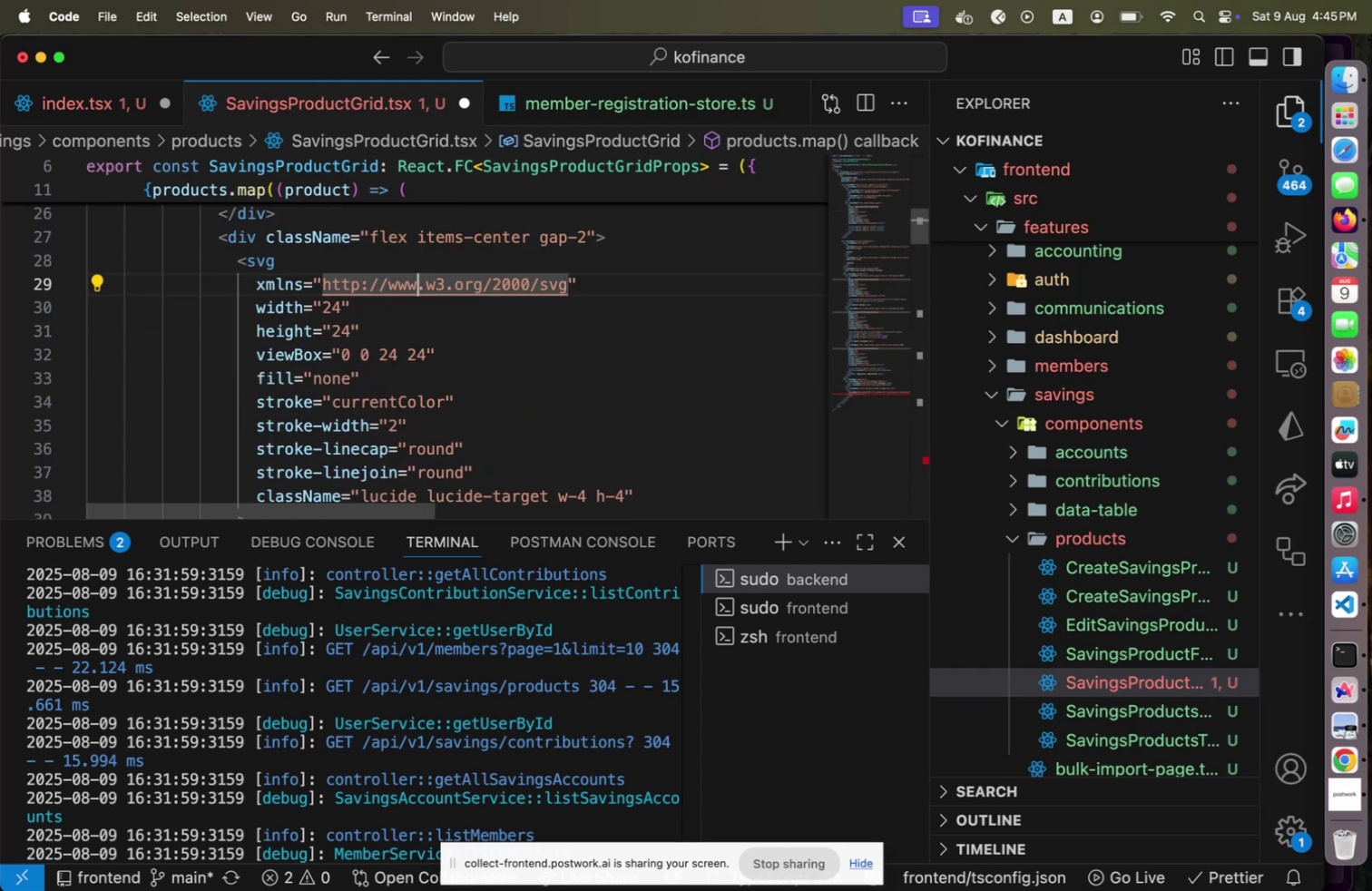 
key(ArrowUp)
 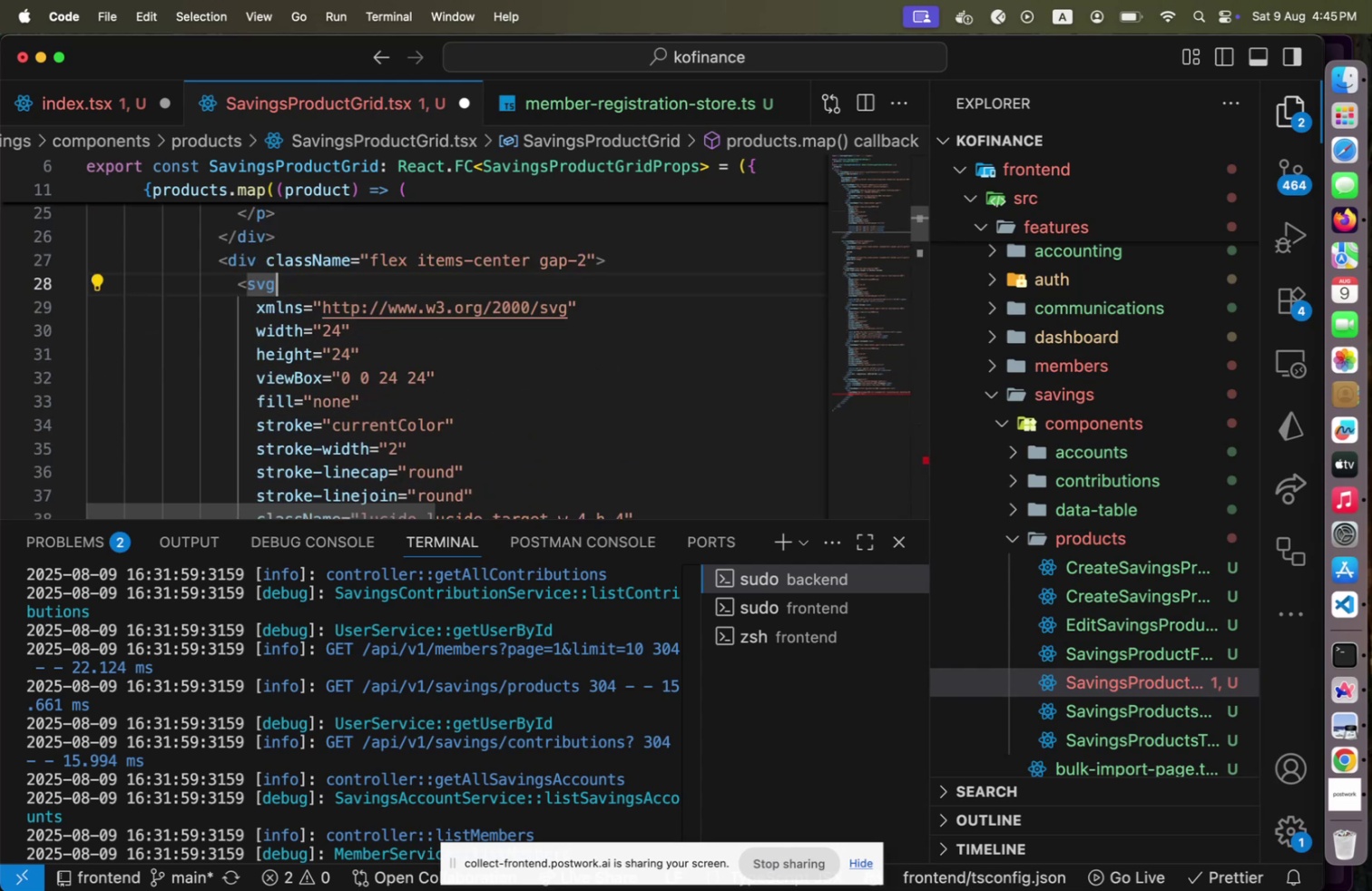 
key(Home)
 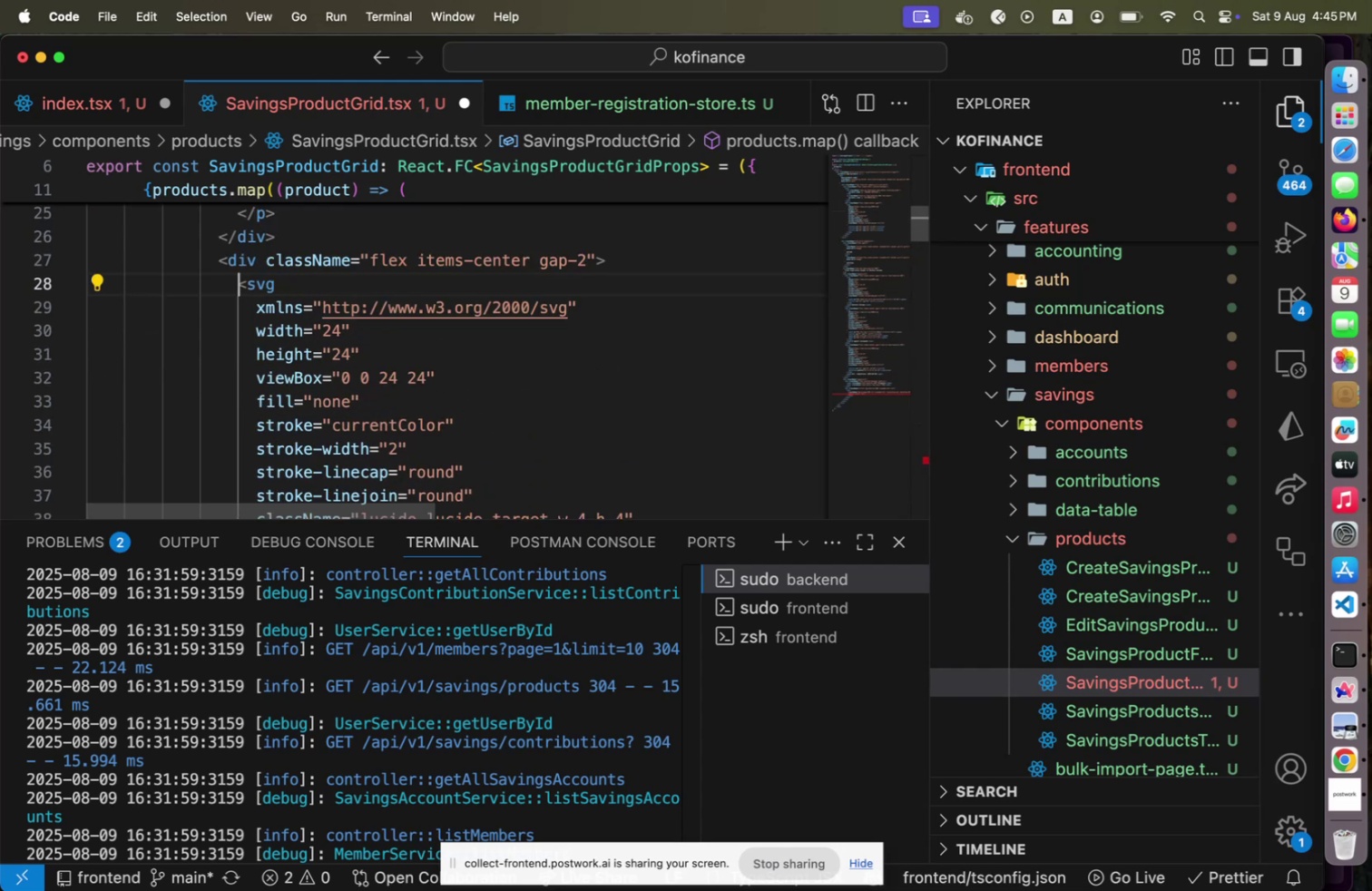 
hold_key(key=ArrowDown, duration=1.5)
 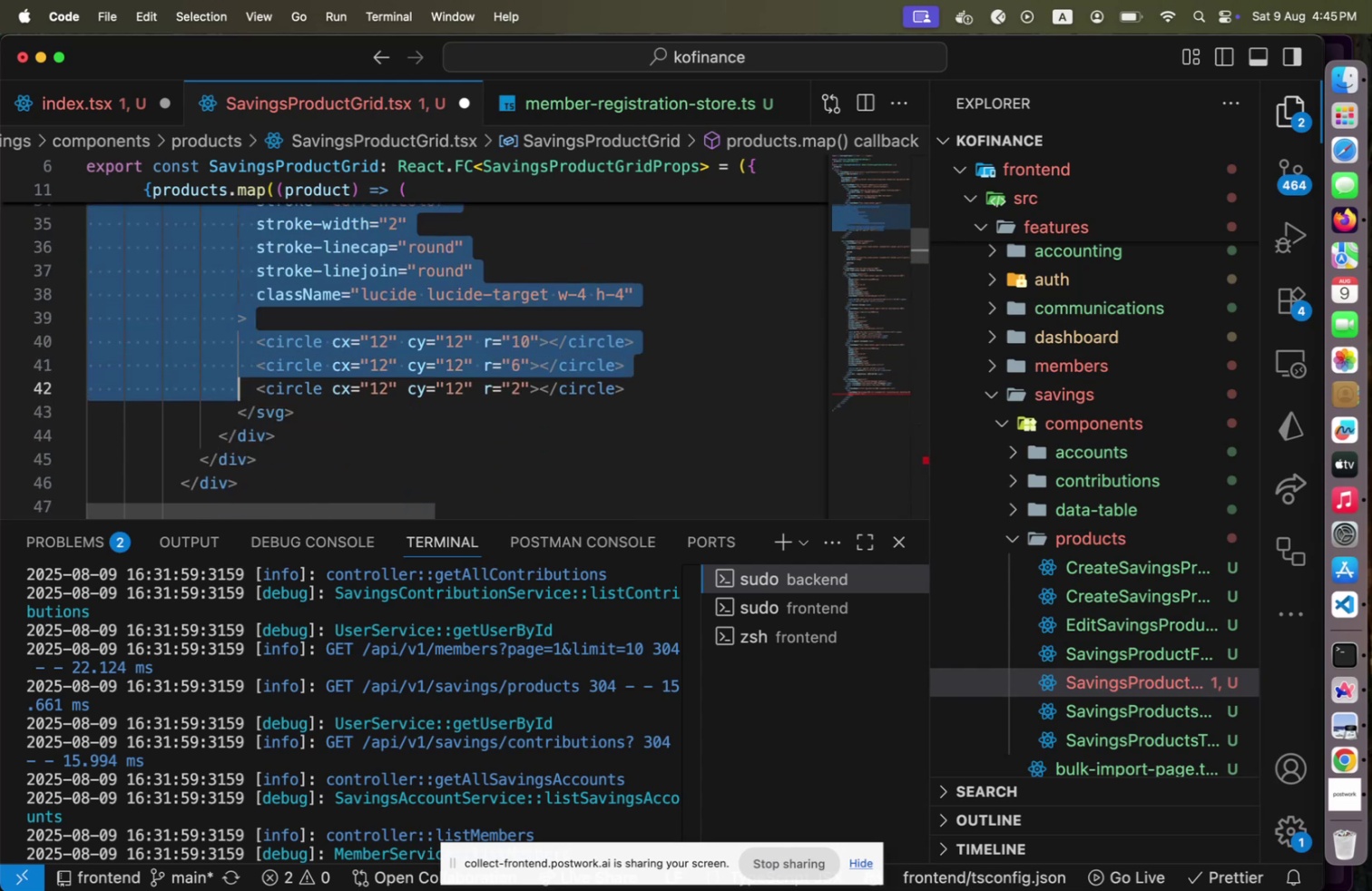 
key(Shift+ArrowDown)
 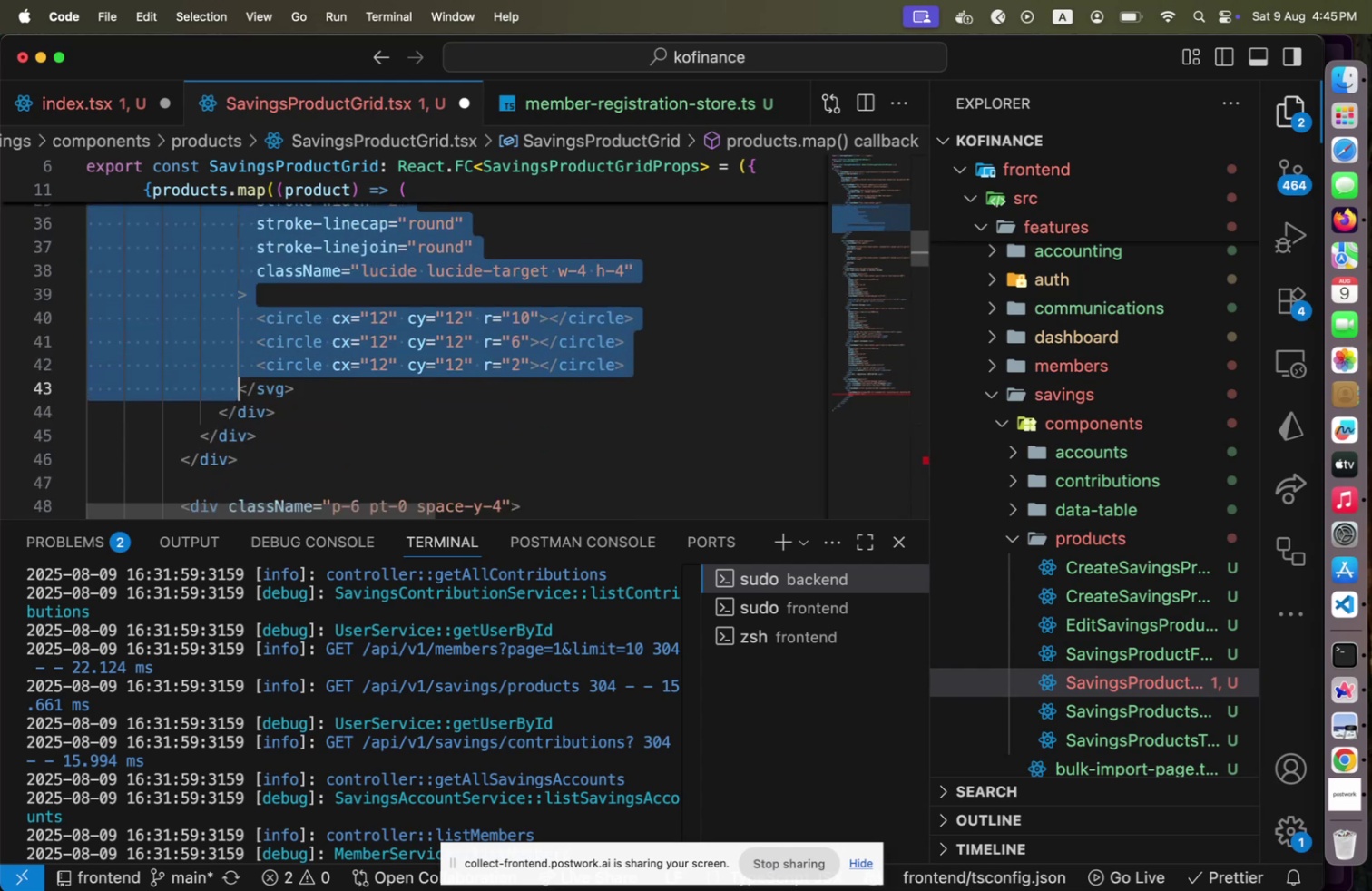 
type([End])
key(Backspace)
type(<TargetI)
 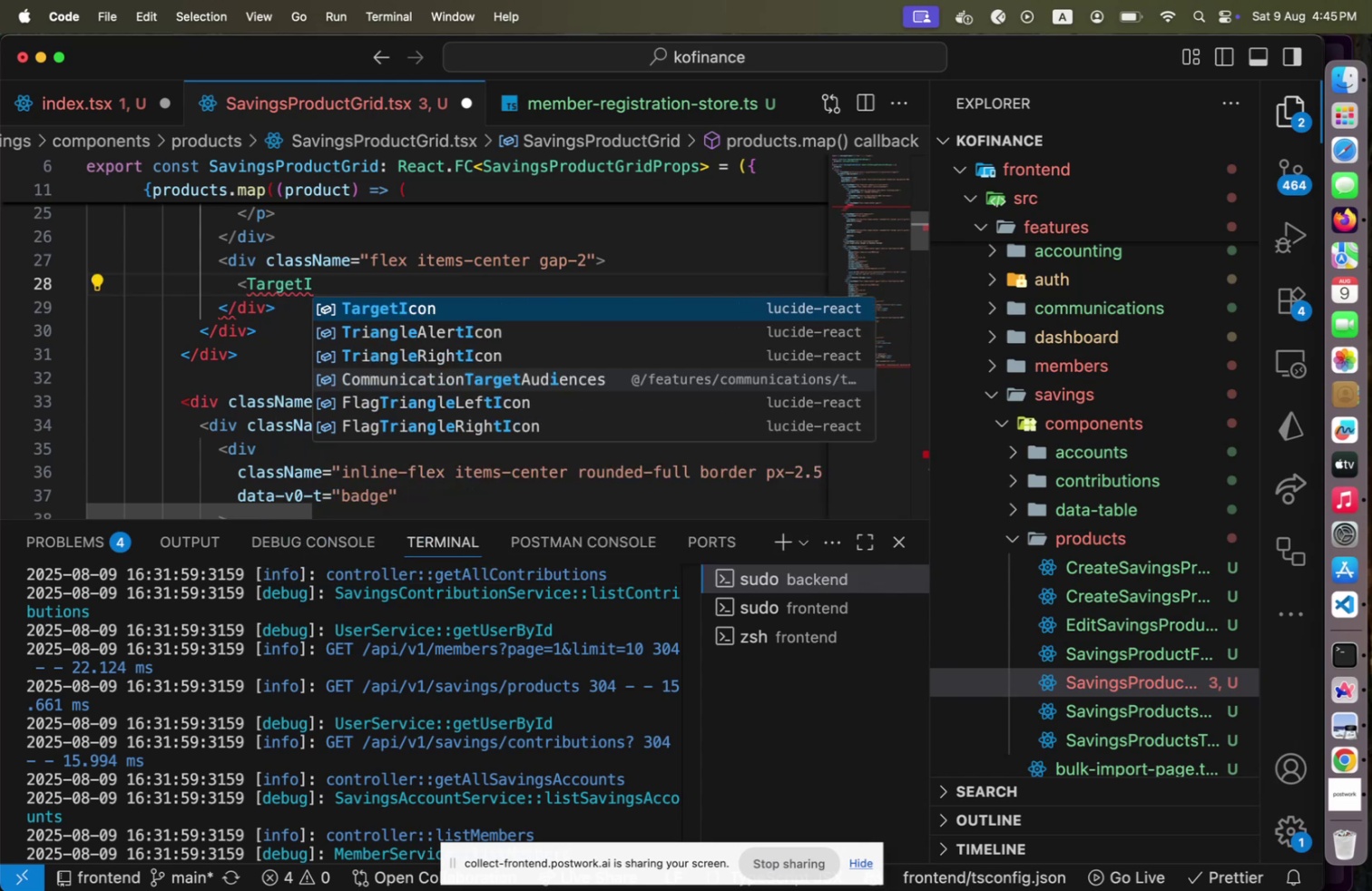 
key(Enter)
 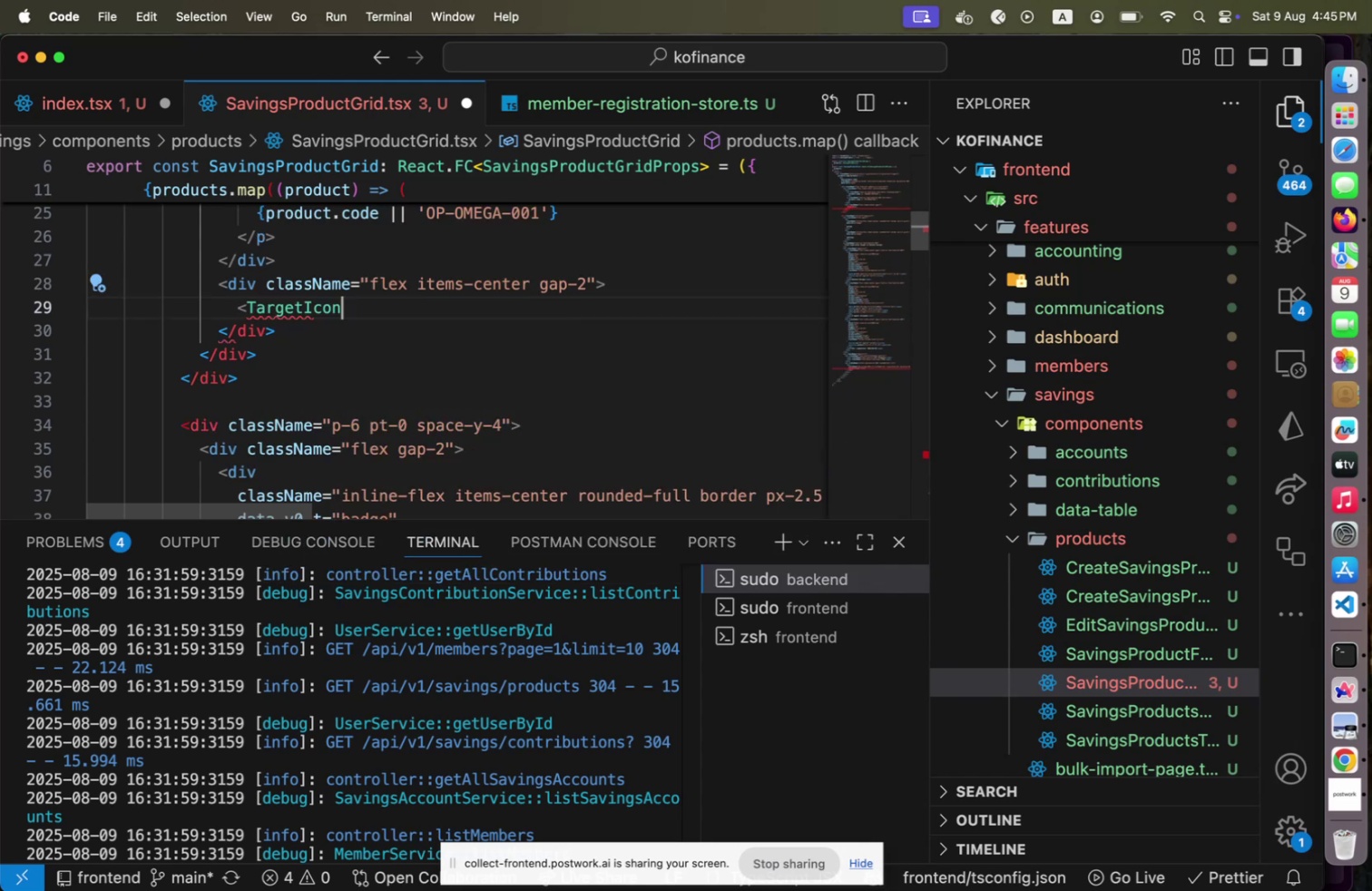 
key(Space)
 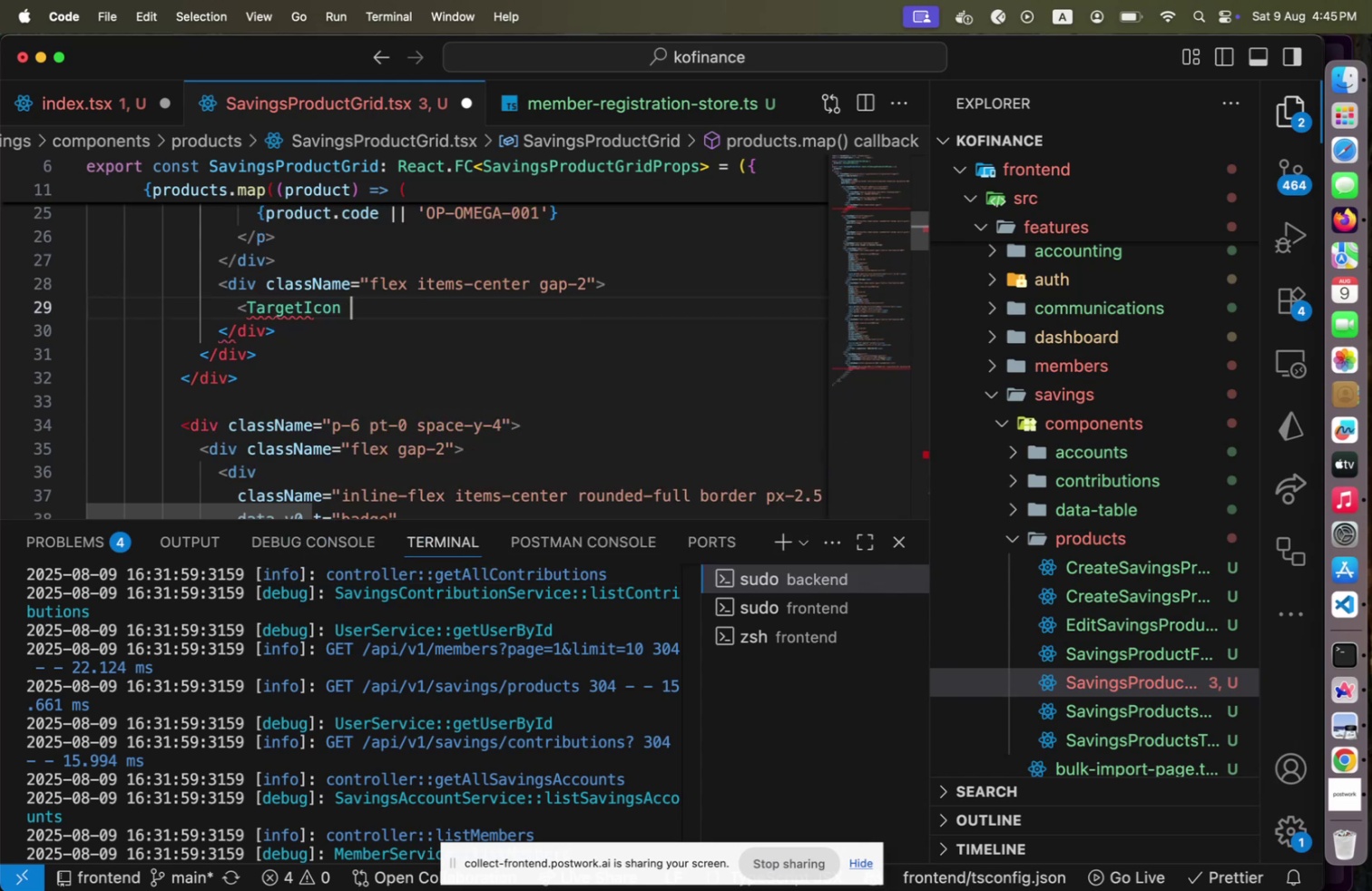 
key(Slash)
 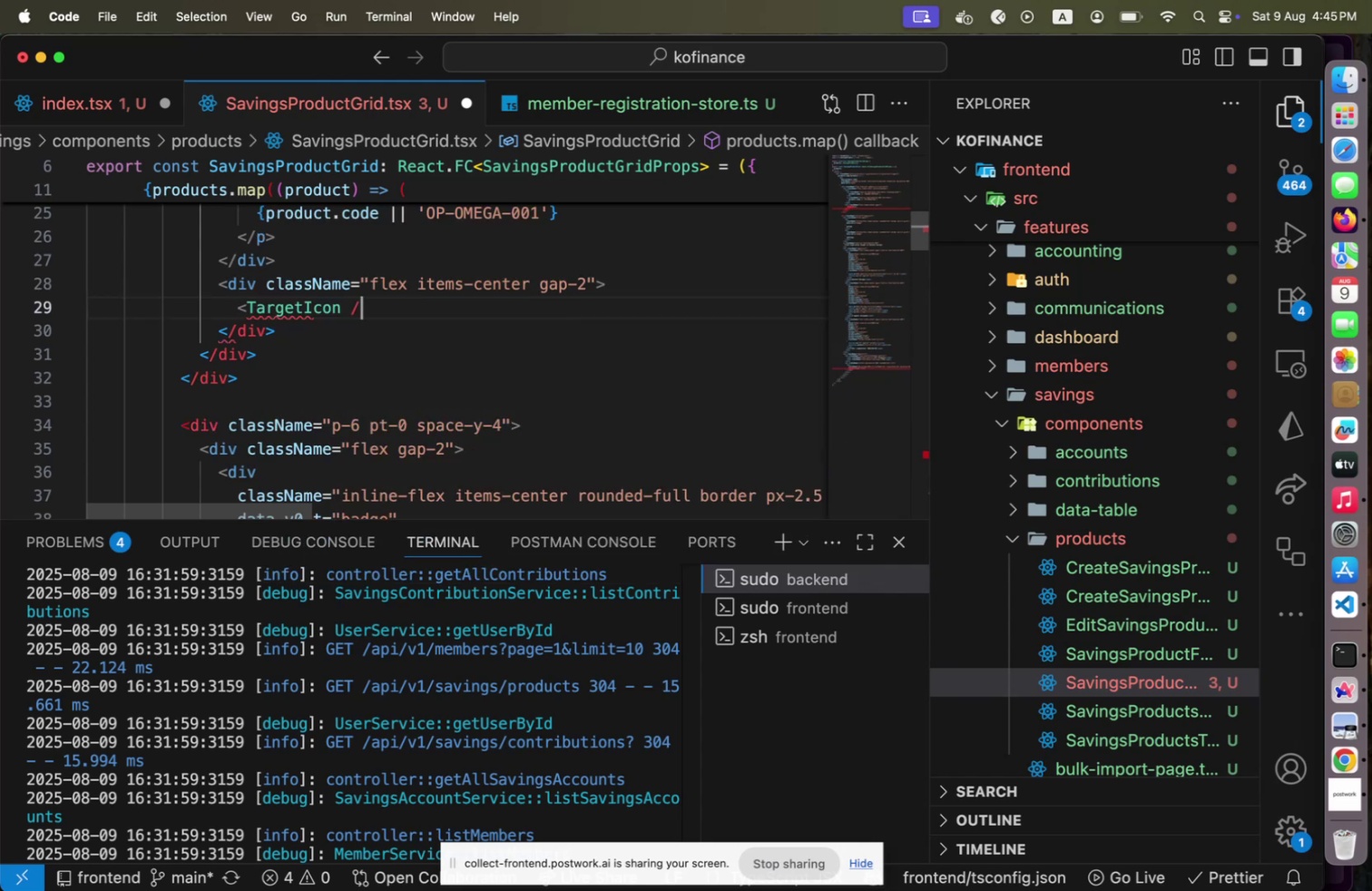 
key(Shift+ShiftLeft)
 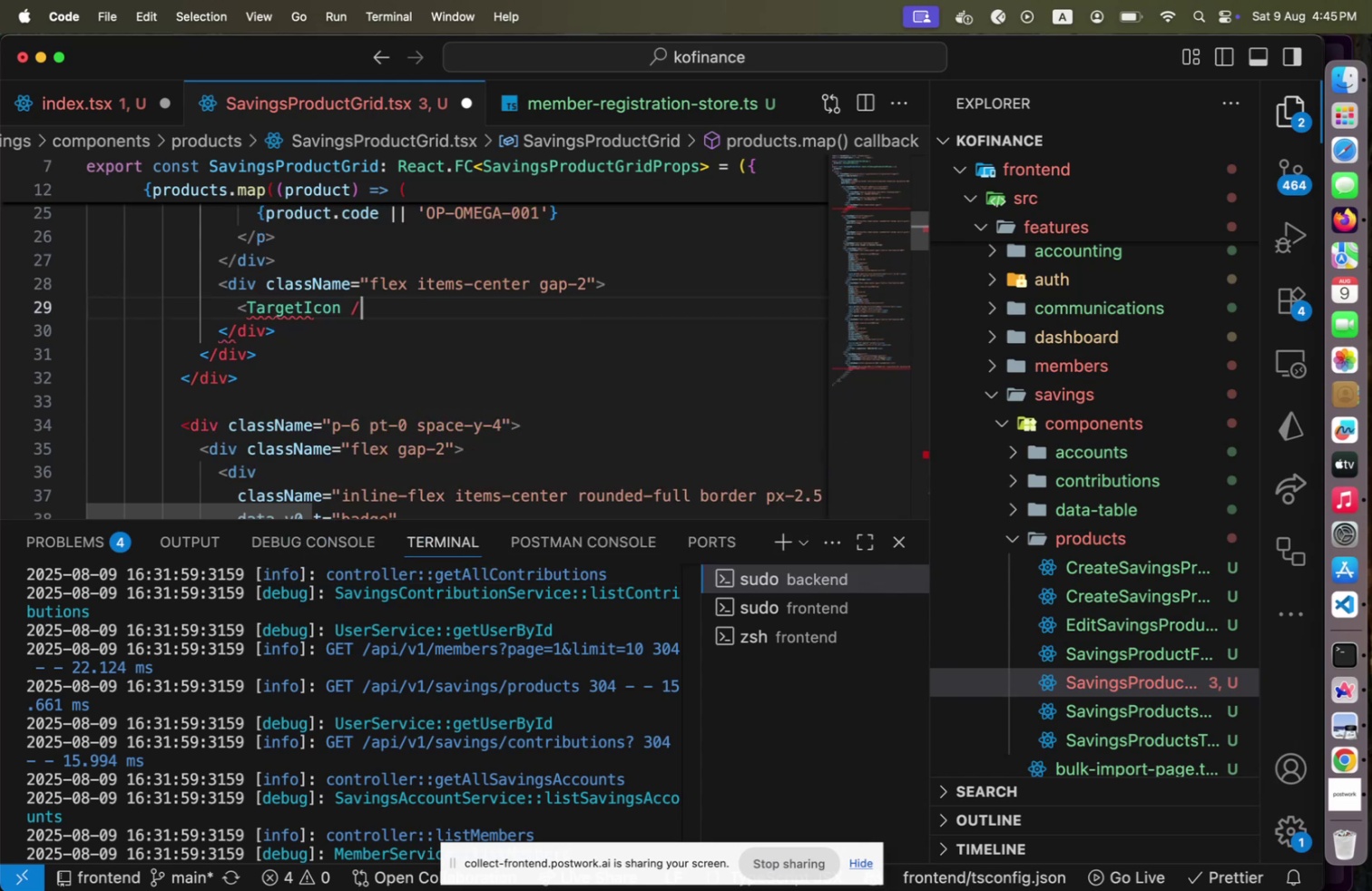 
key(Shift+Period)
 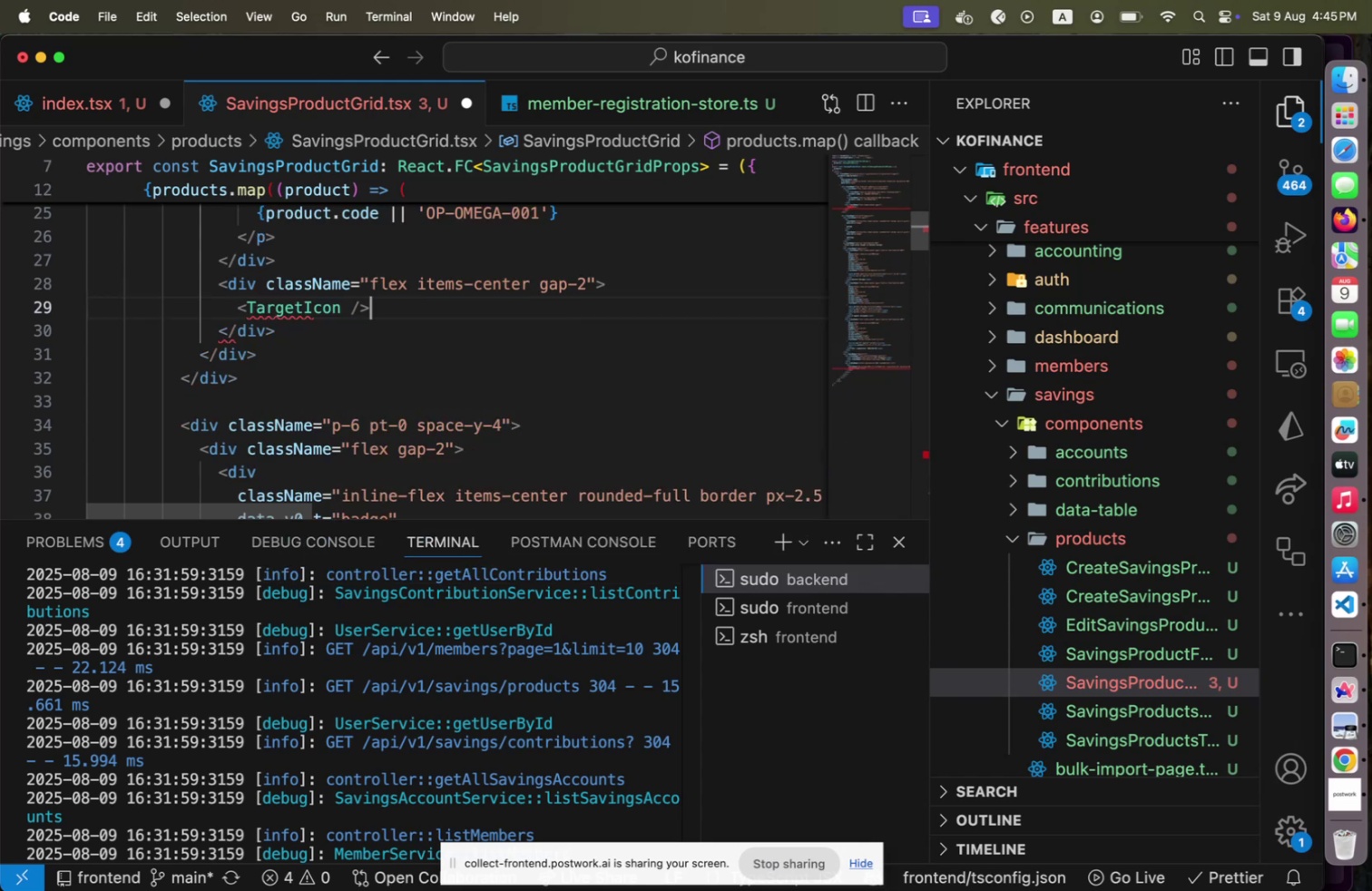 
key(ArrowLeft)
 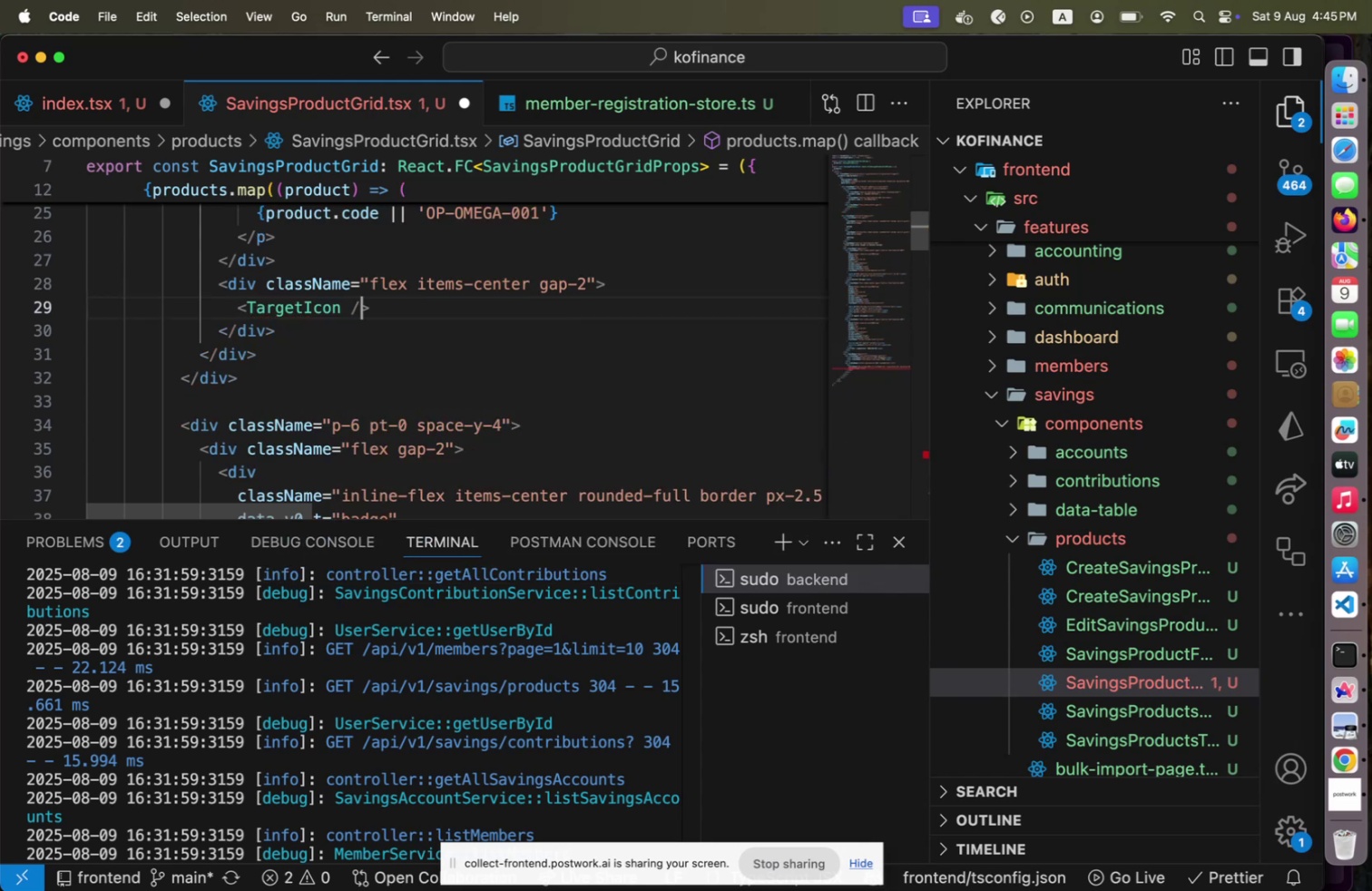 
key(ArrowLeft)
 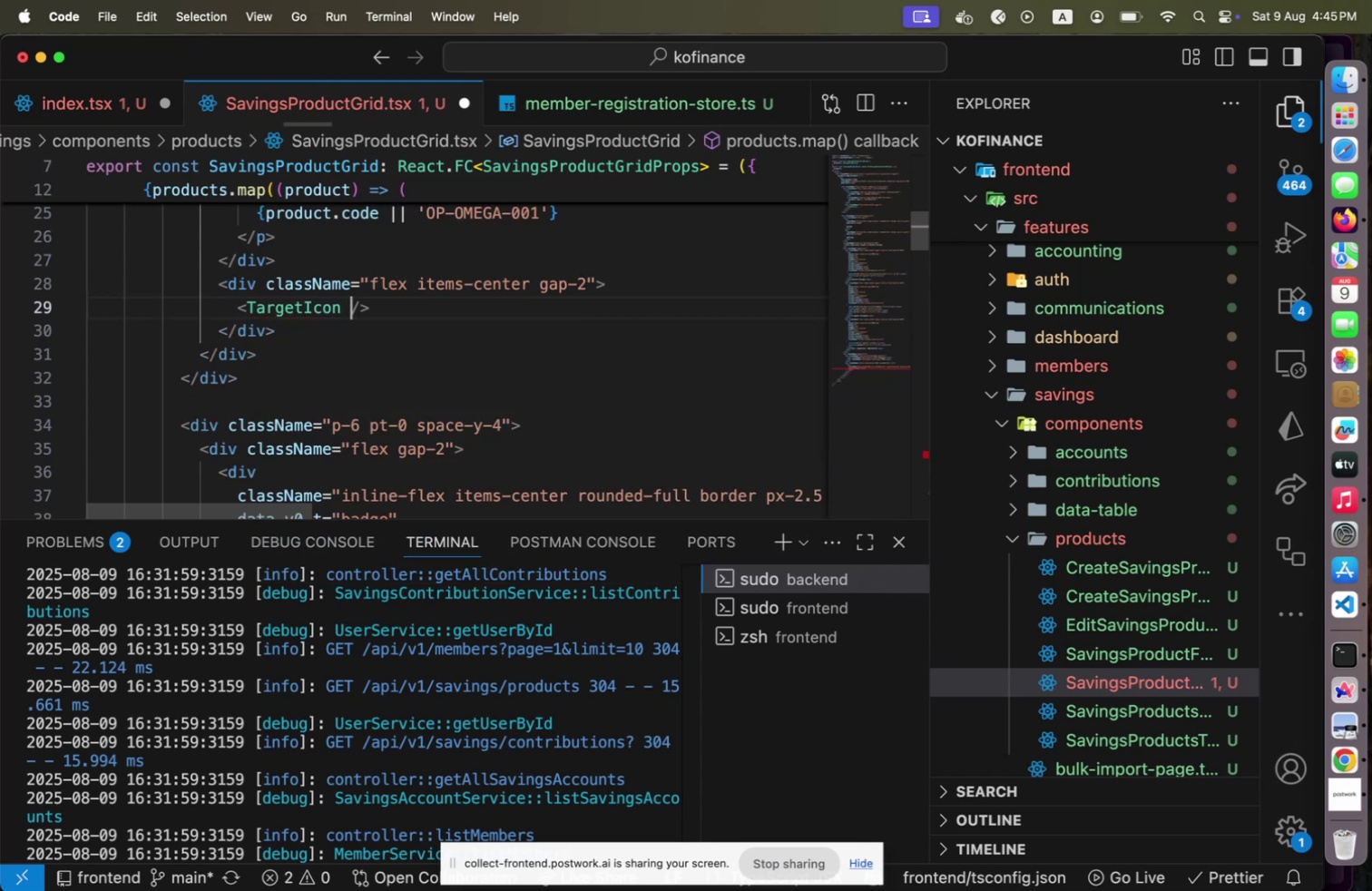 
type(cl)
 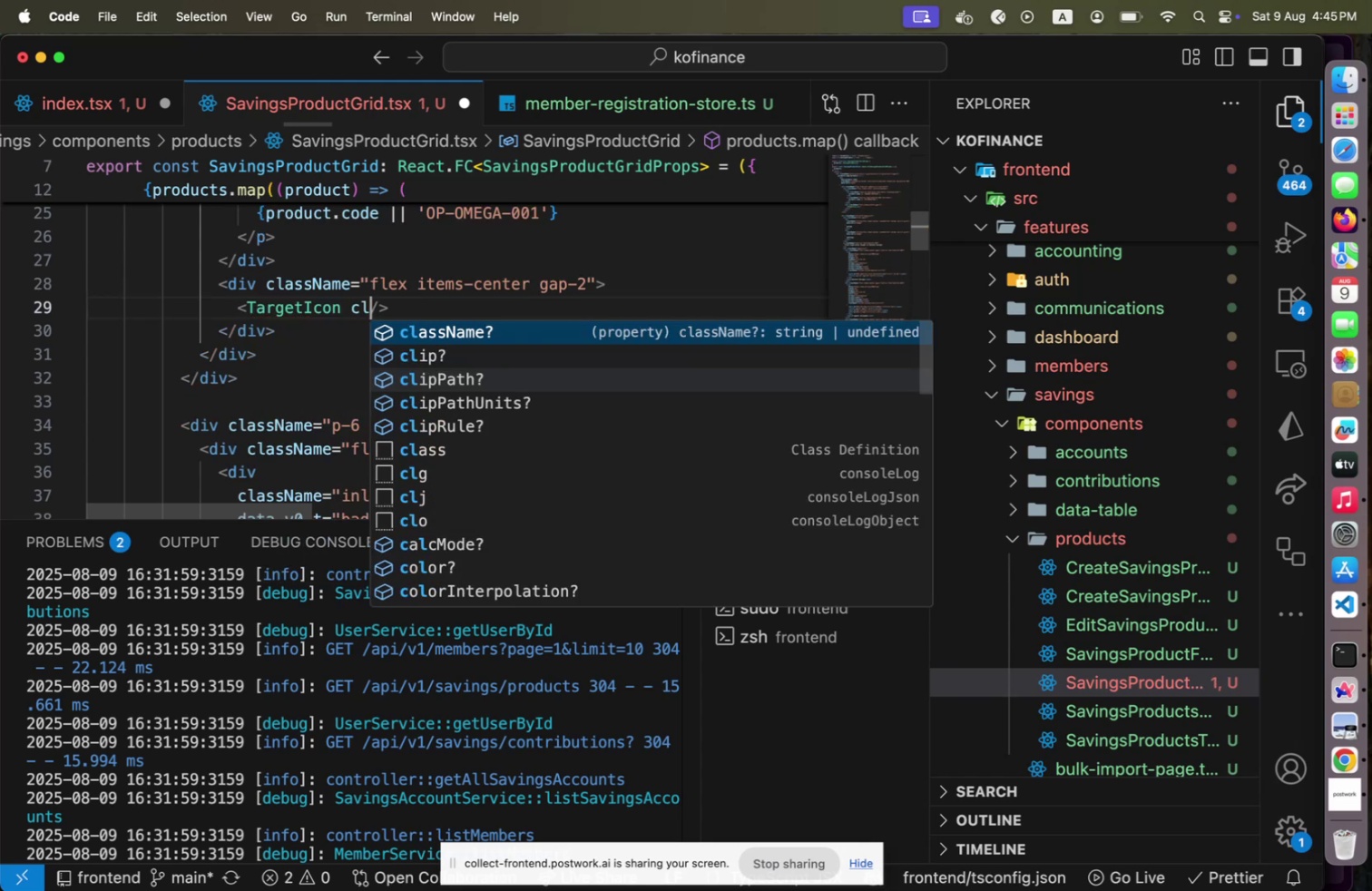 
key(Enter)
 